 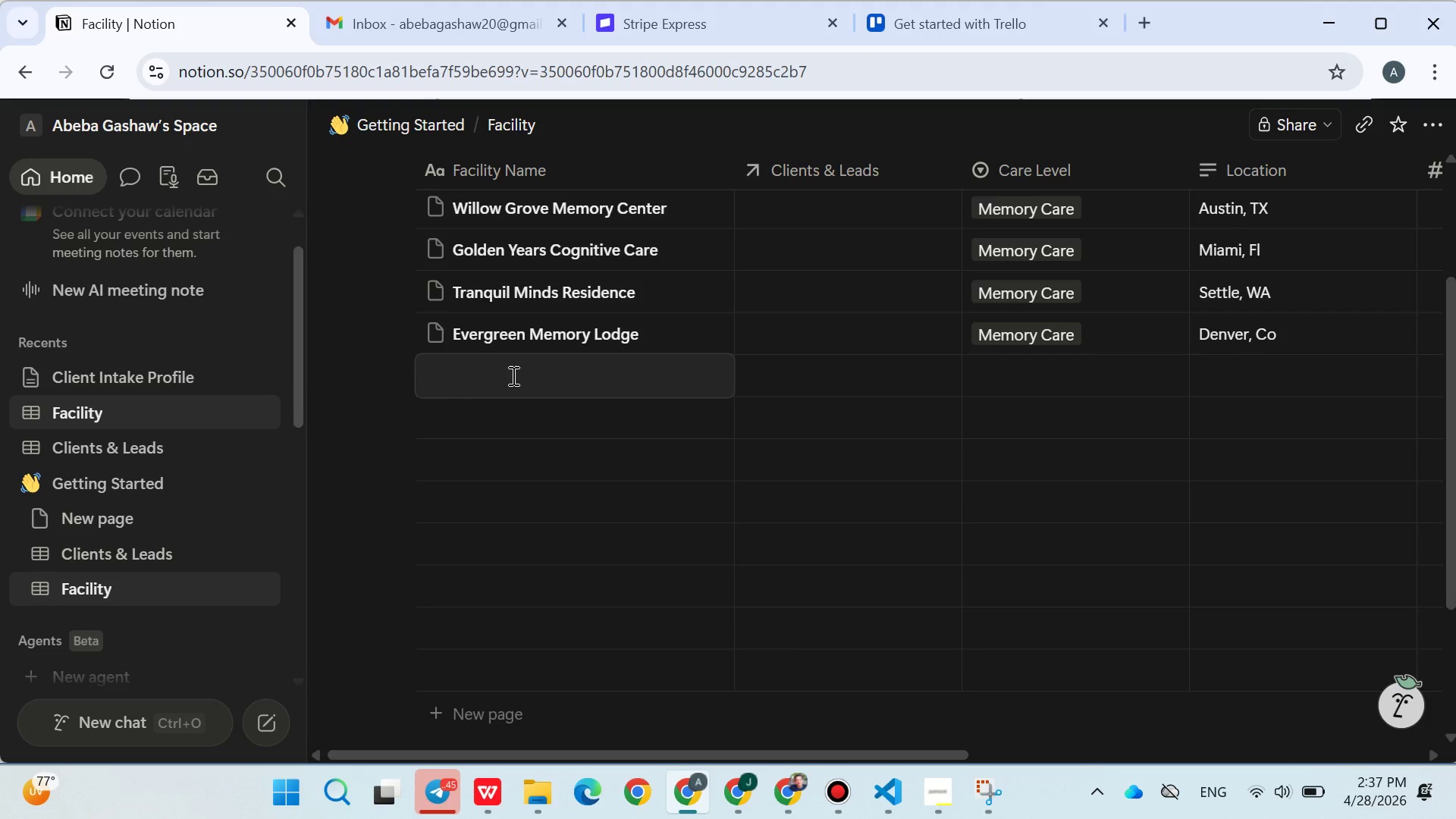 
type(Siliver Oaks Assisted)
 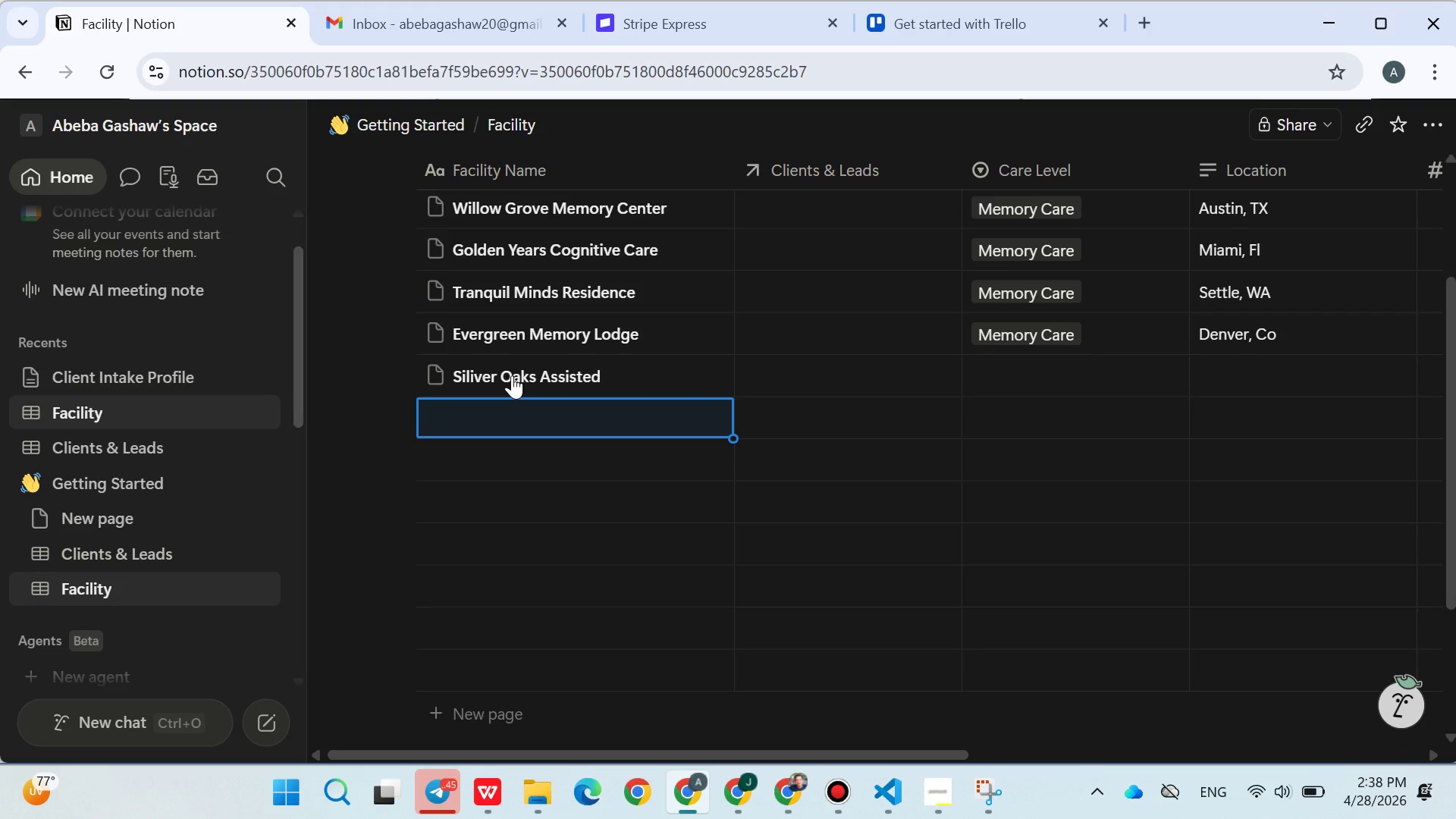 
 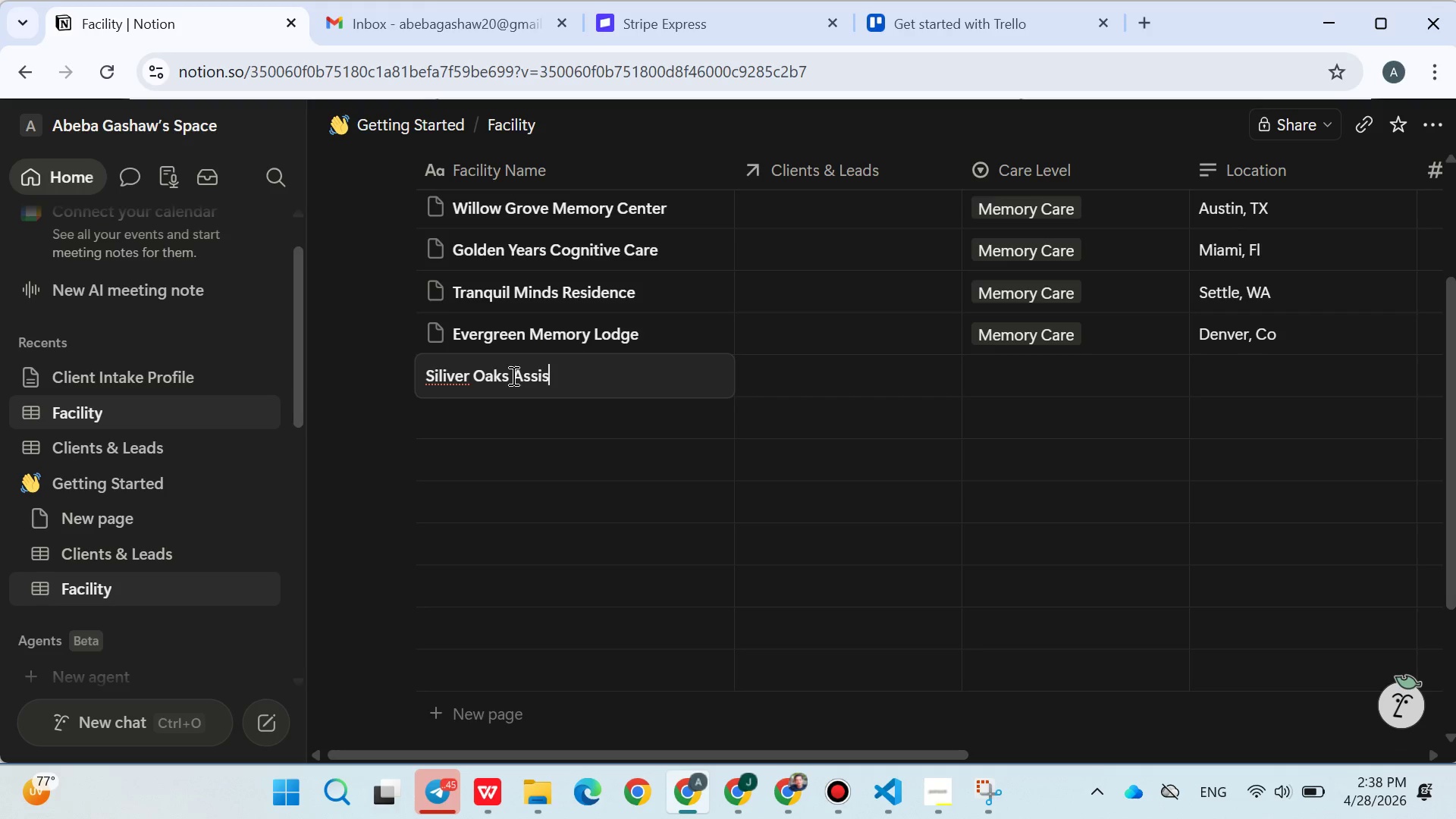 
key(Enter)
 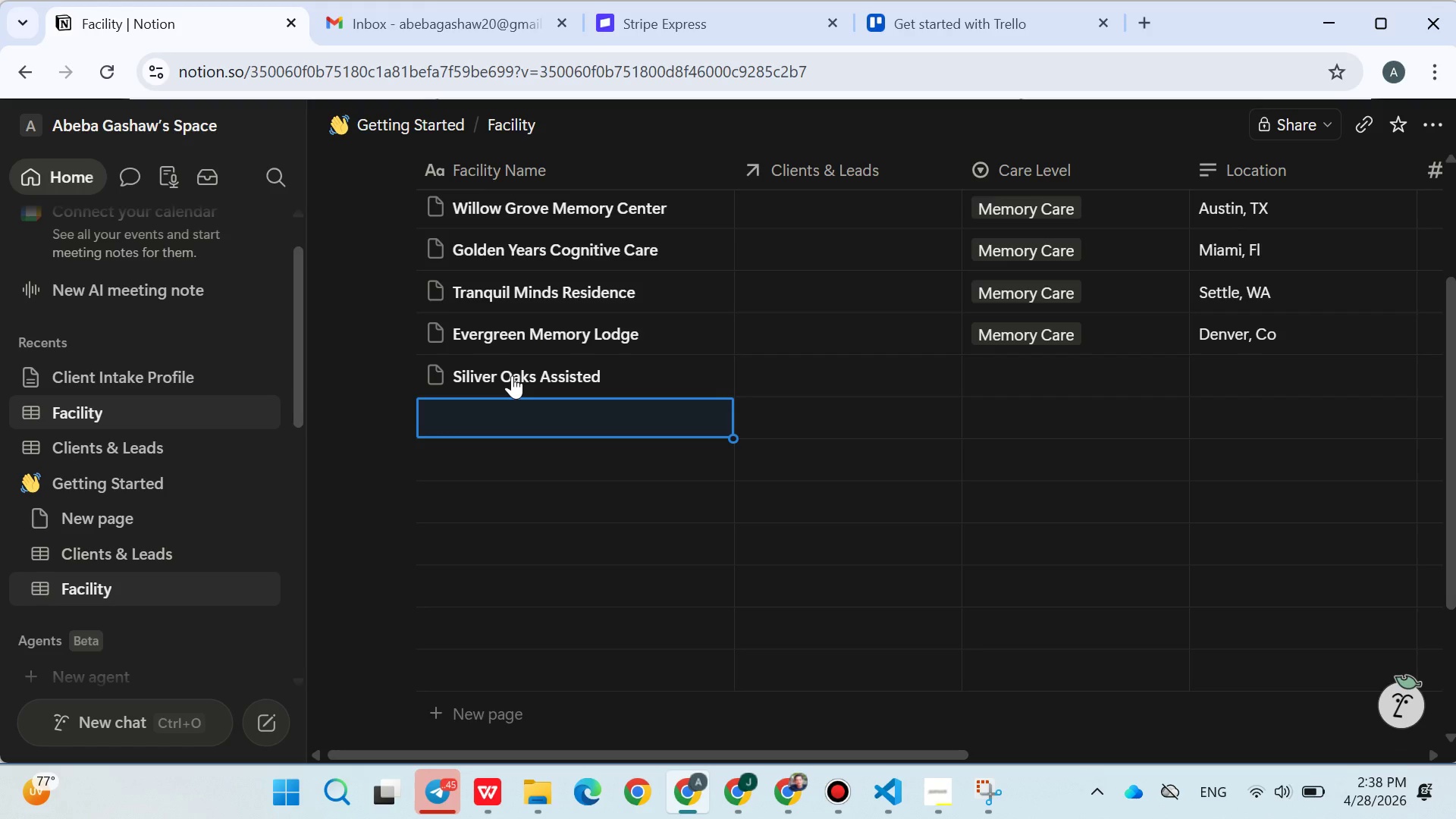 
type(Harmony Hills Residence)
 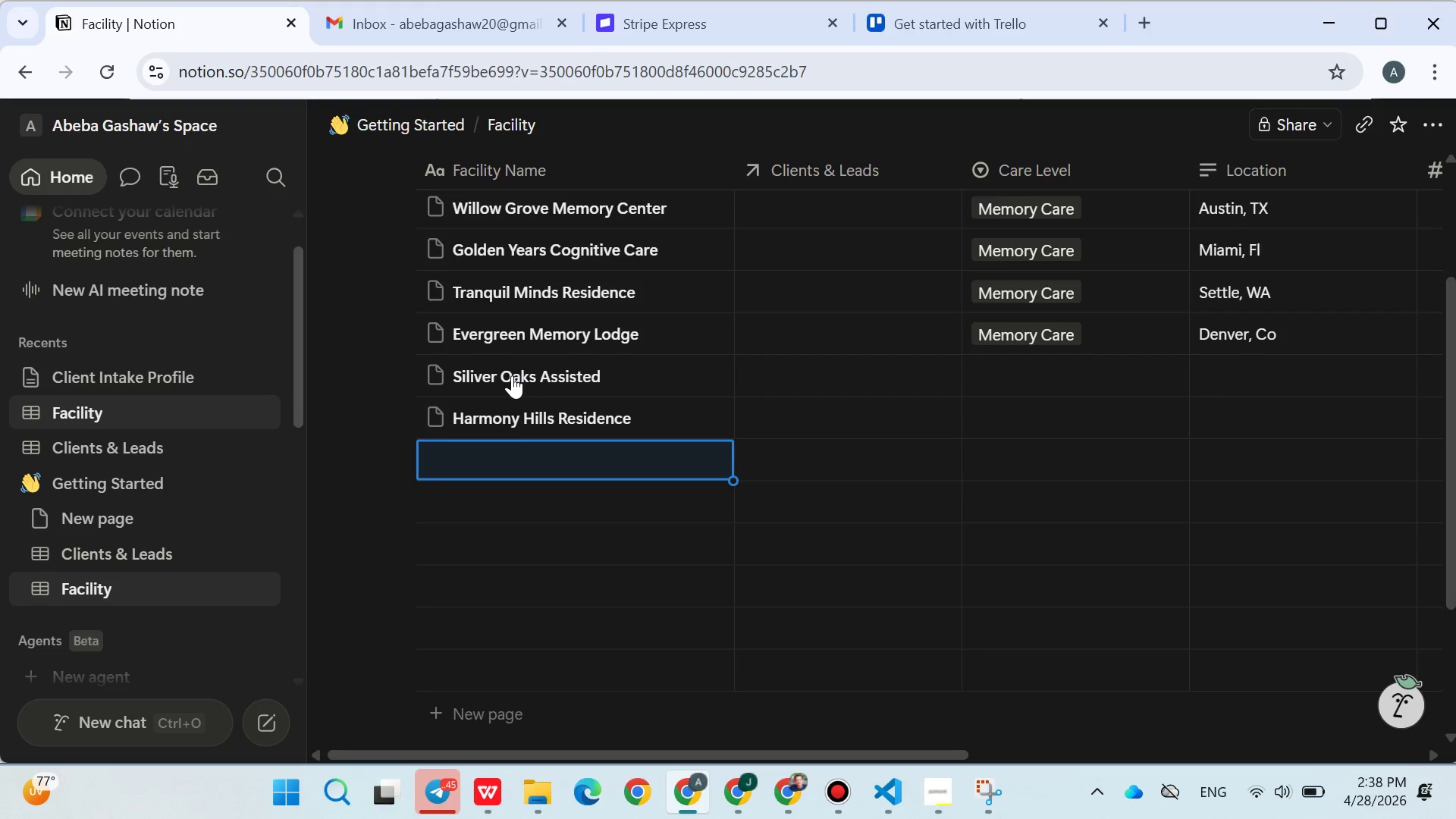 
 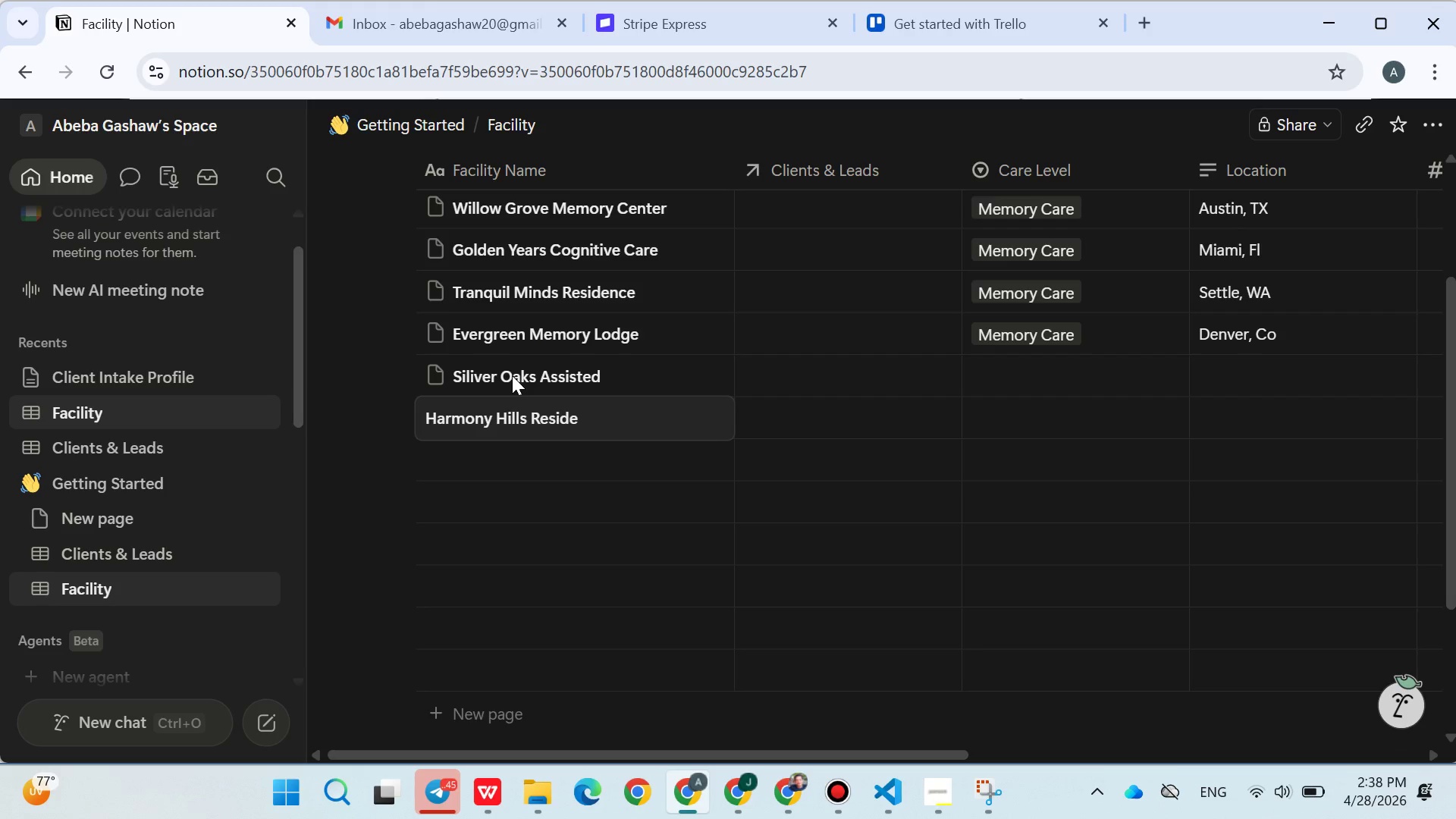 
key(Enter)
 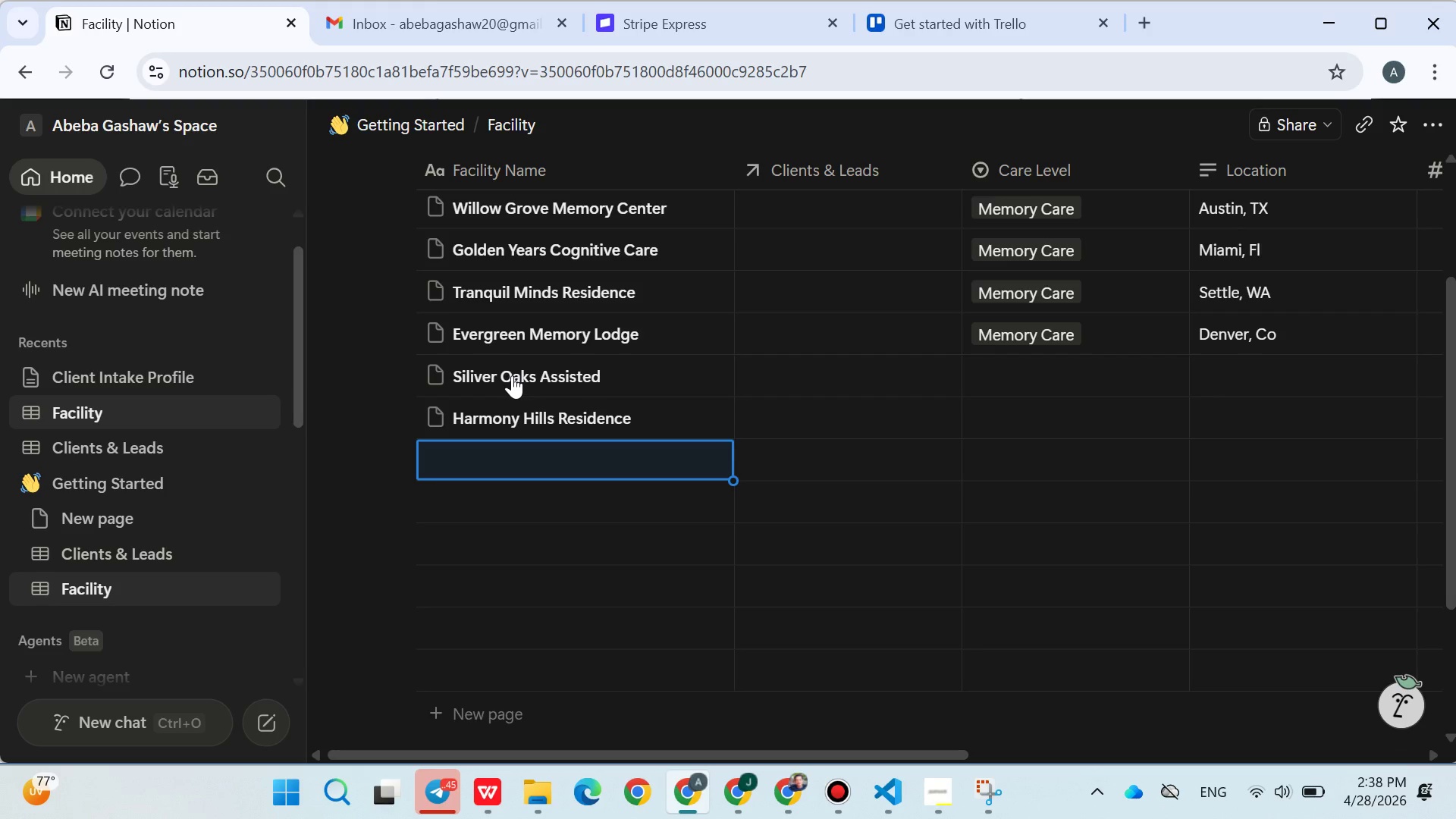 
type(Lakeside Senior Living)
 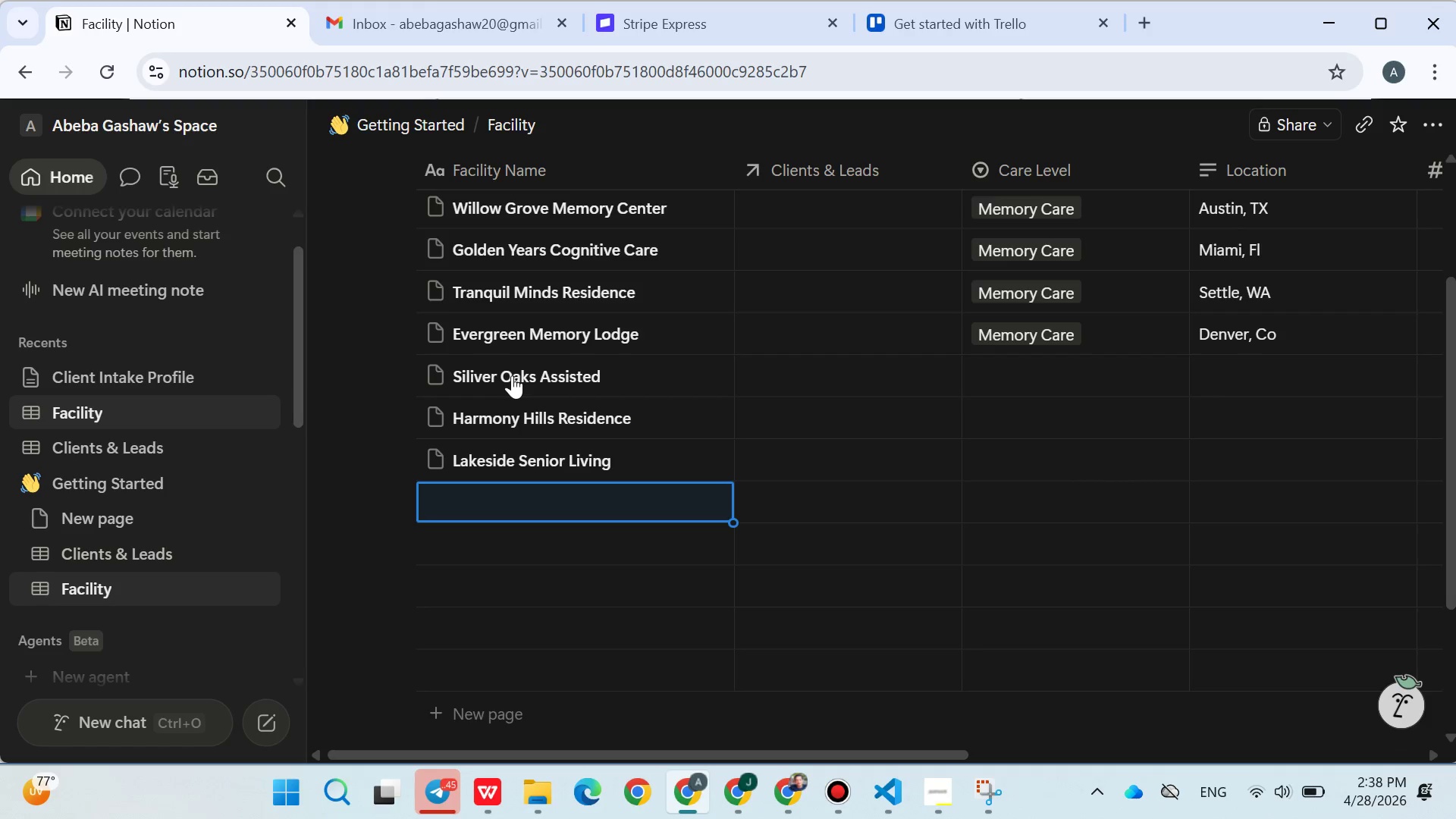 
 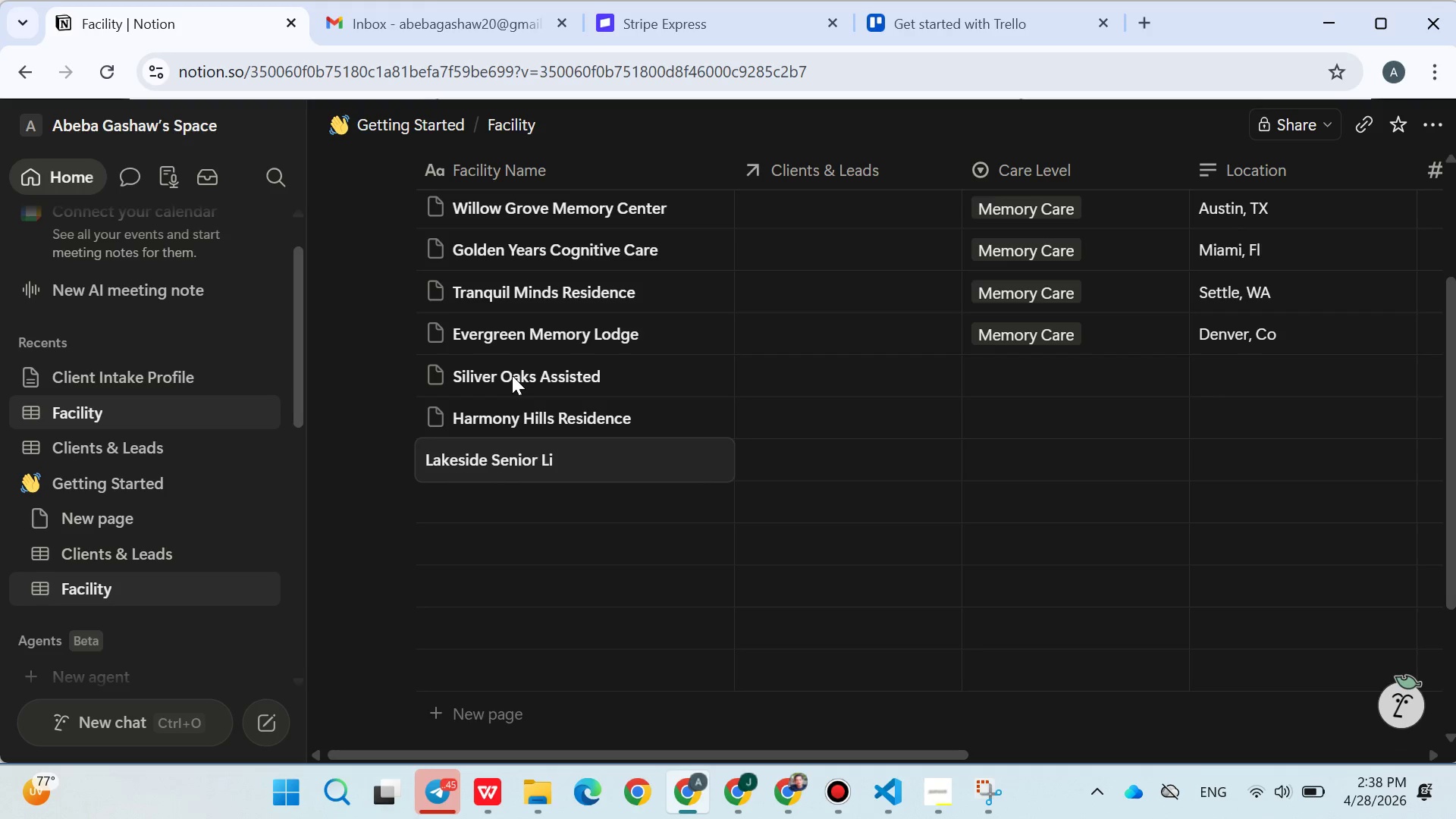 
key(Enter)
 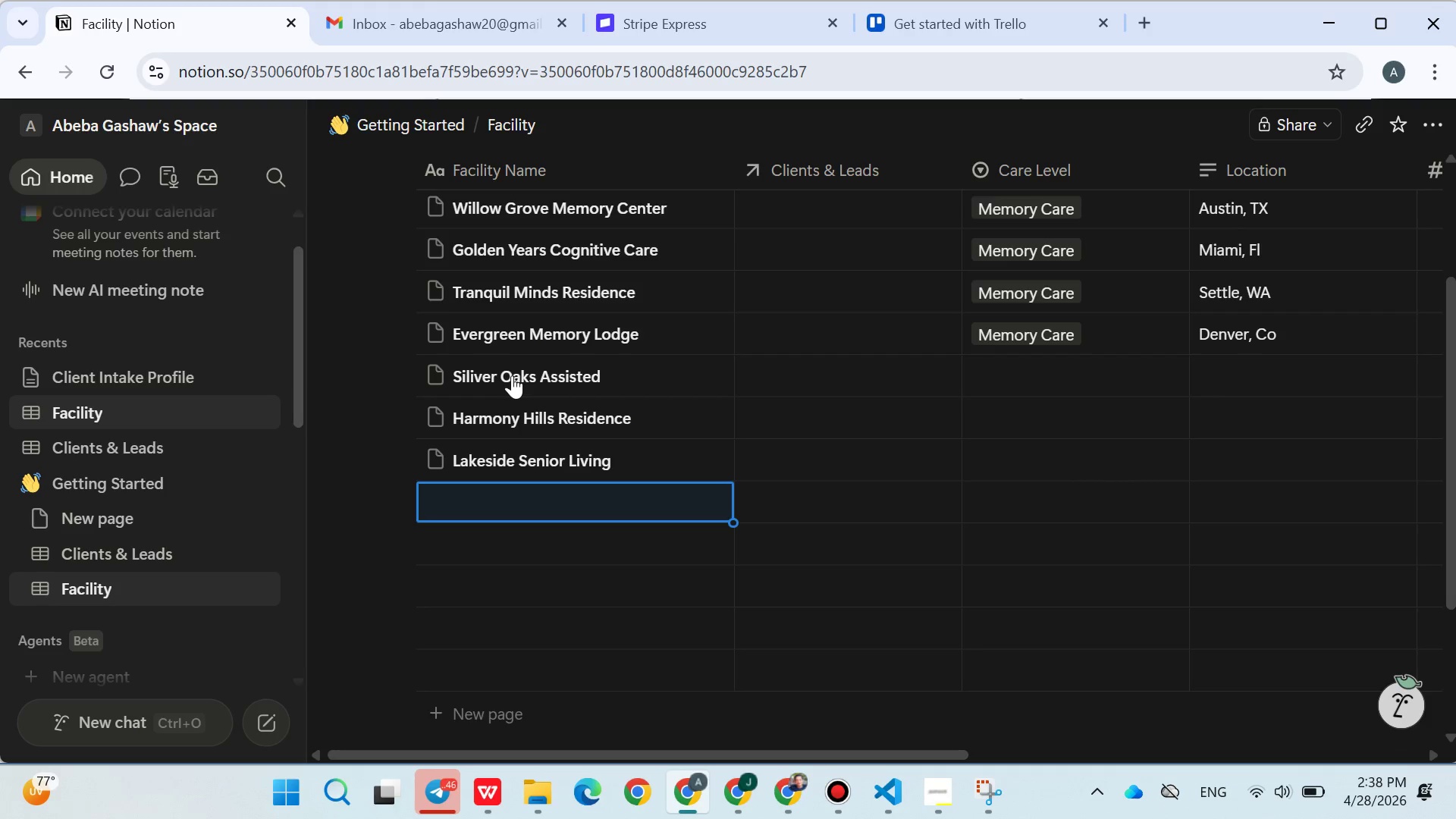 
type(Green )
 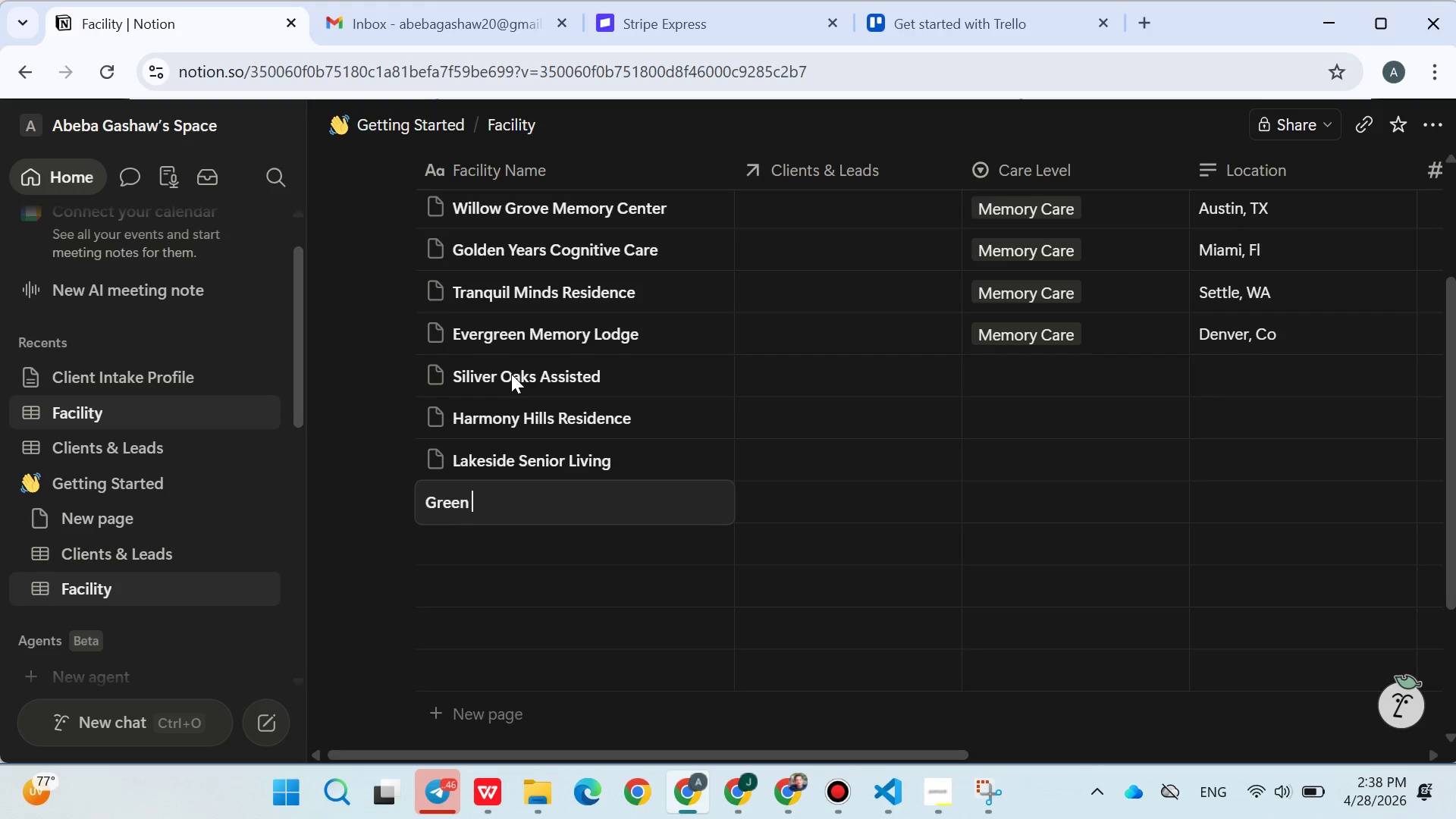 
key(Backspace)
type(field Commons)
 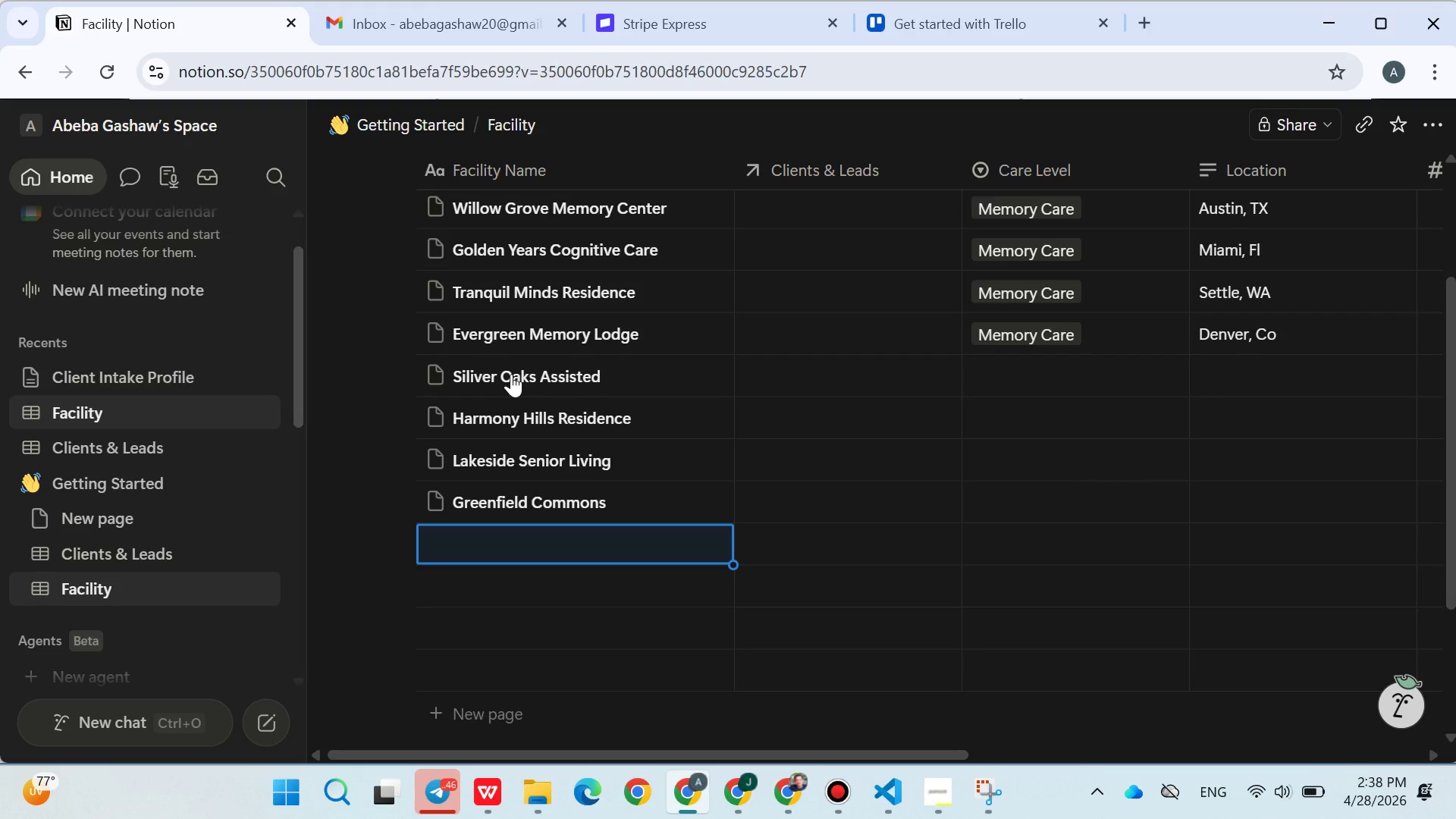 
 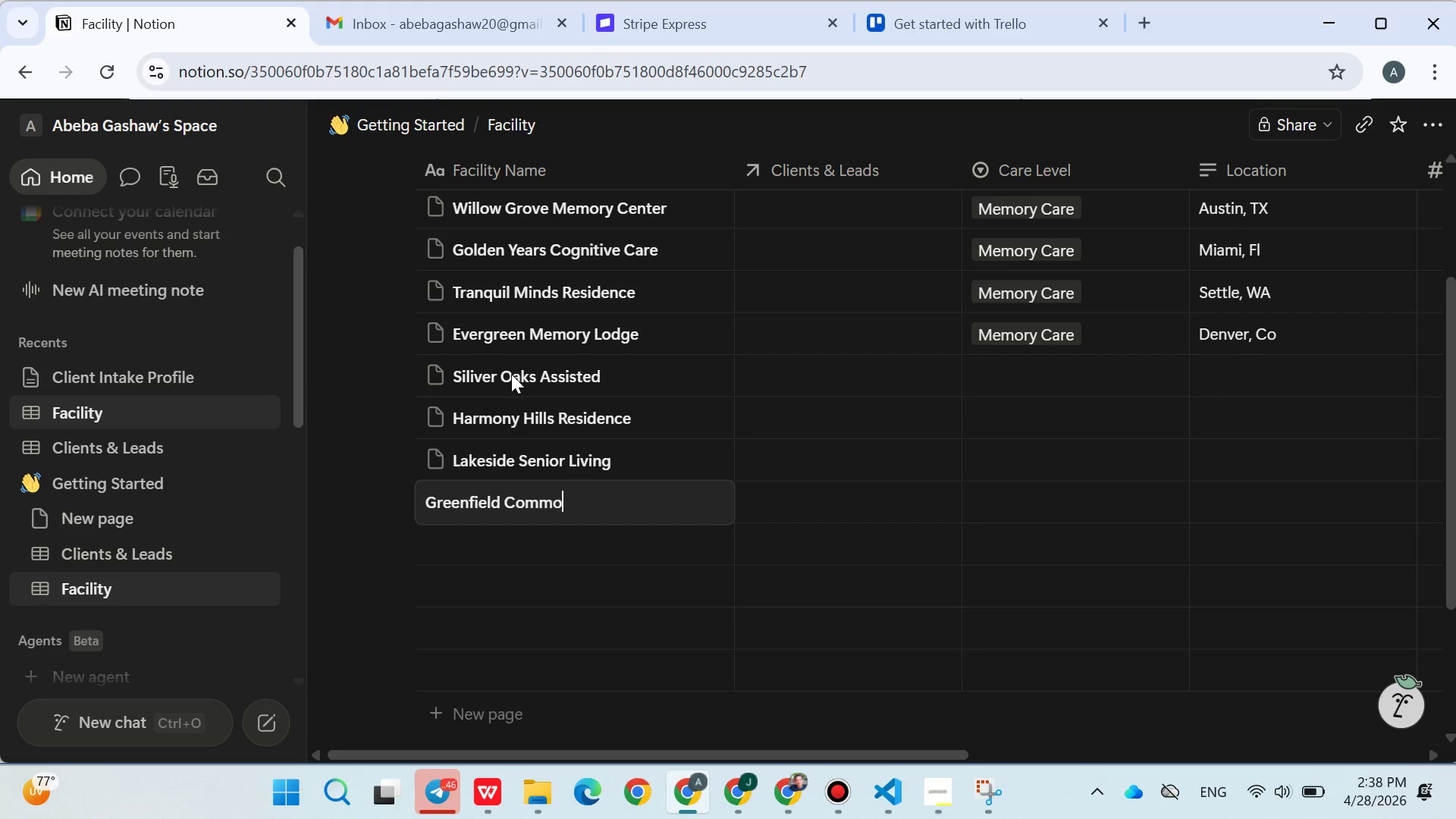 
key(Enter)
 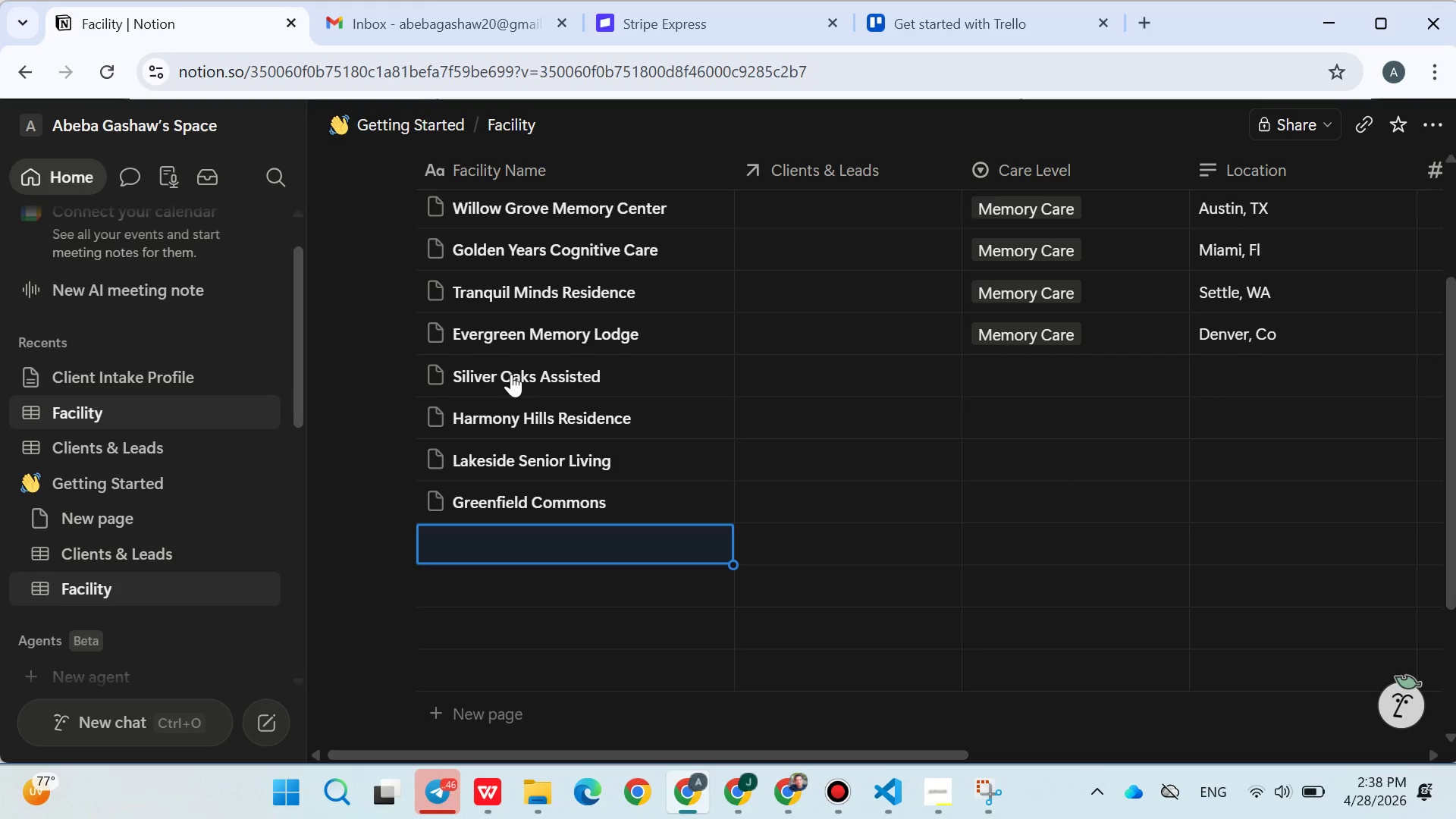 
type(Meadow )
key(Backspace)
type(brrok Living)
 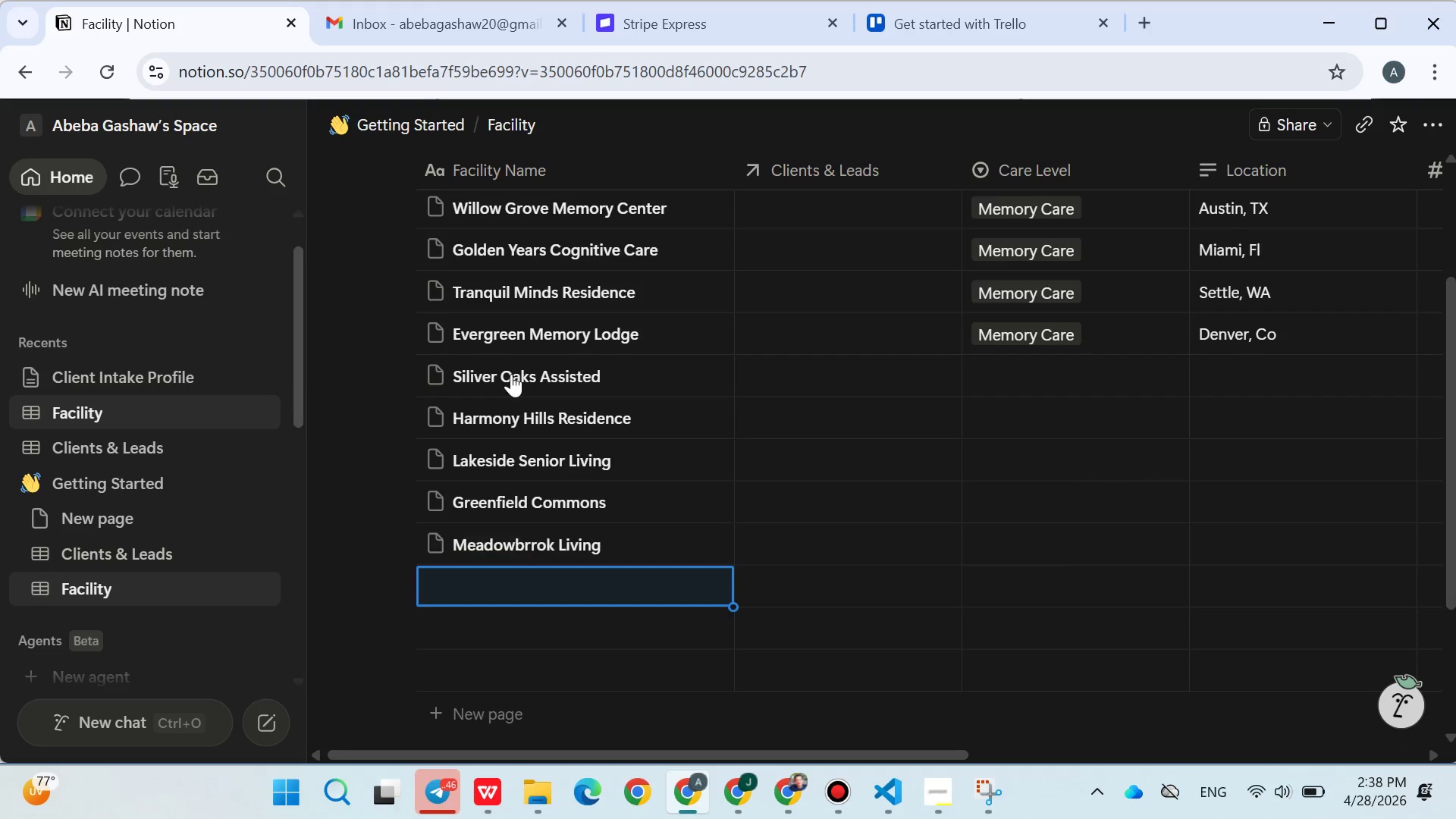 
key(Enter)
 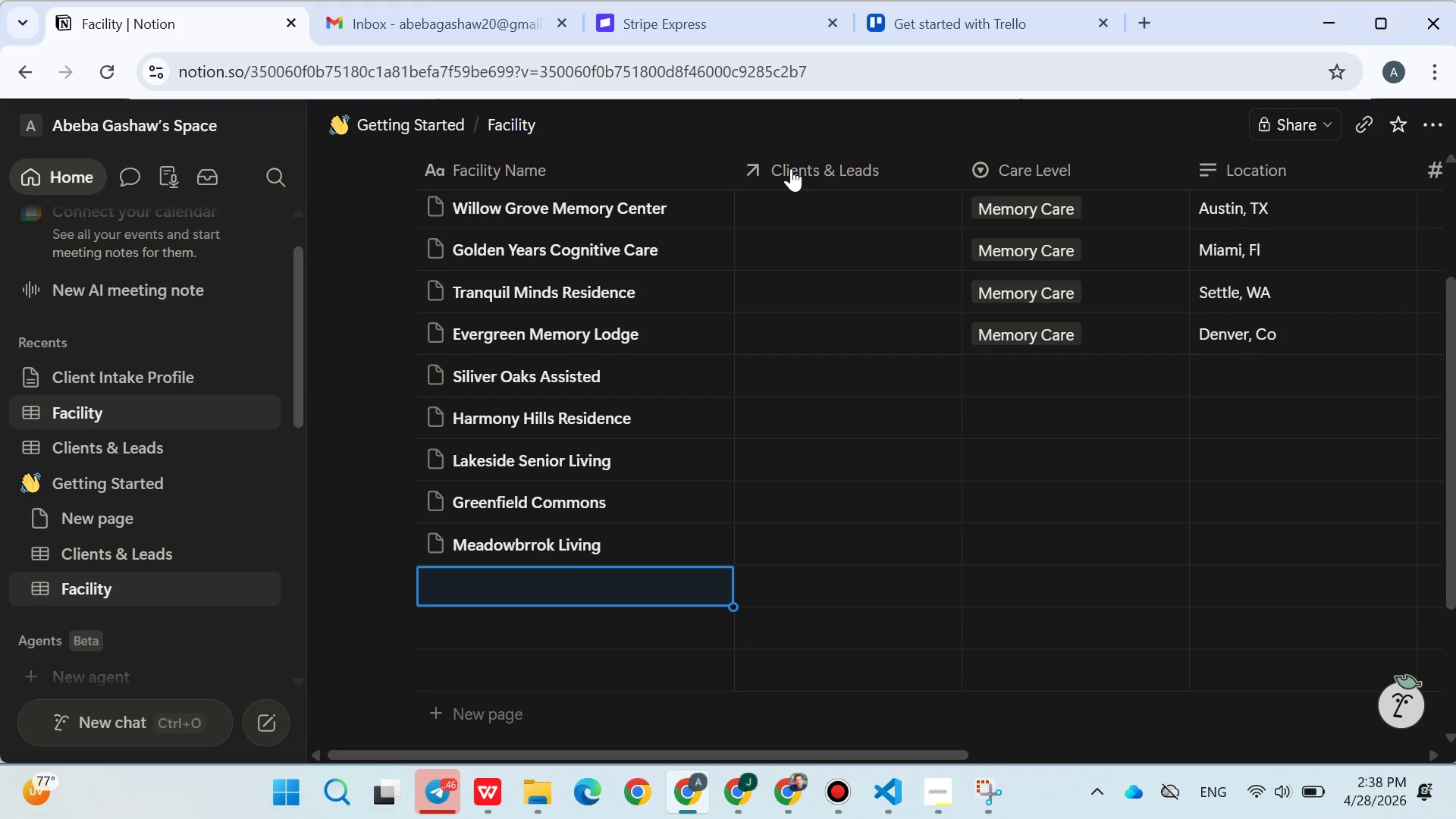 
wait(5.85)
 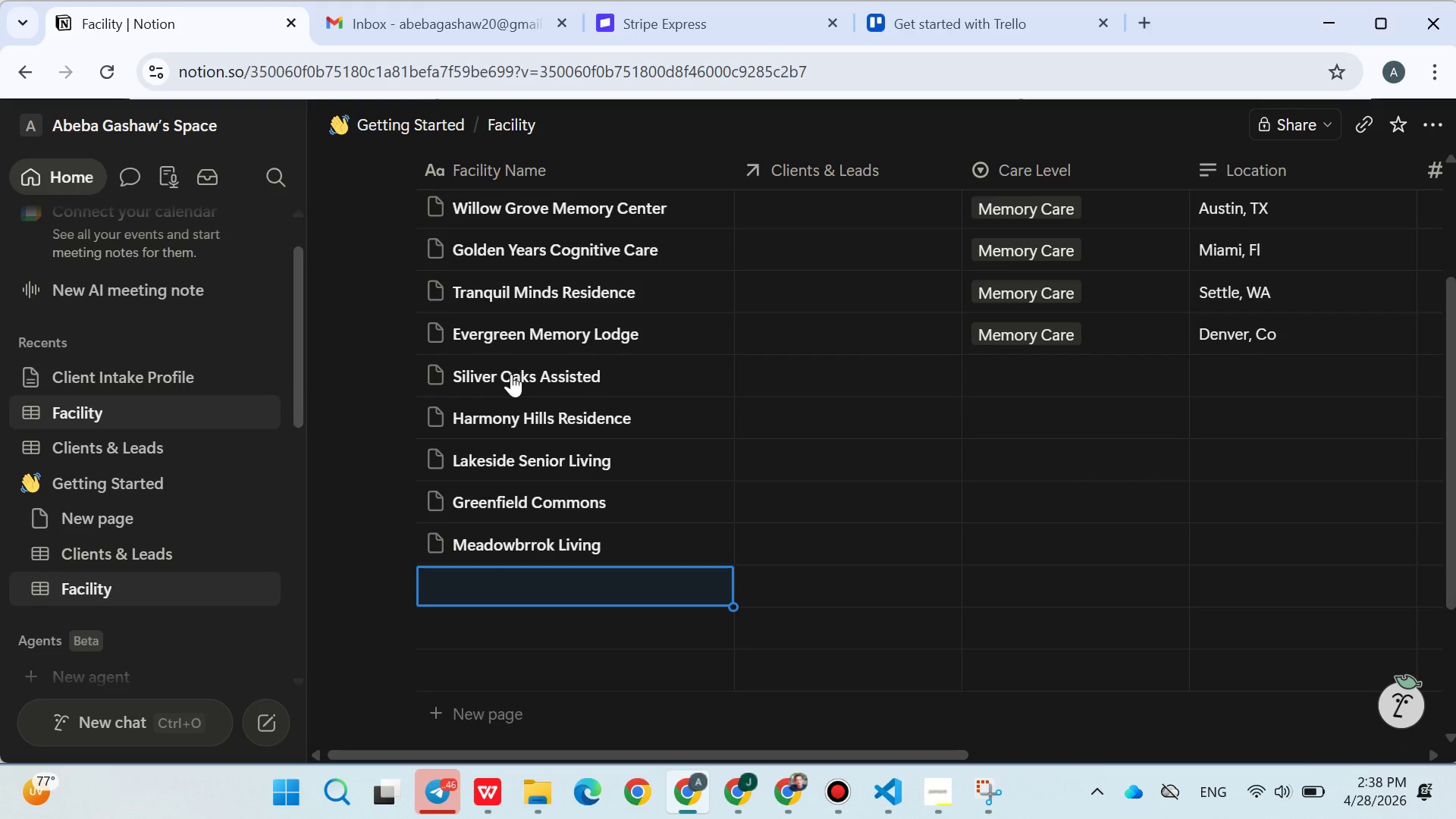 
mouse_move([952, 420])
 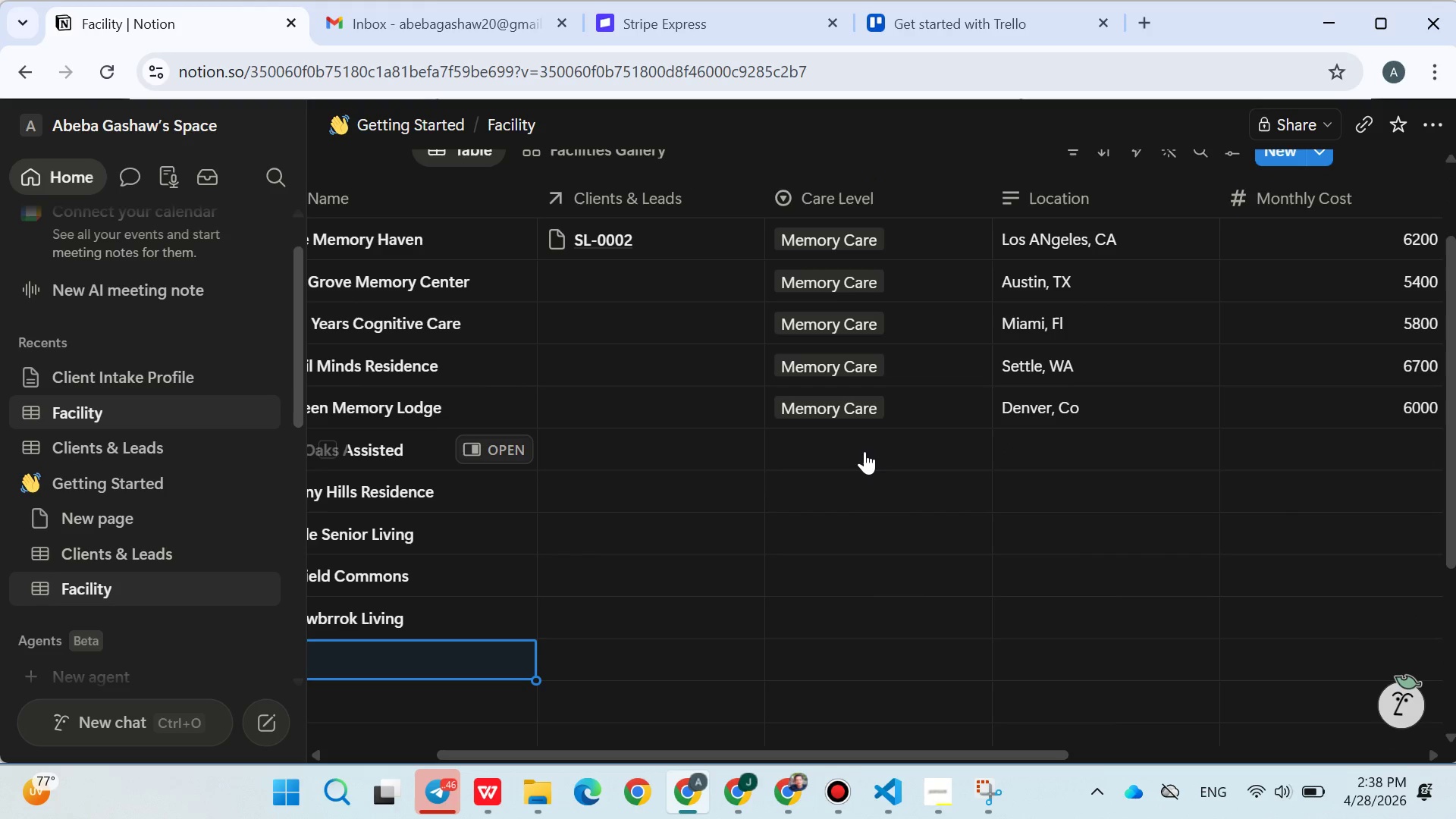 
left_click([864, 451])
 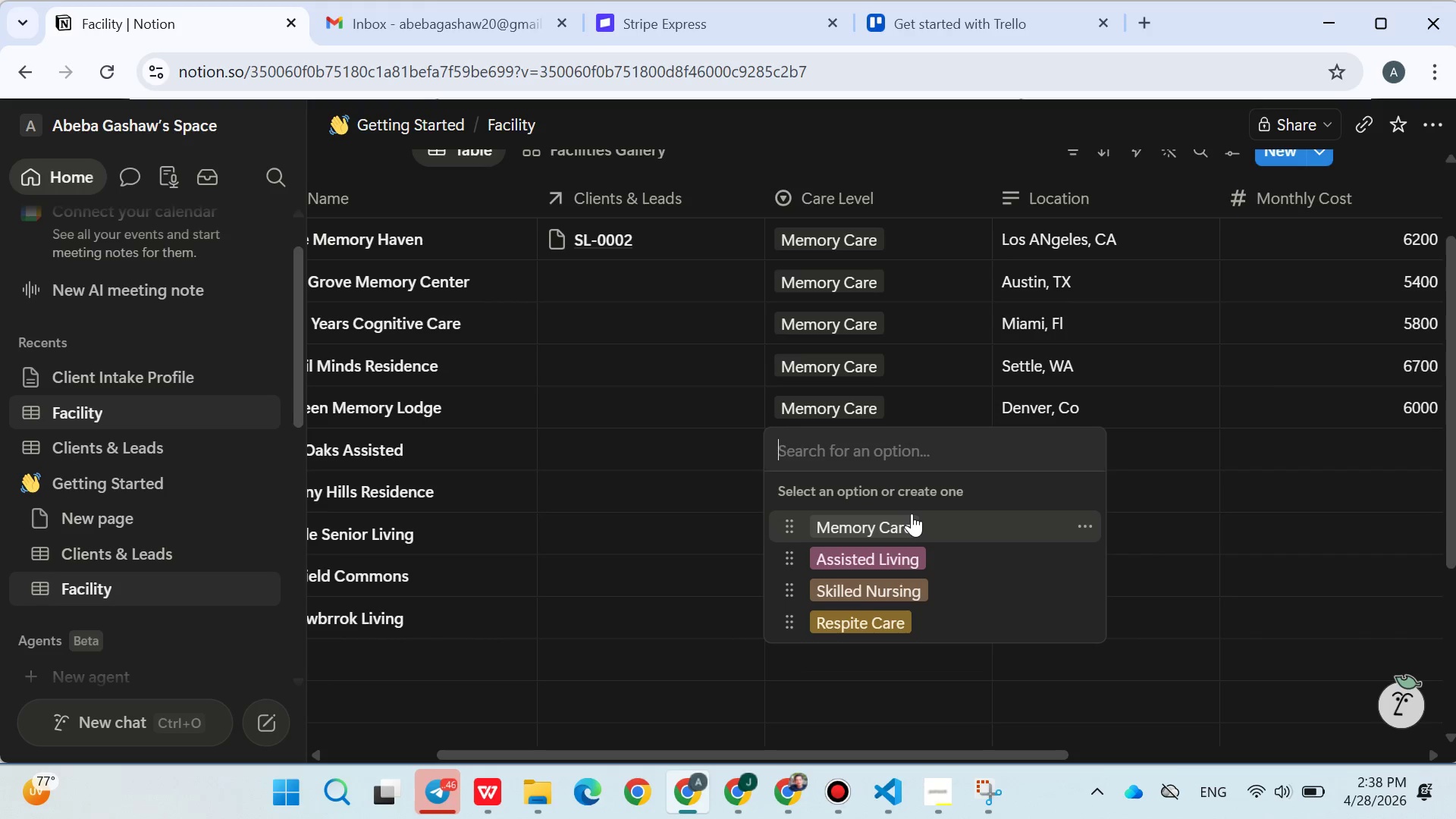 
wait(5.23)
 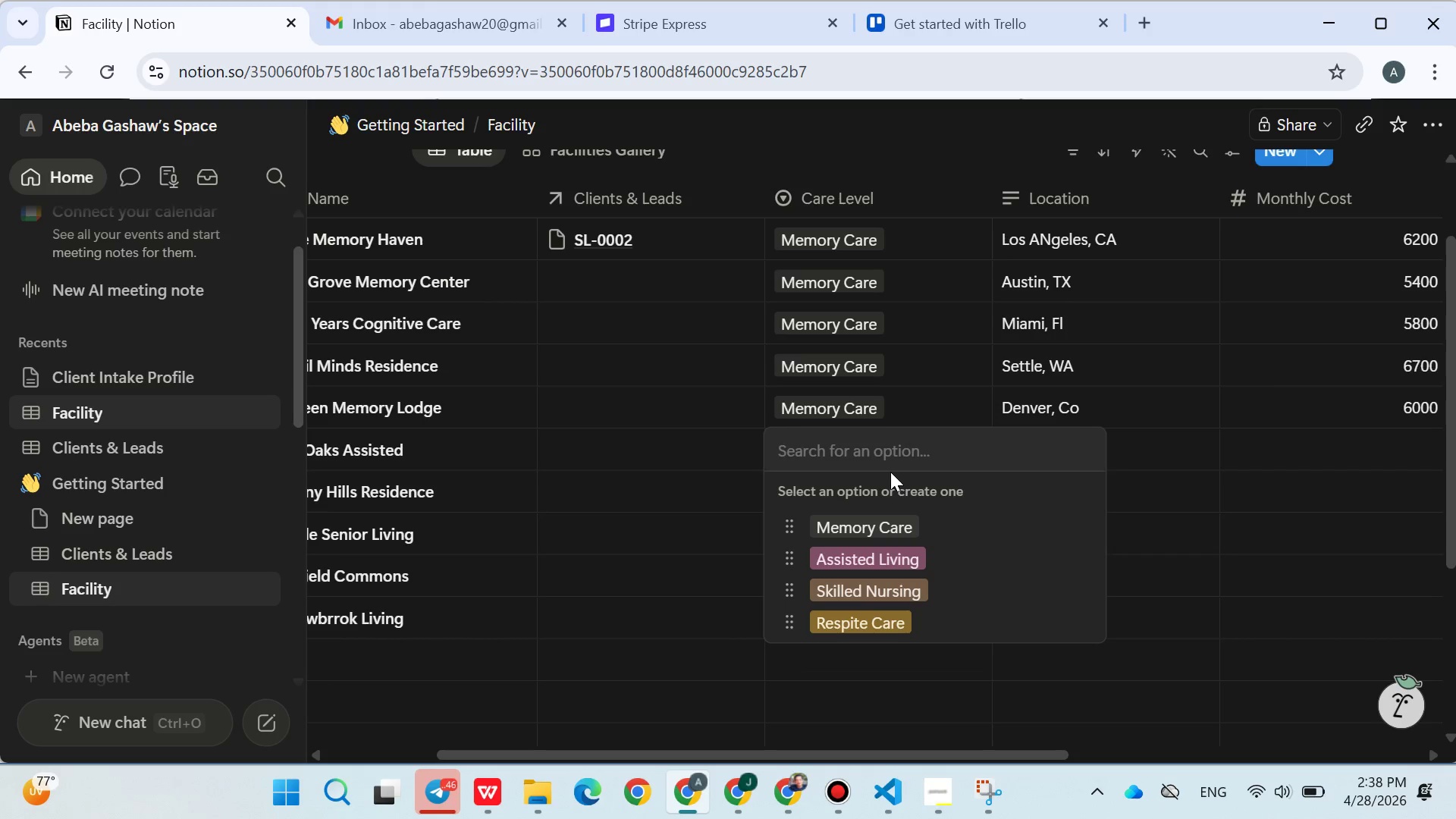 
left_click([926, 564])
 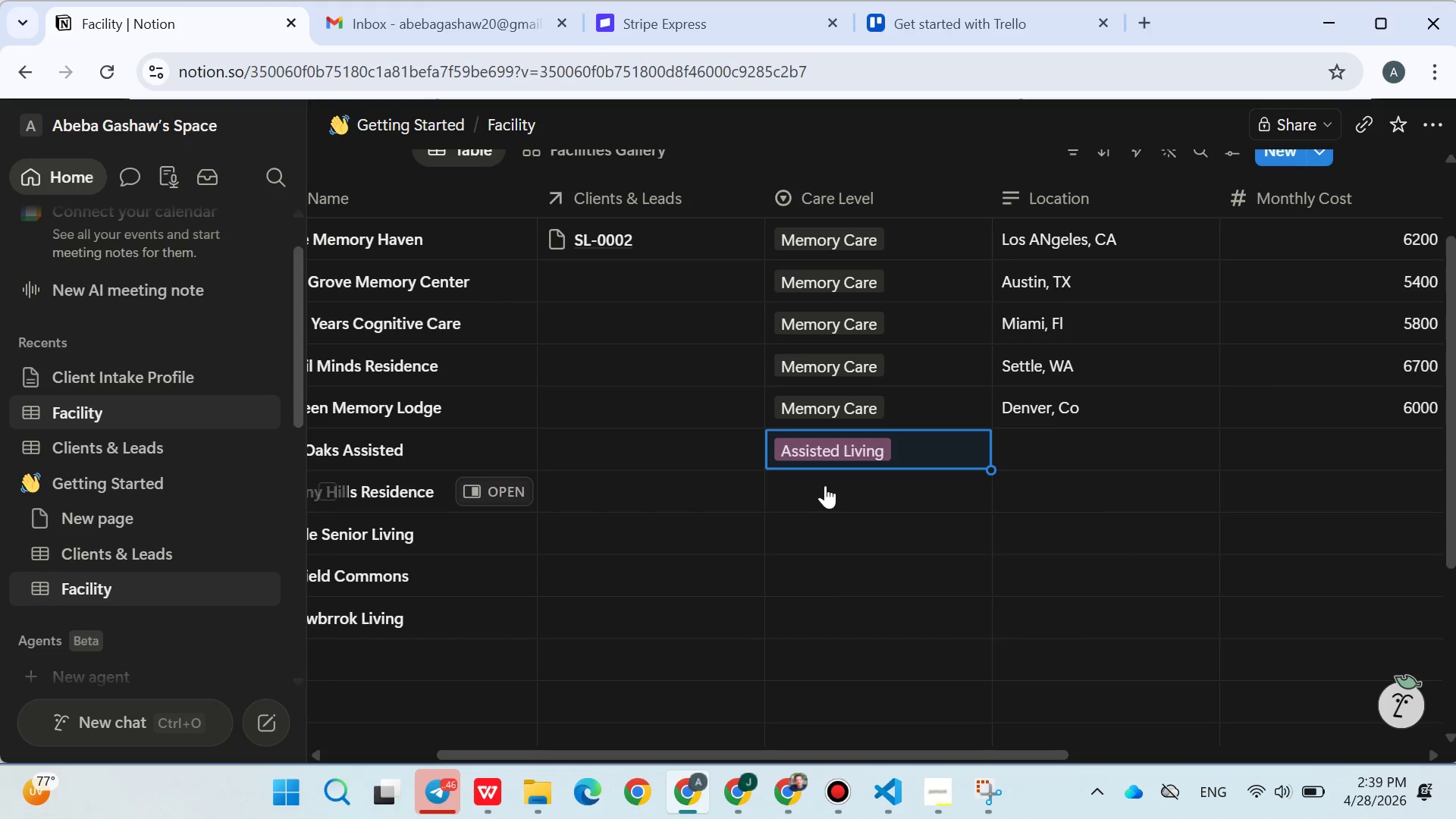 
left_click([824, 485])
 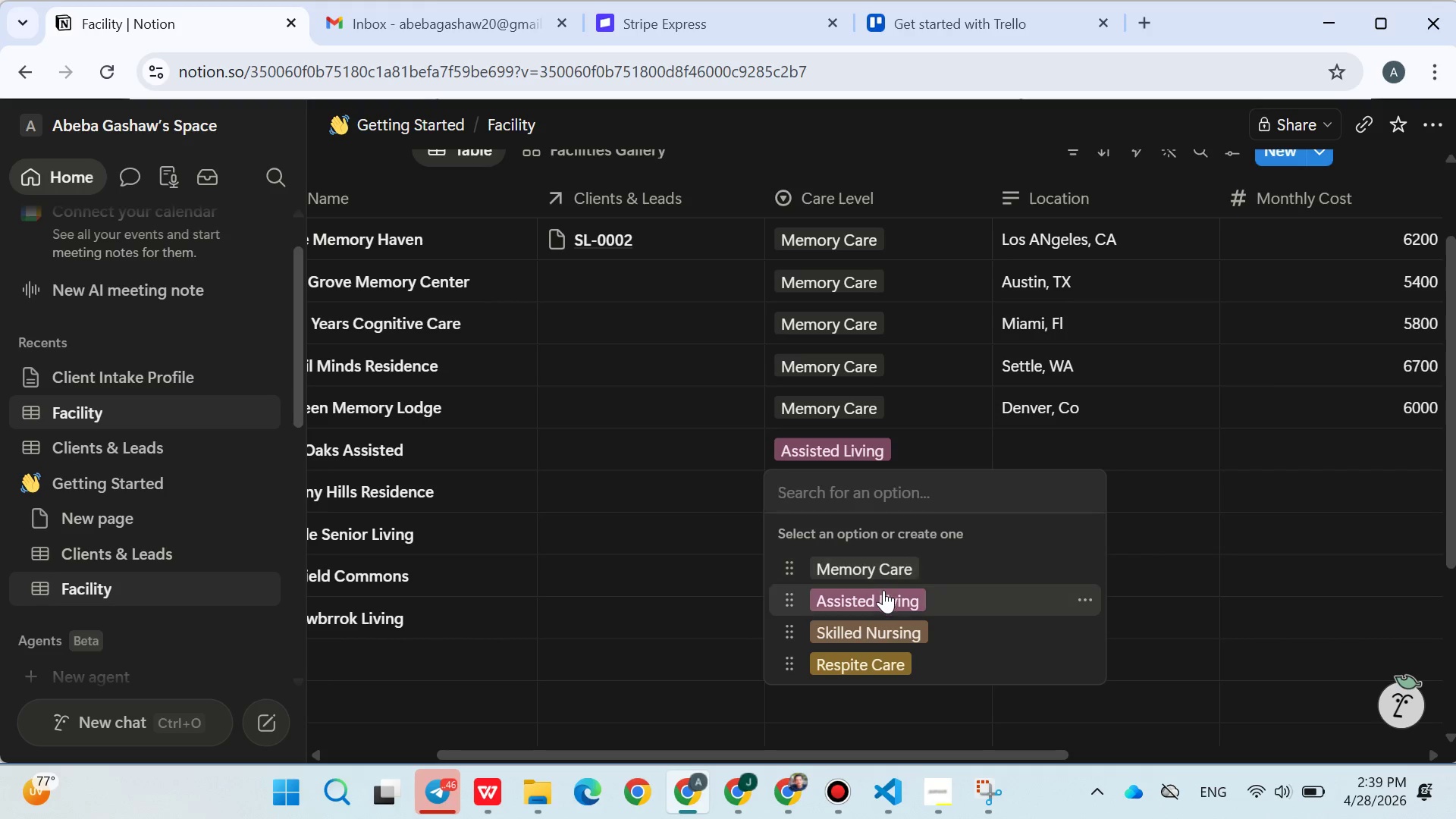 
left_click([882, 592])
 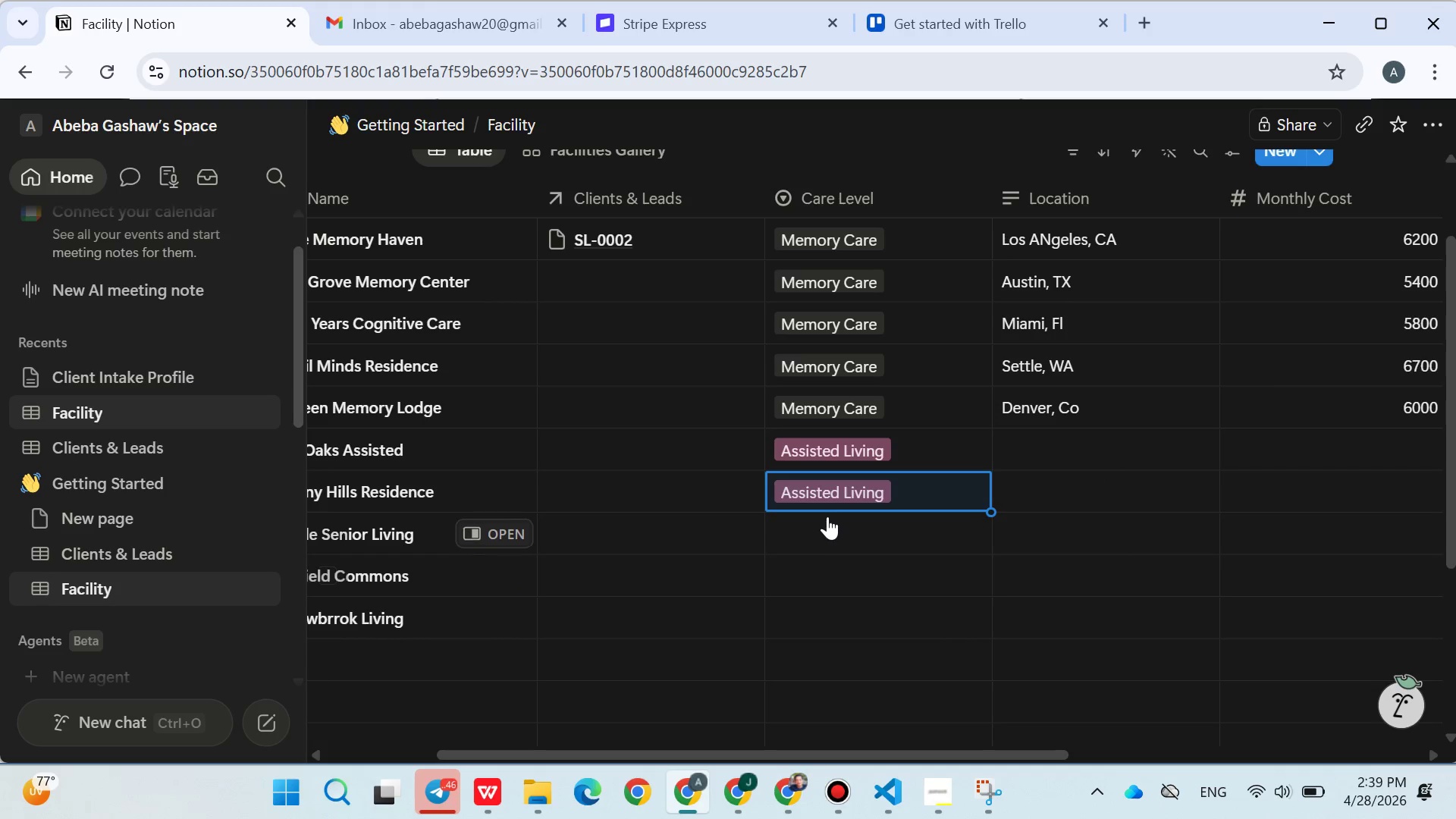 
left_click([826, 516])
 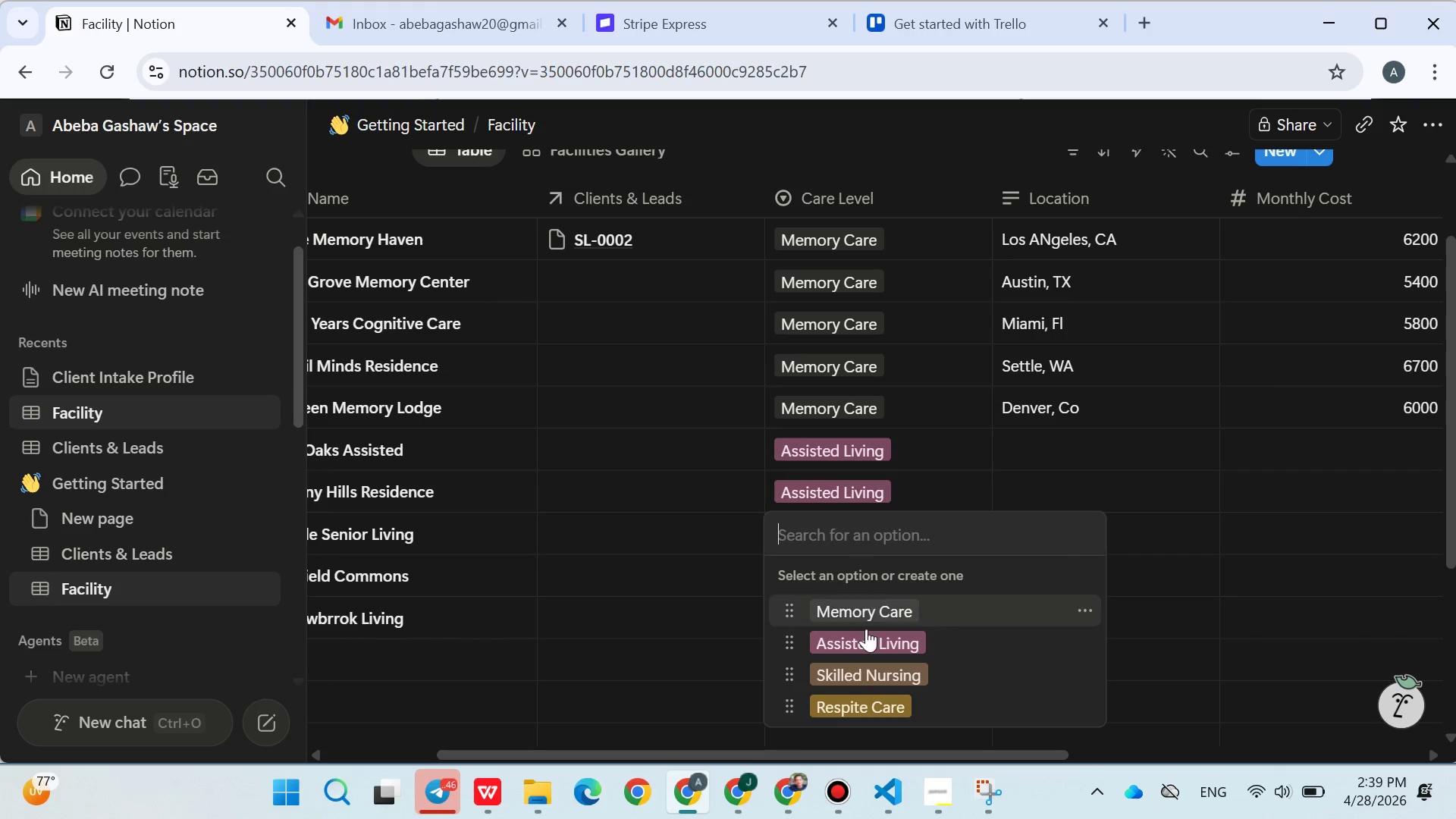 
left_click([866, 642])
 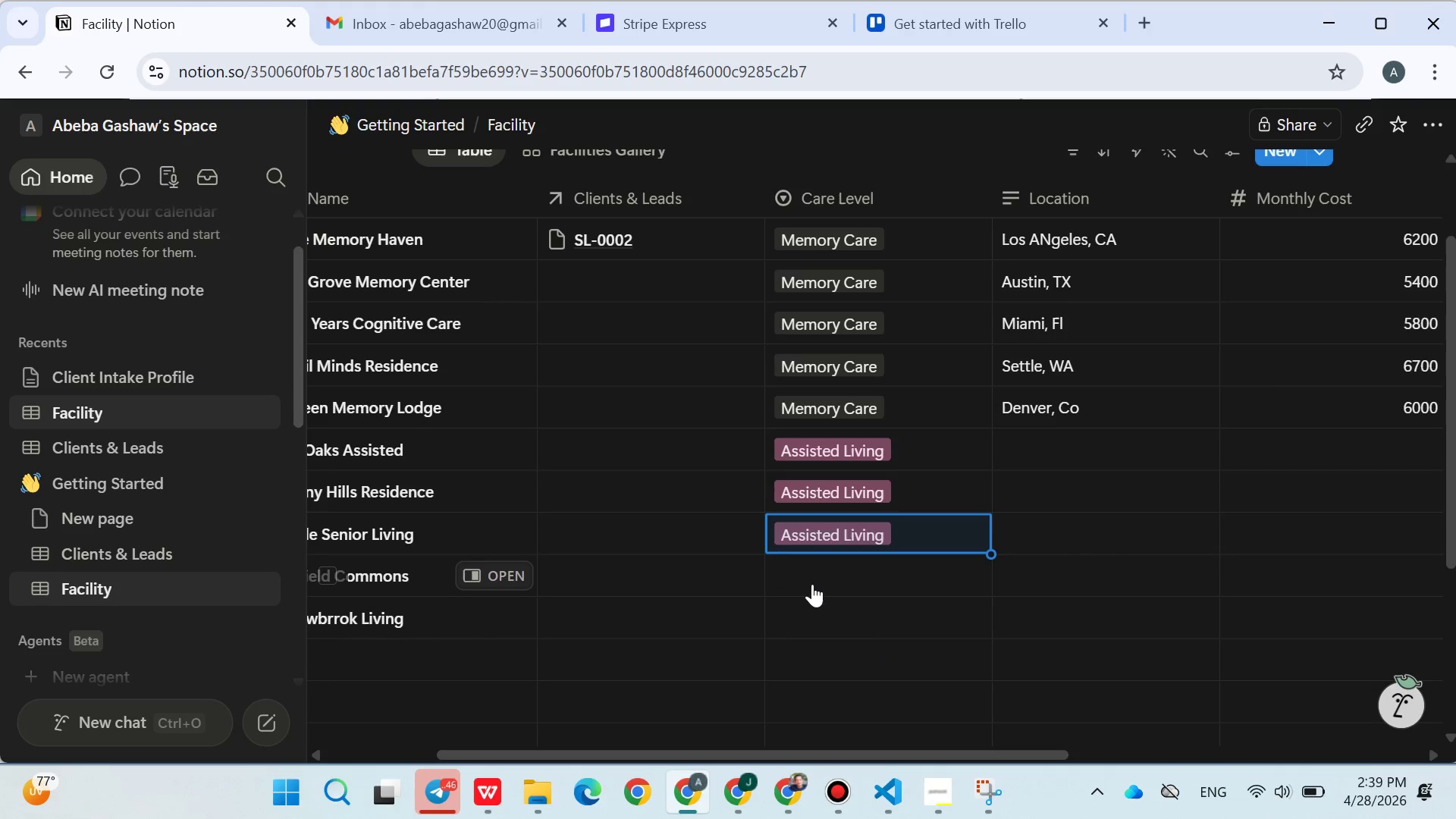 
left_click([812, 582])
 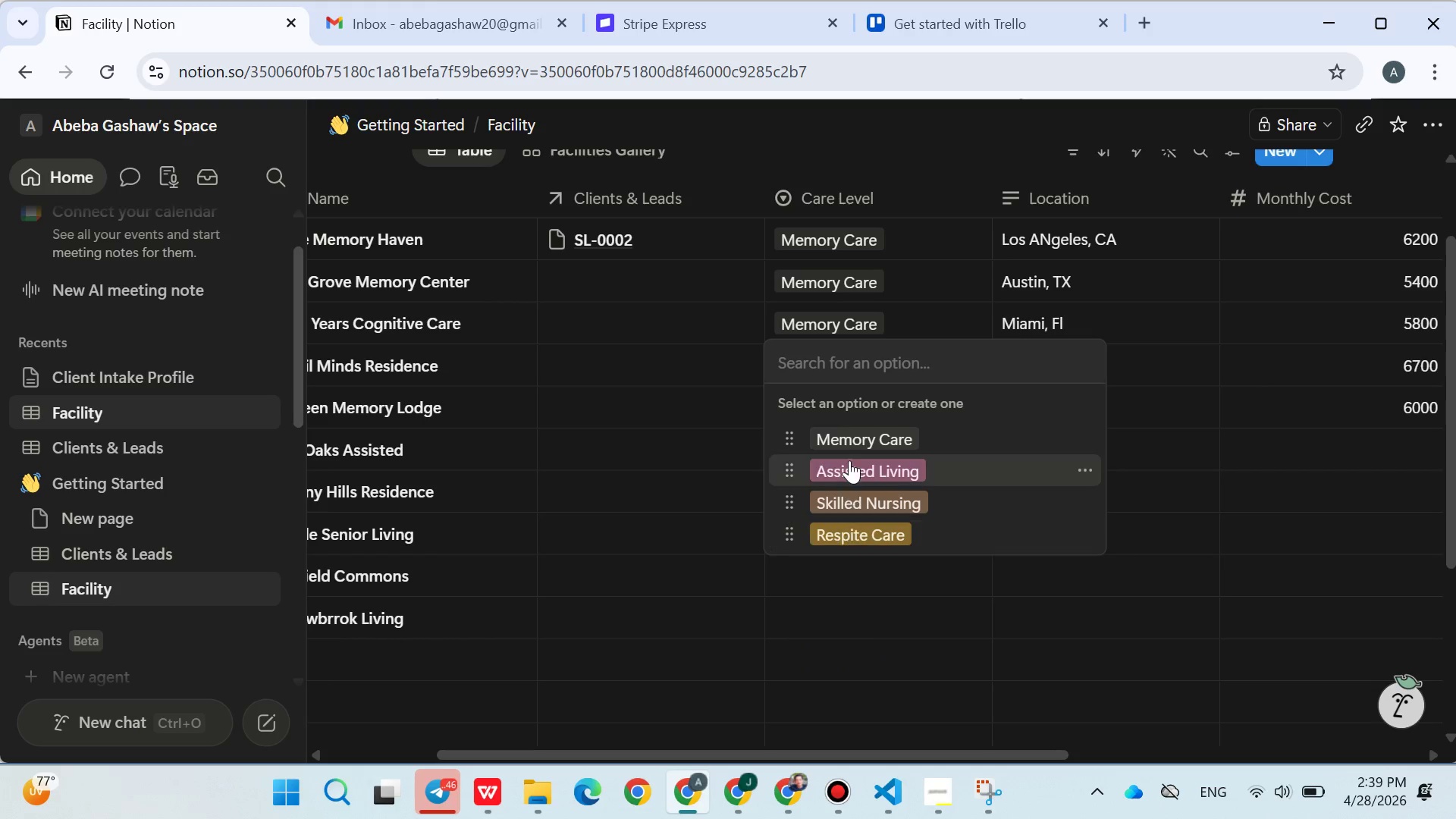 
left_click([849, 460])
 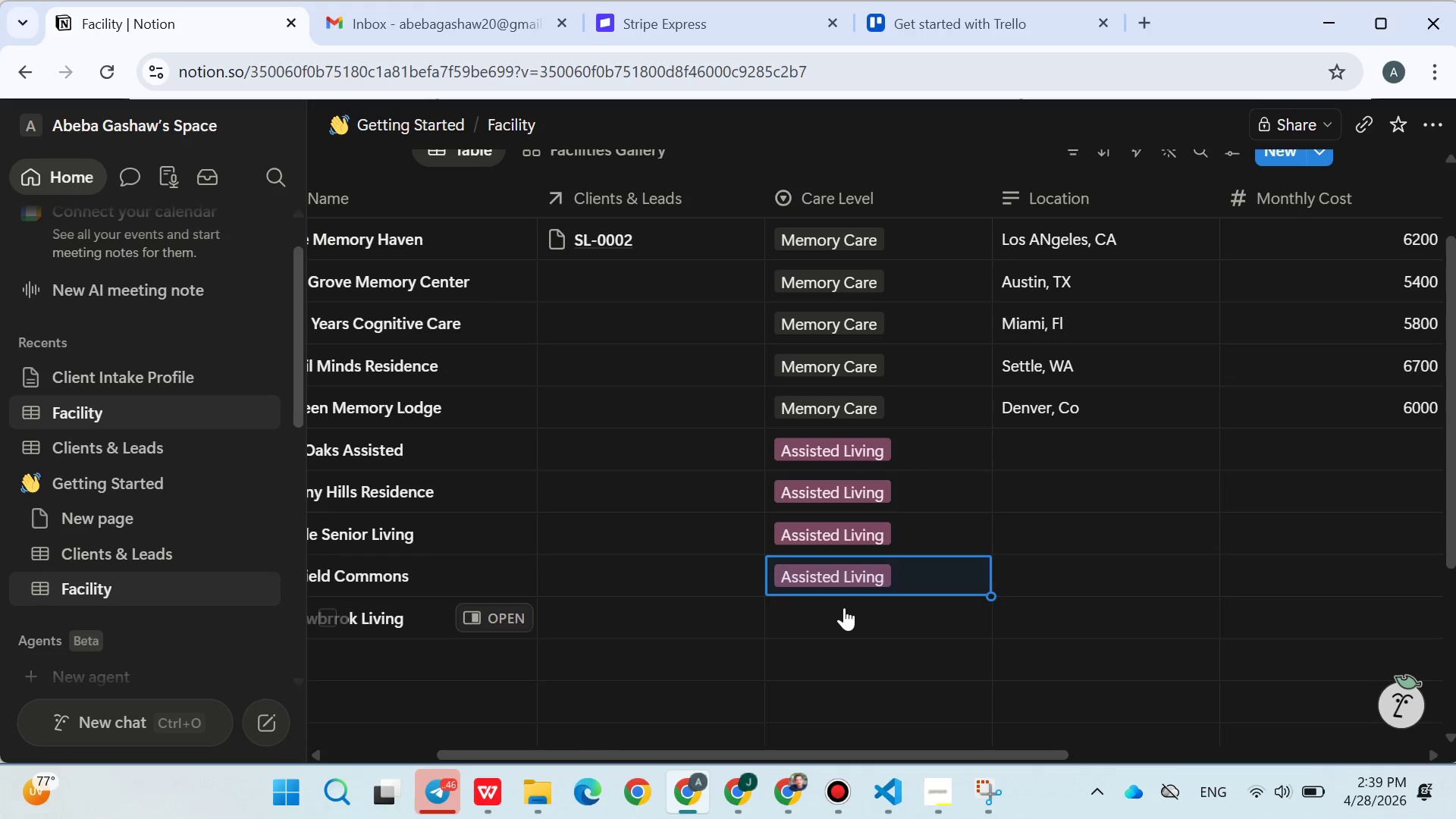 
left_click([844, 607])
 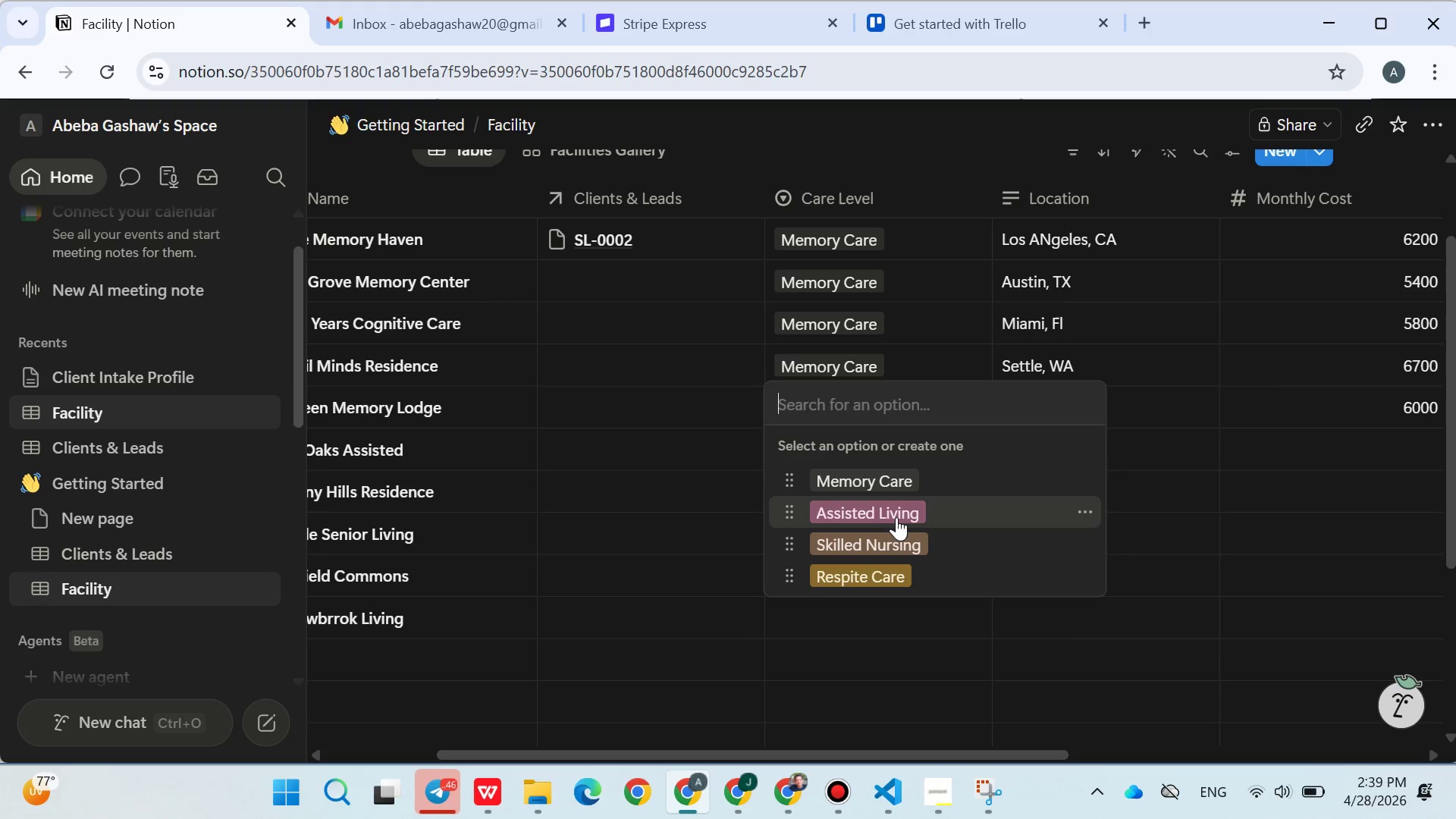 
left_click([896, 516])
 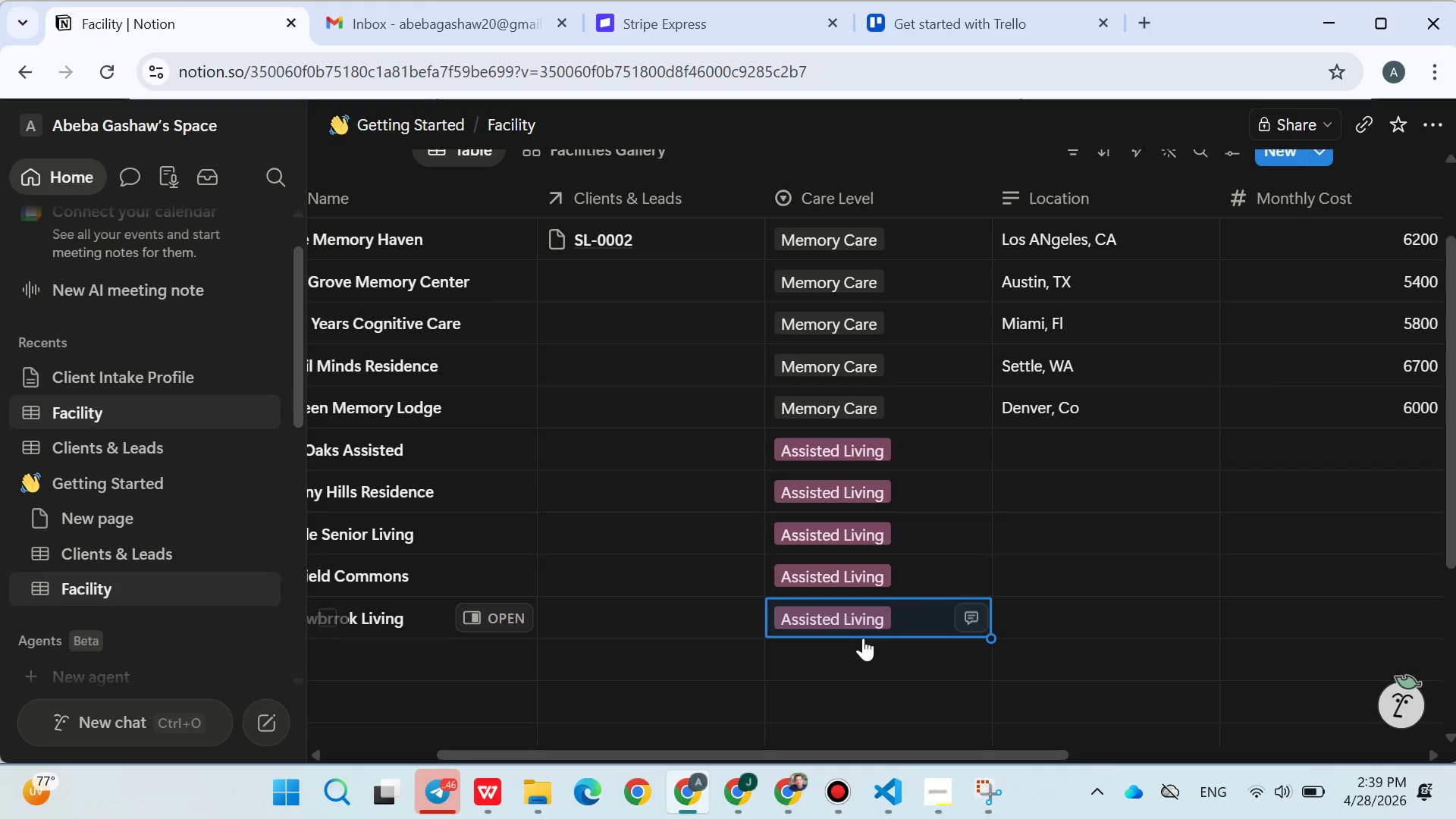 
left_click([849, 653])
 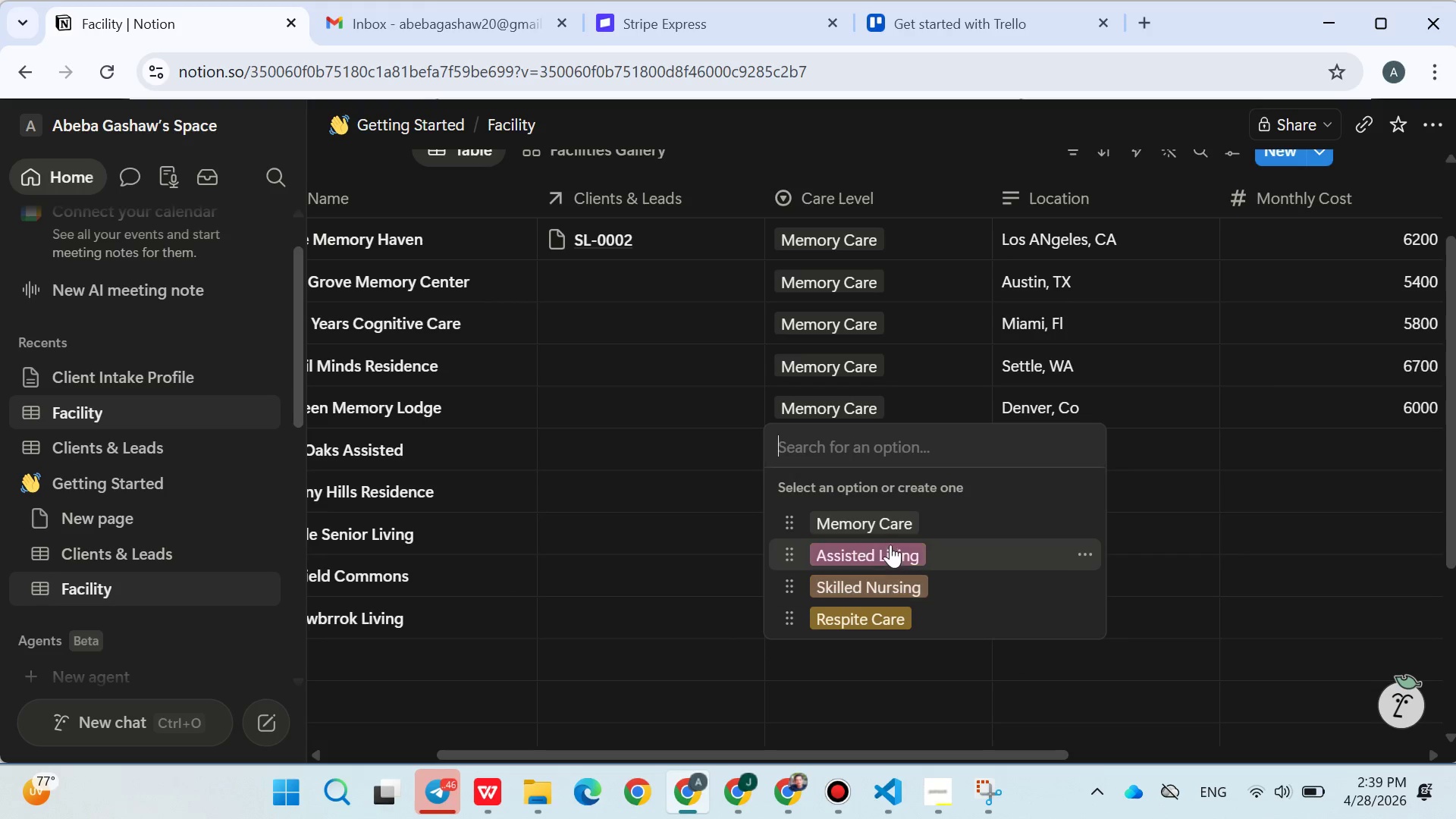 
left_click([890, 544])
 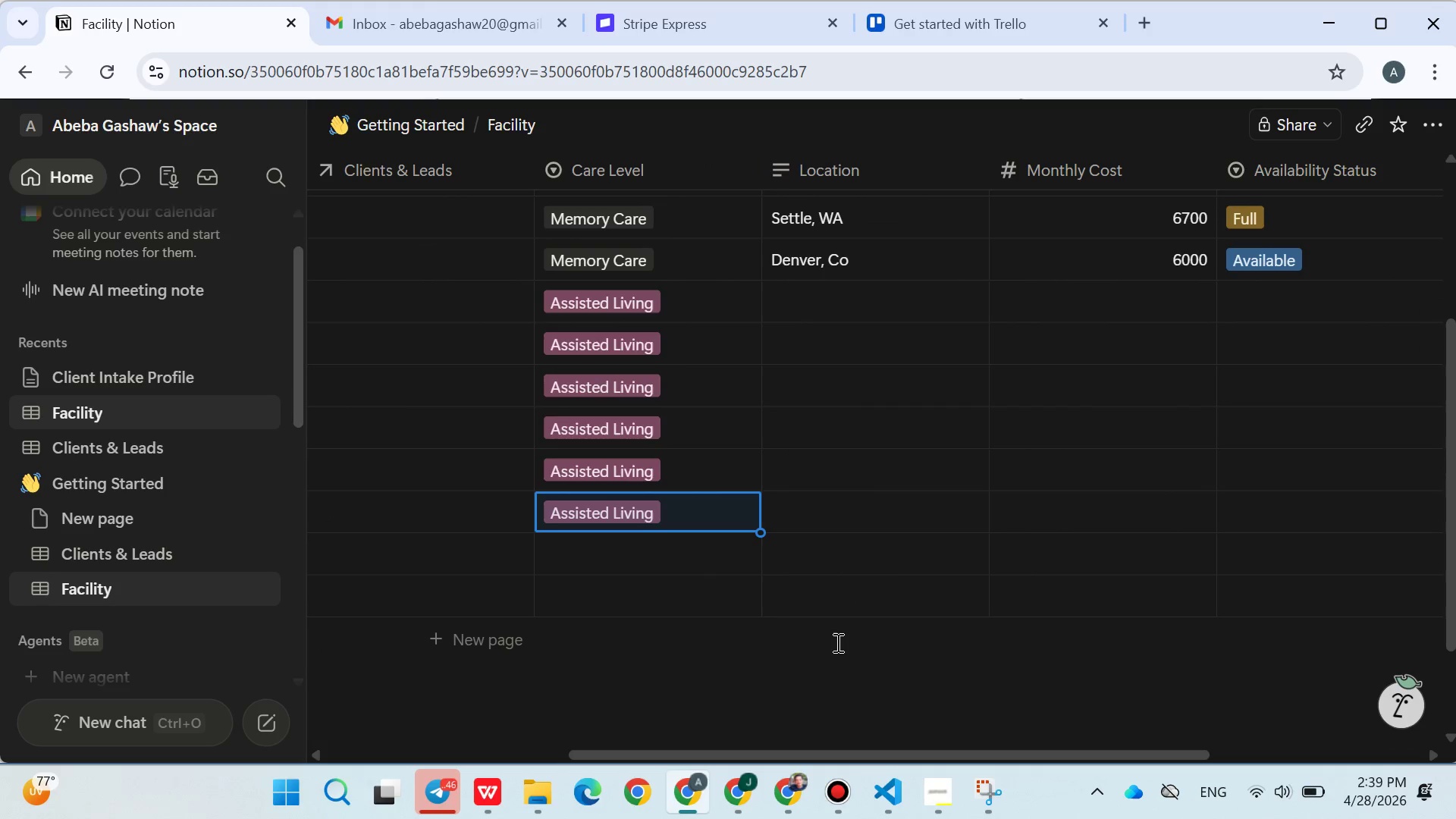 
wait(8.47)
 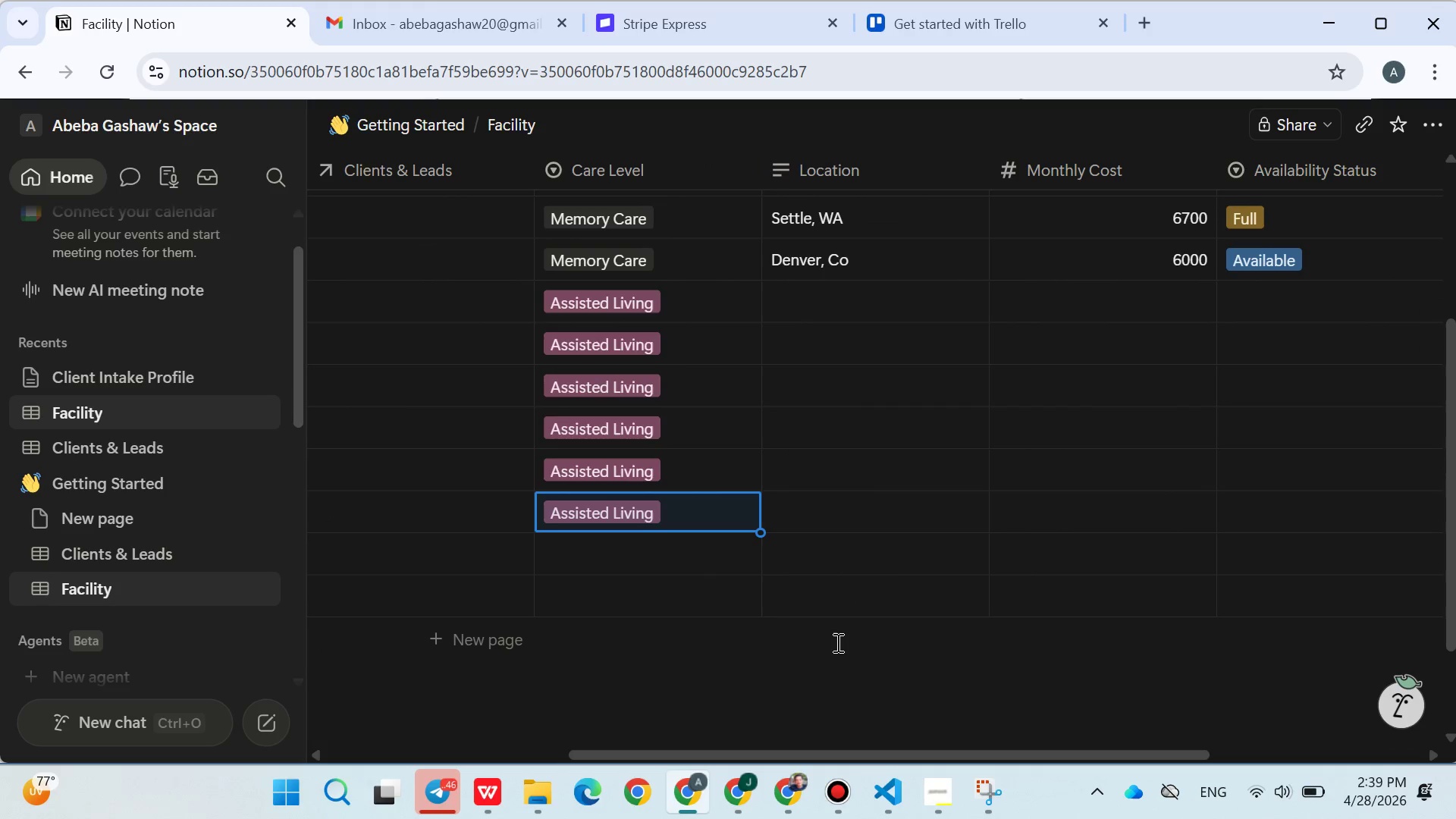 
left_click([803, 293])
 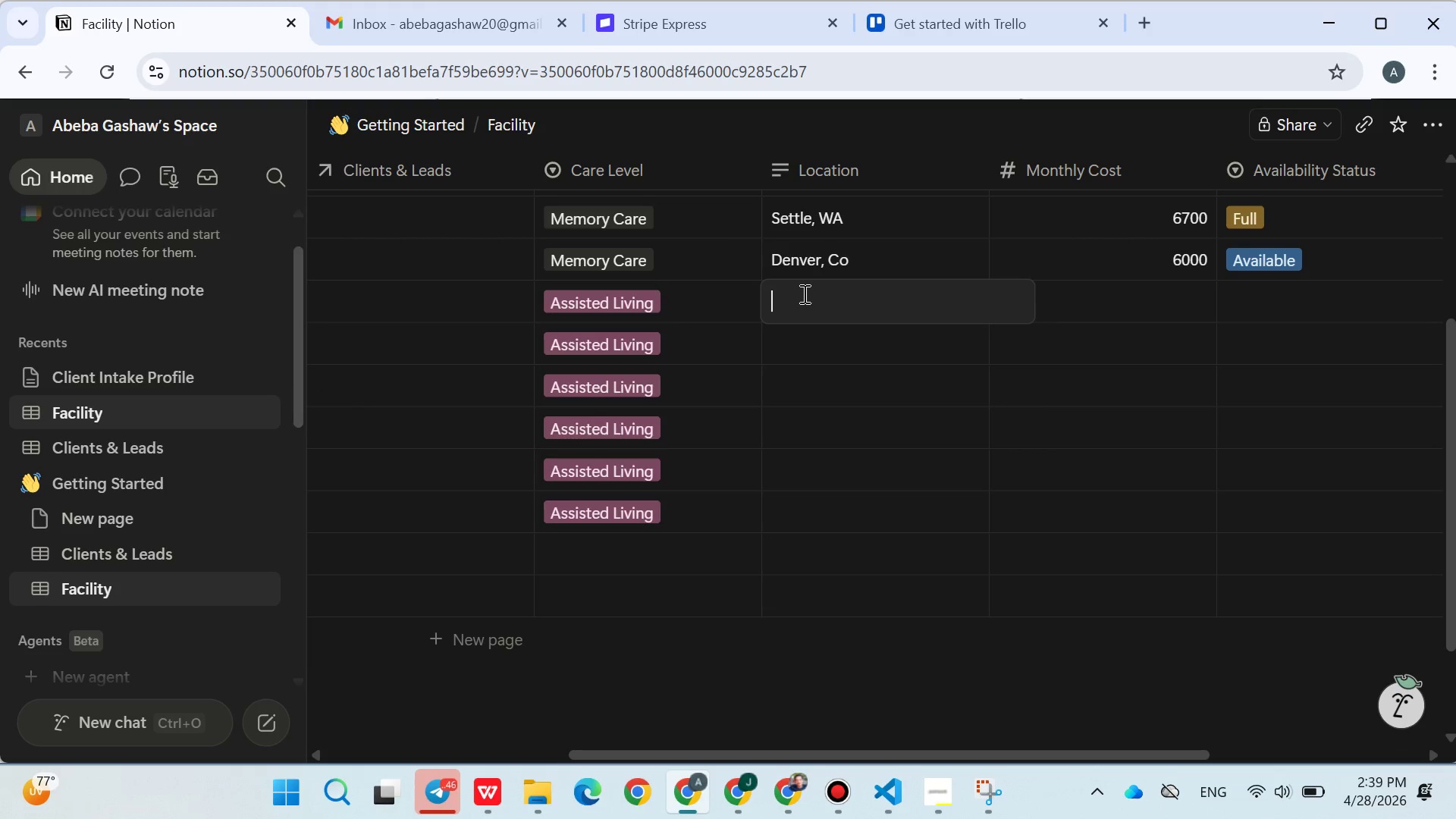 
type(Dalas)
key(Backspace)
key(Backspace)
key(Backspace)
key(Backspace)
key(Backspace)
key(Backspace)
type(Phonix,AZ)
 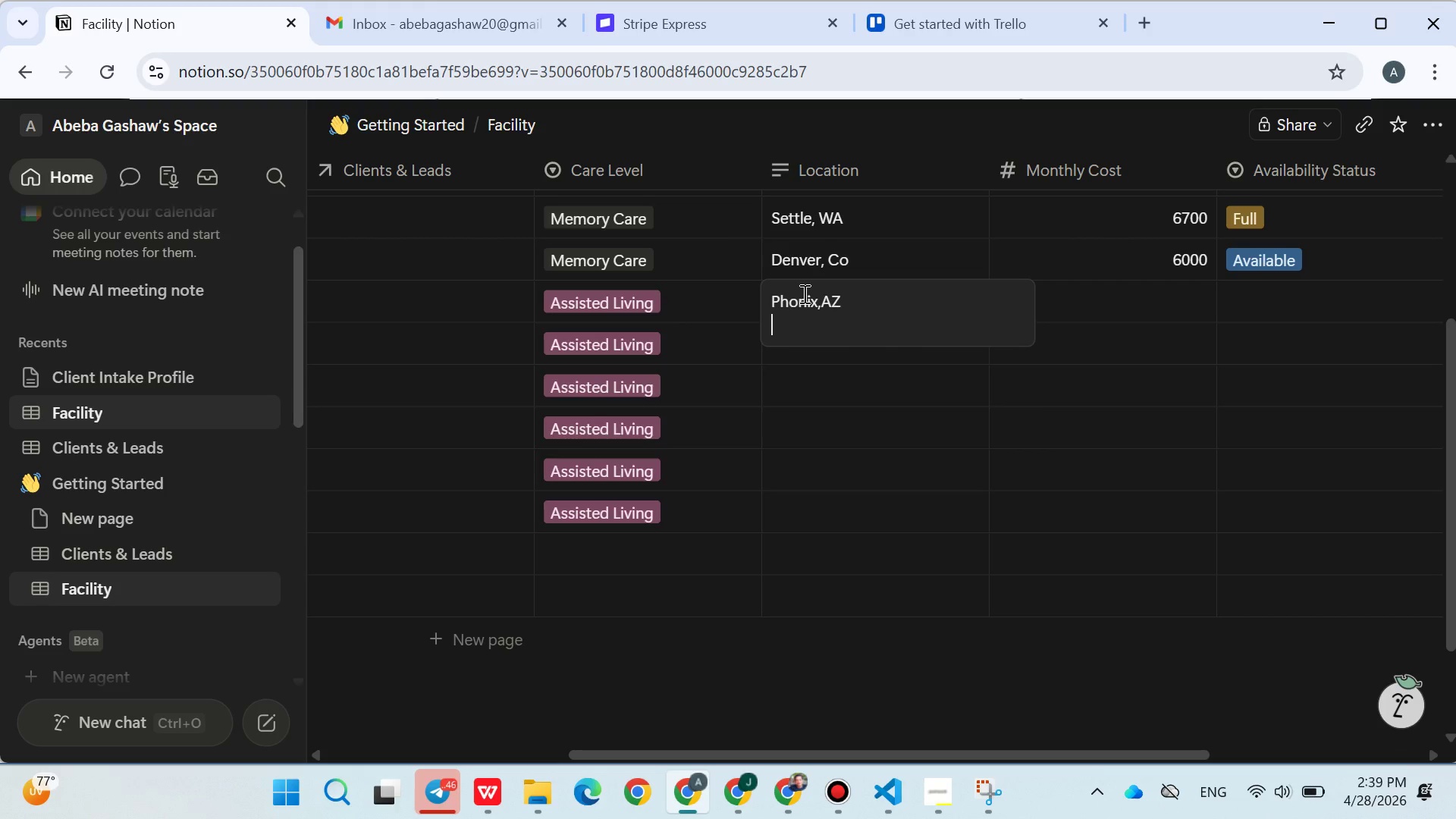 
key(Shift+Enter)
 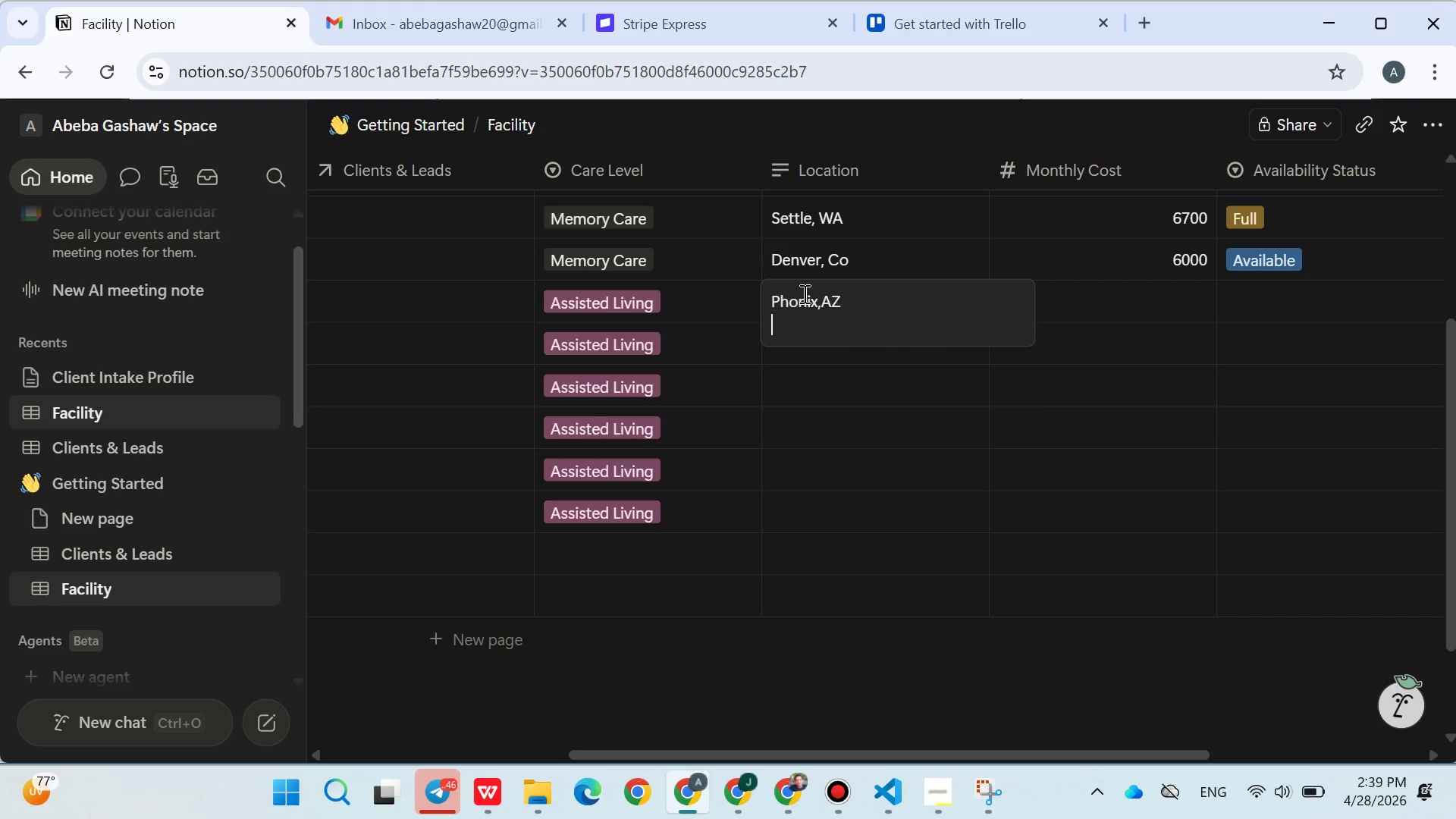 
type(Dalas, TX)
 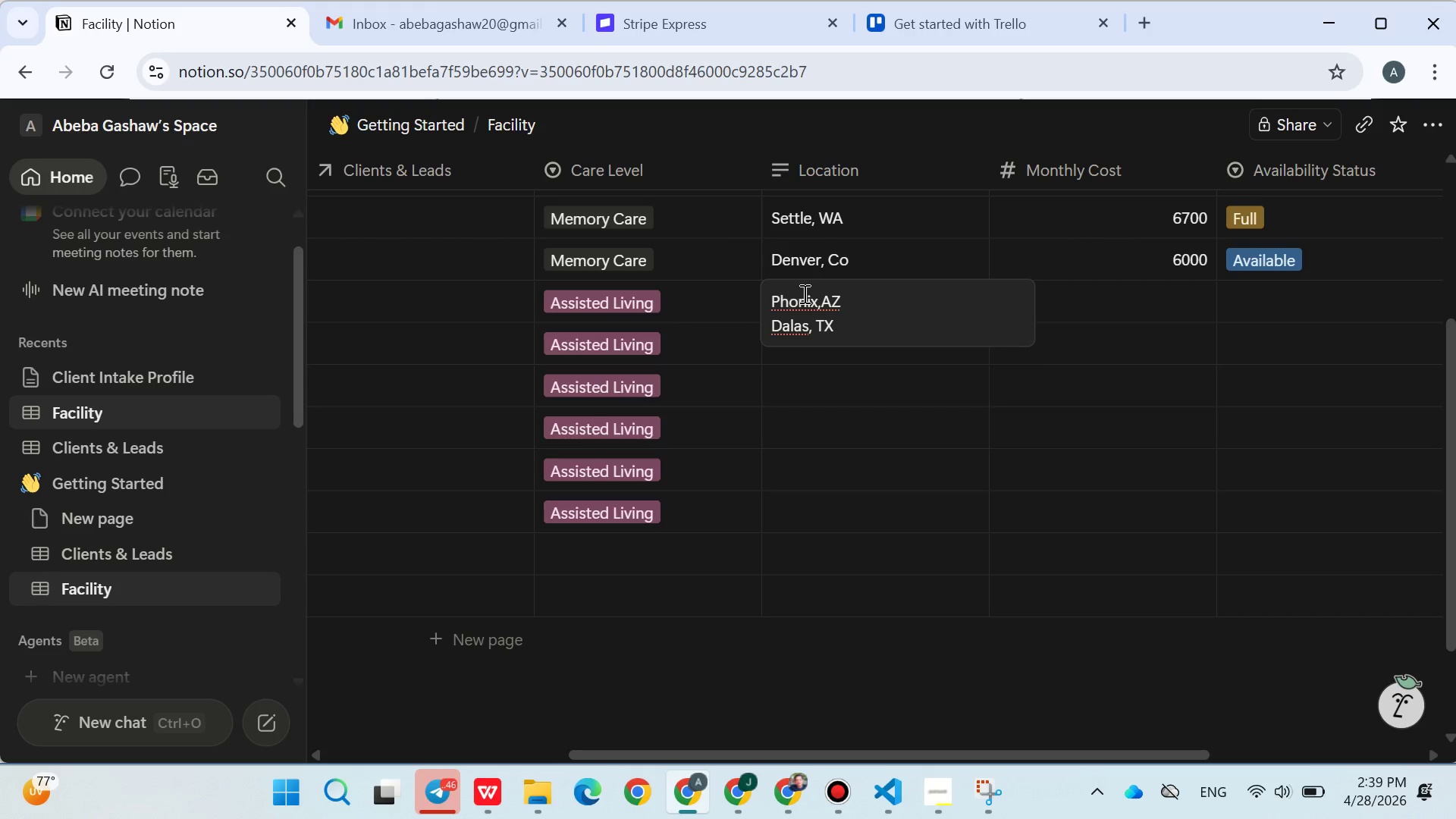 
key(Enter)
 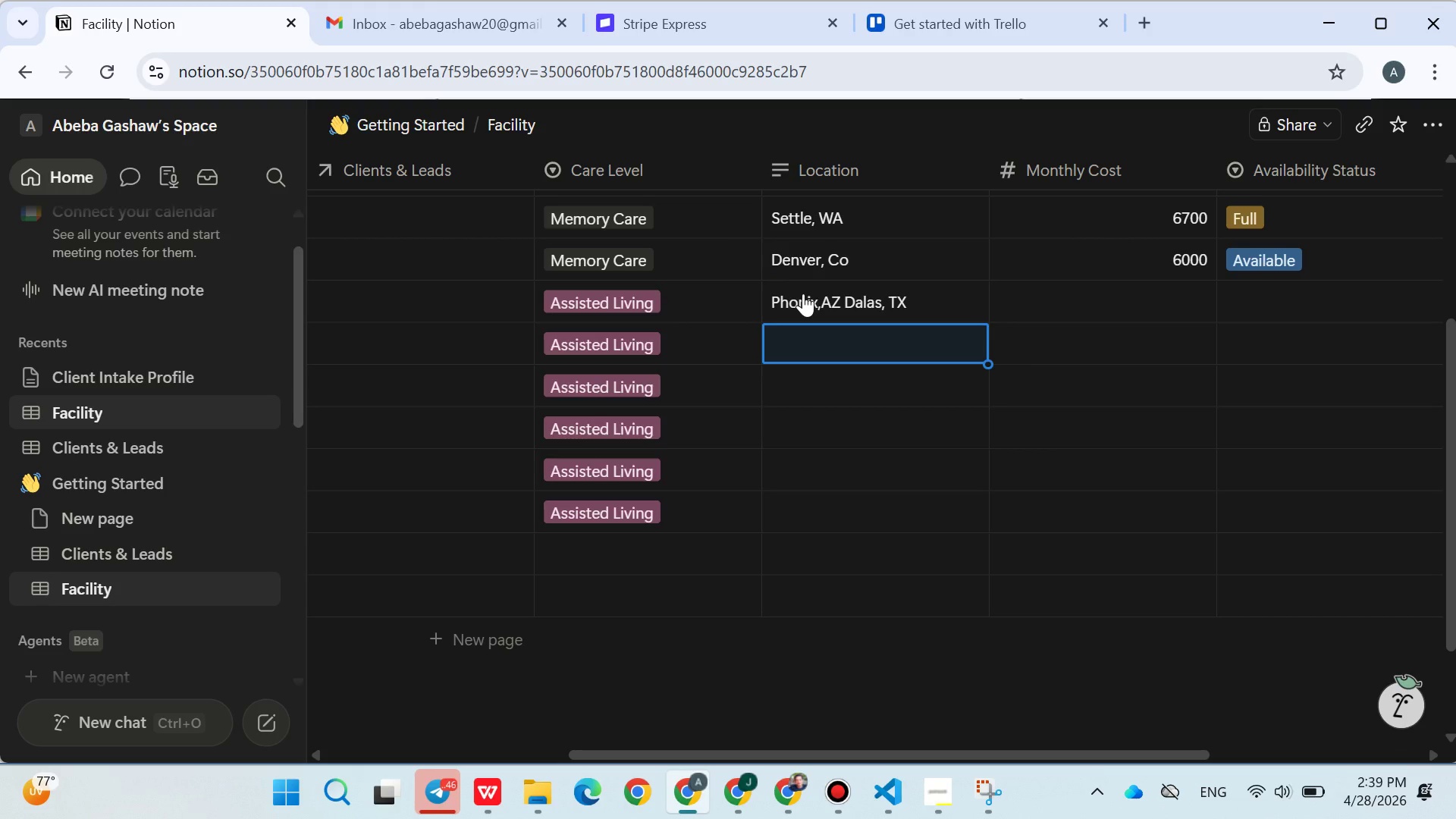 
type(Orlando, FL)
 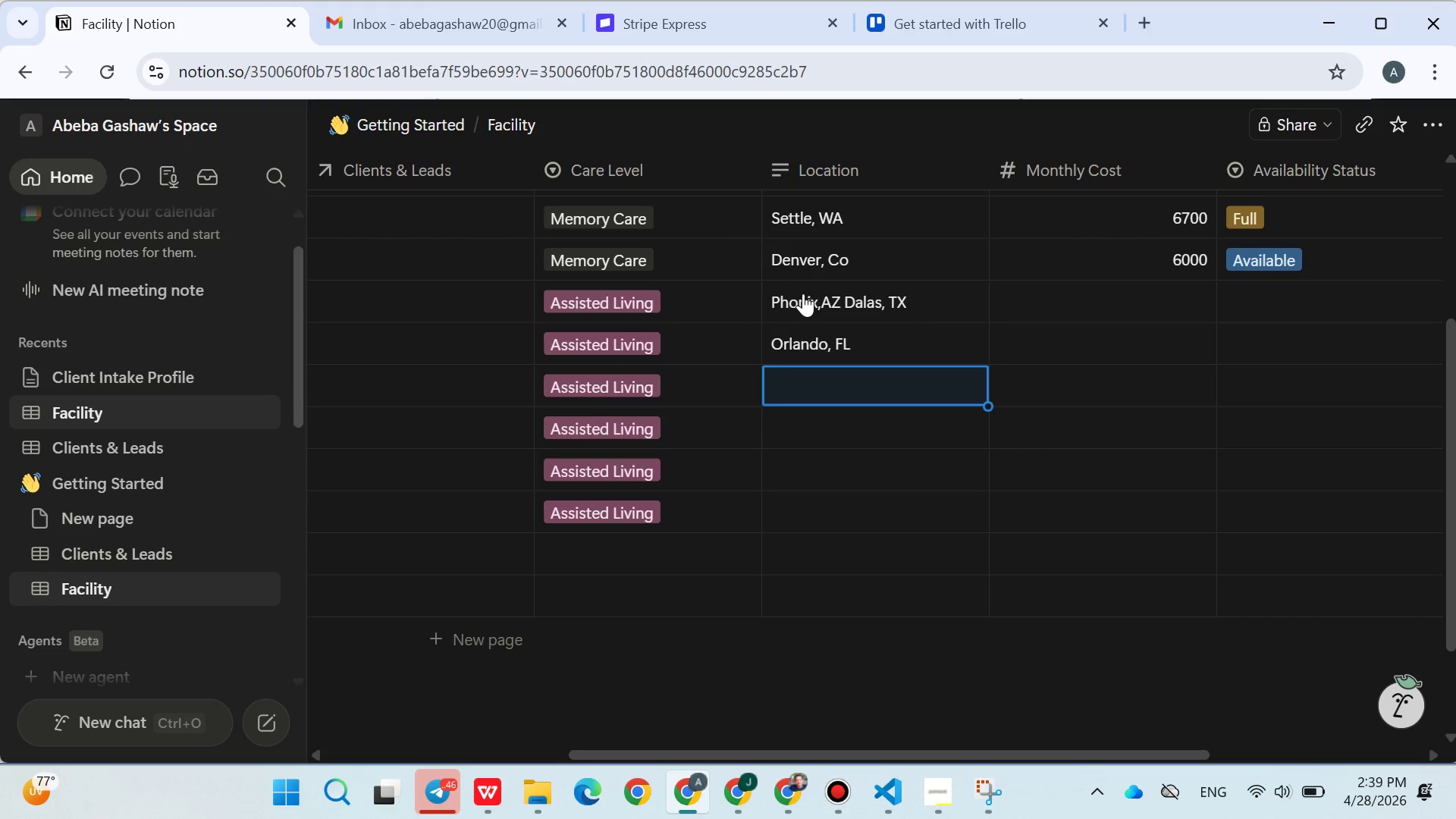 
 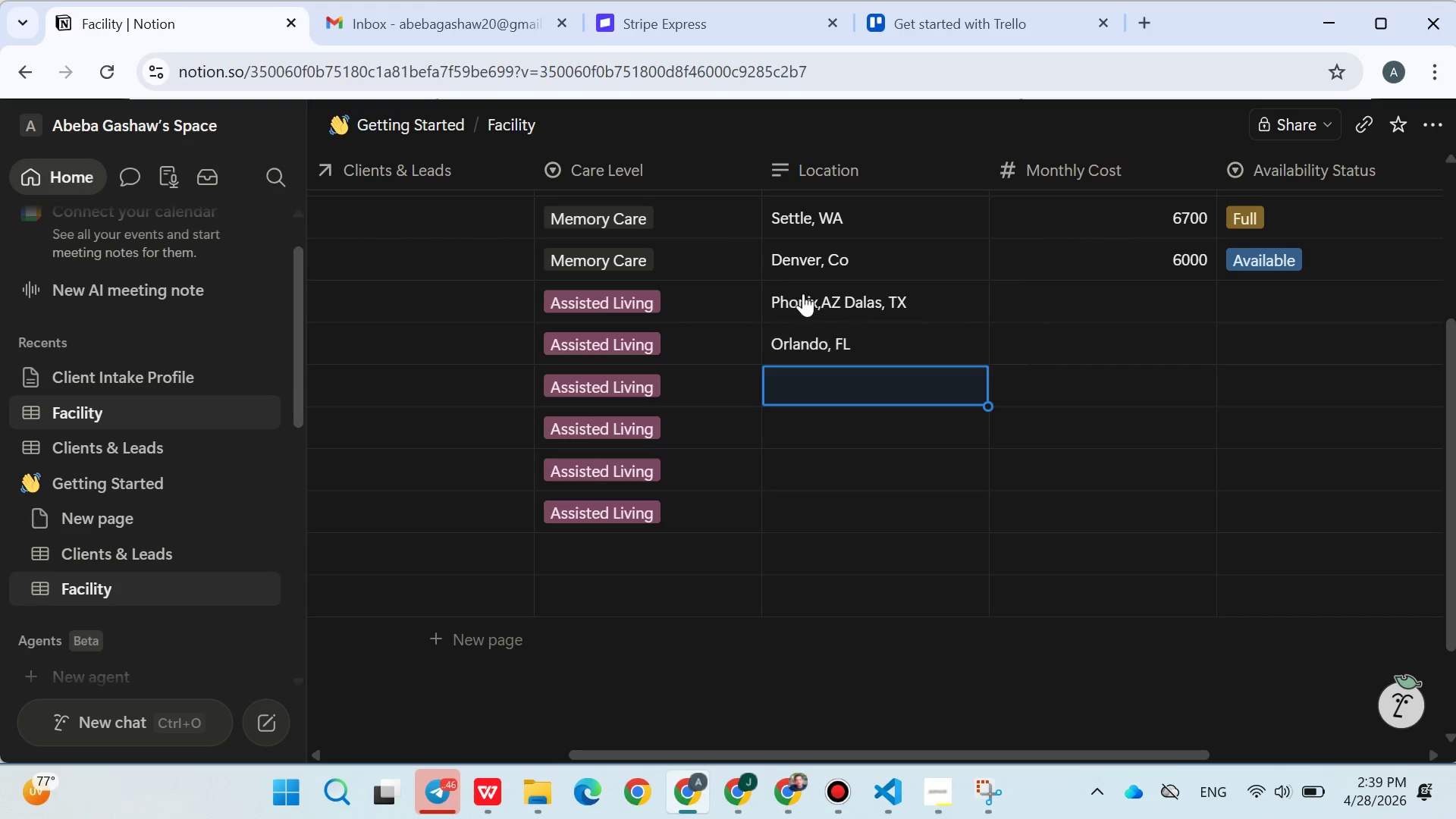 
key(Enter)
 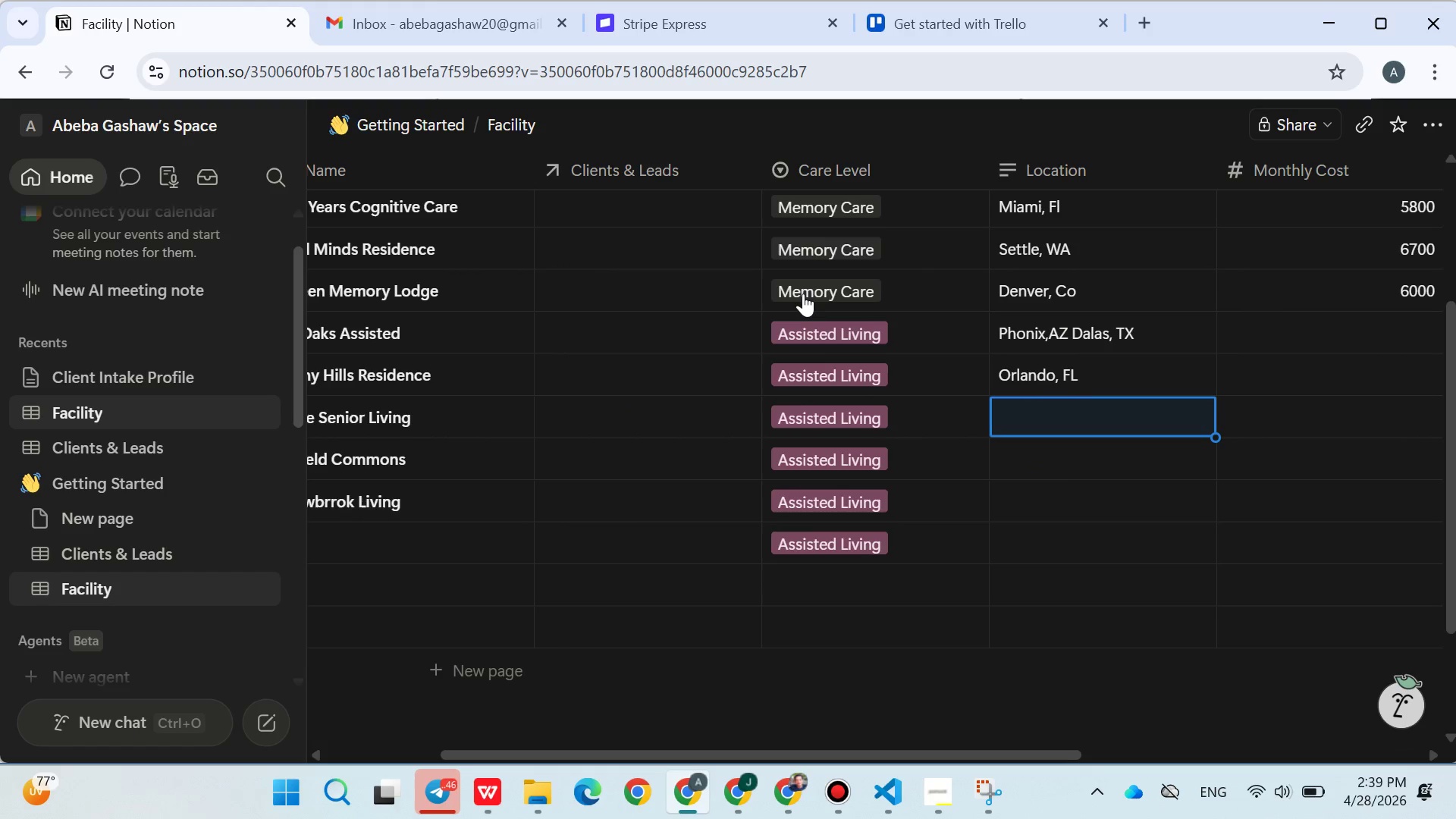 
wait(7.56)
 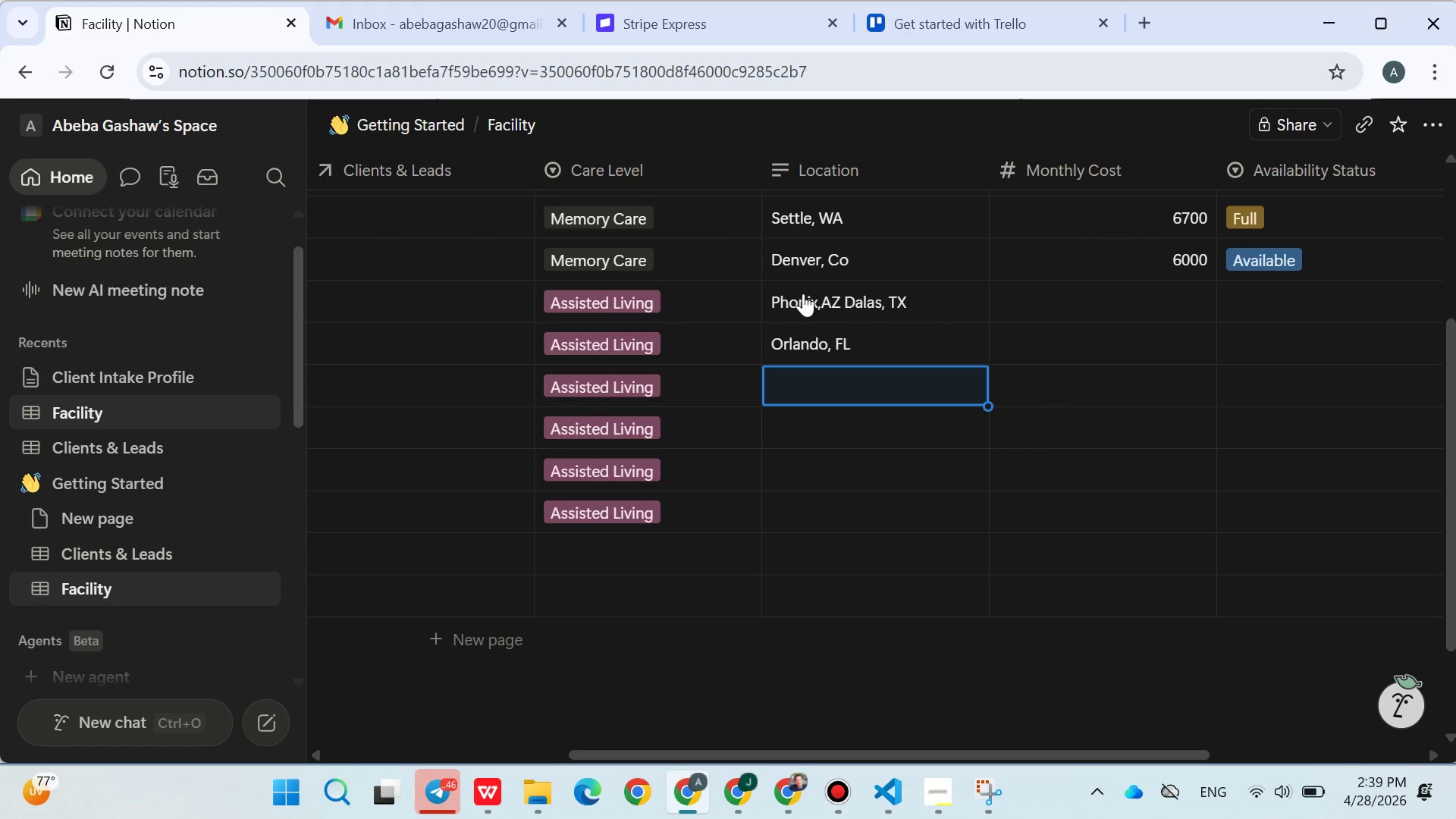 
left_click([905, 422])
 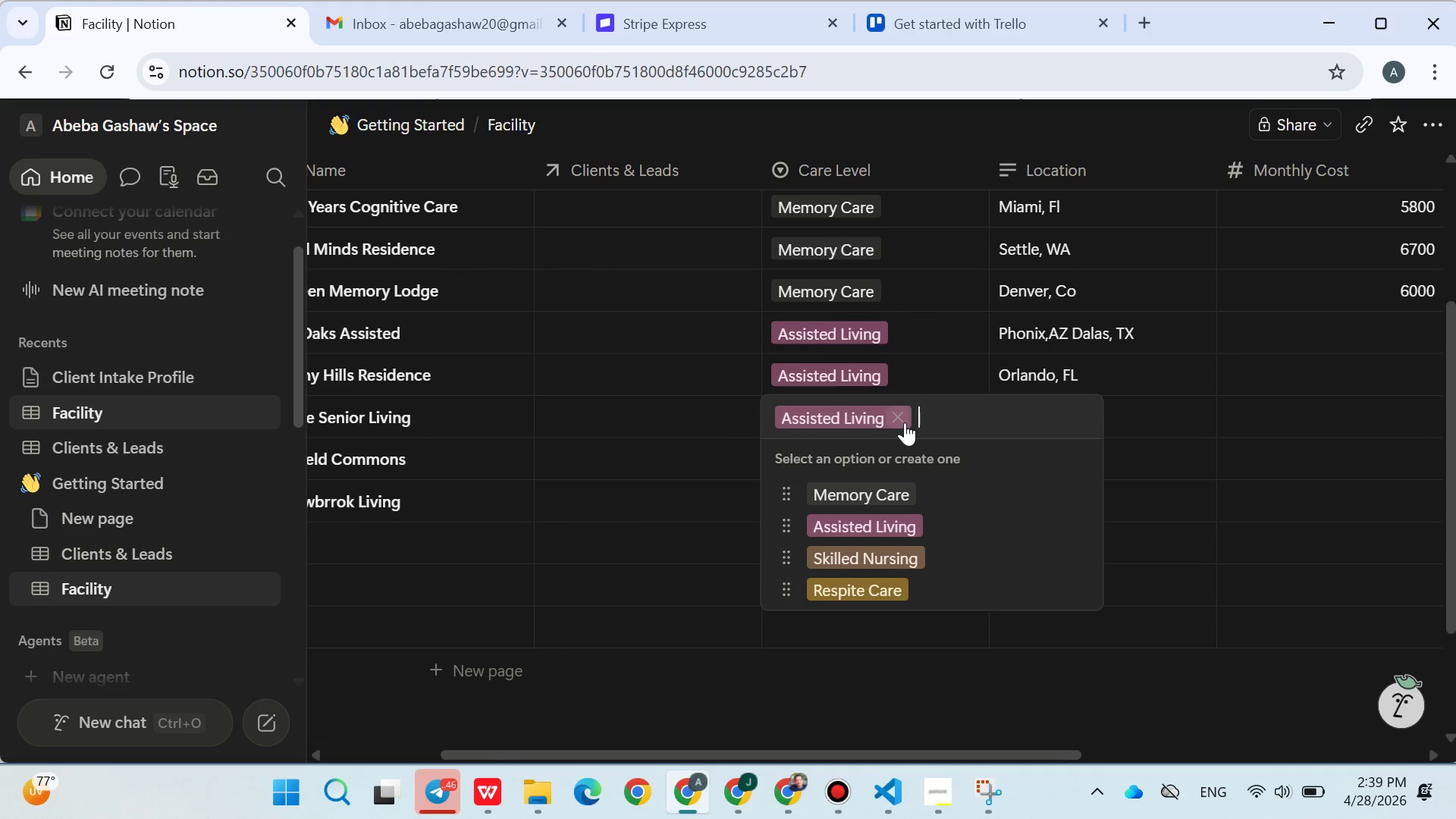 
type(Chikago, IL)
 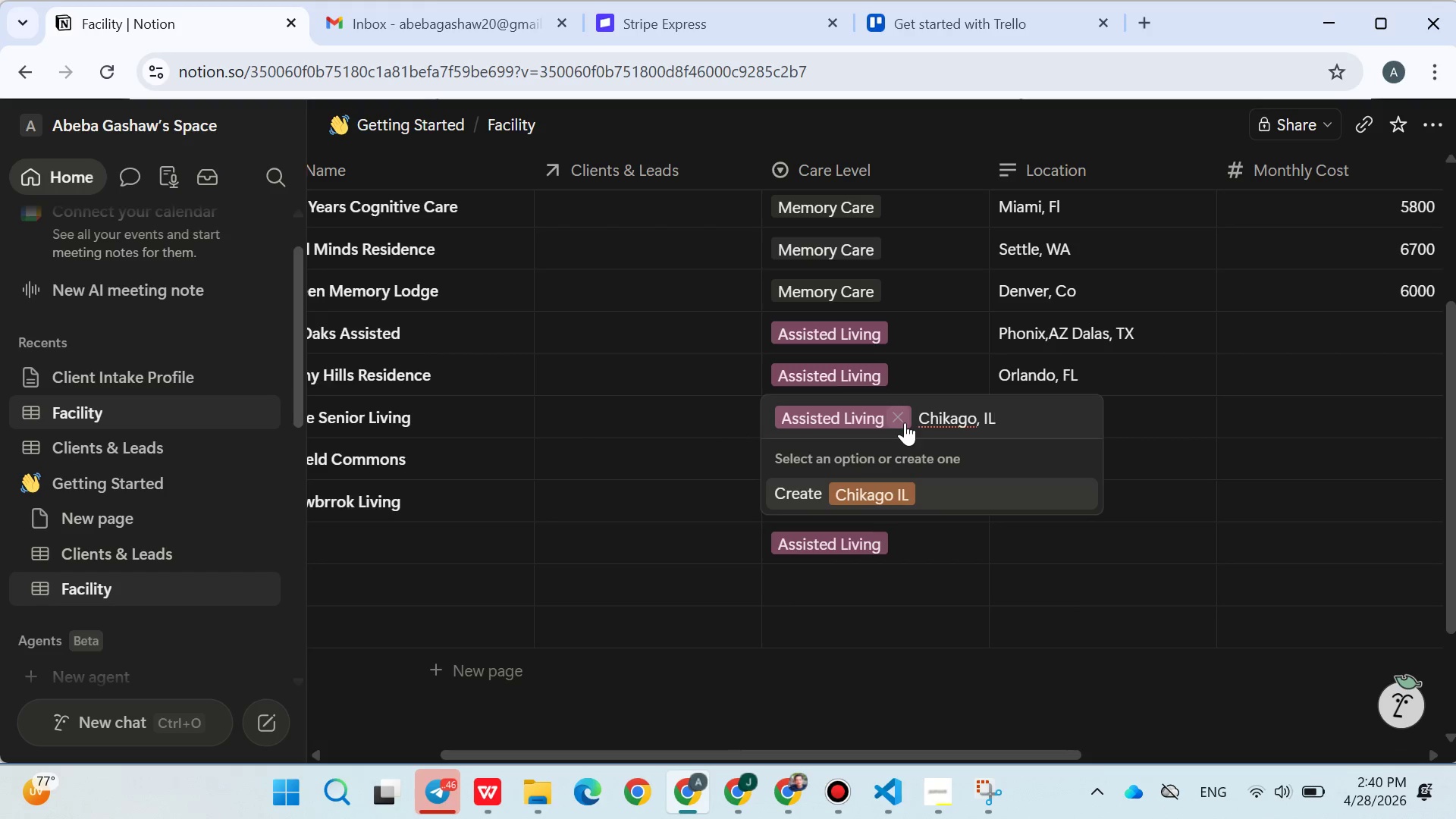 
key(Enter)
 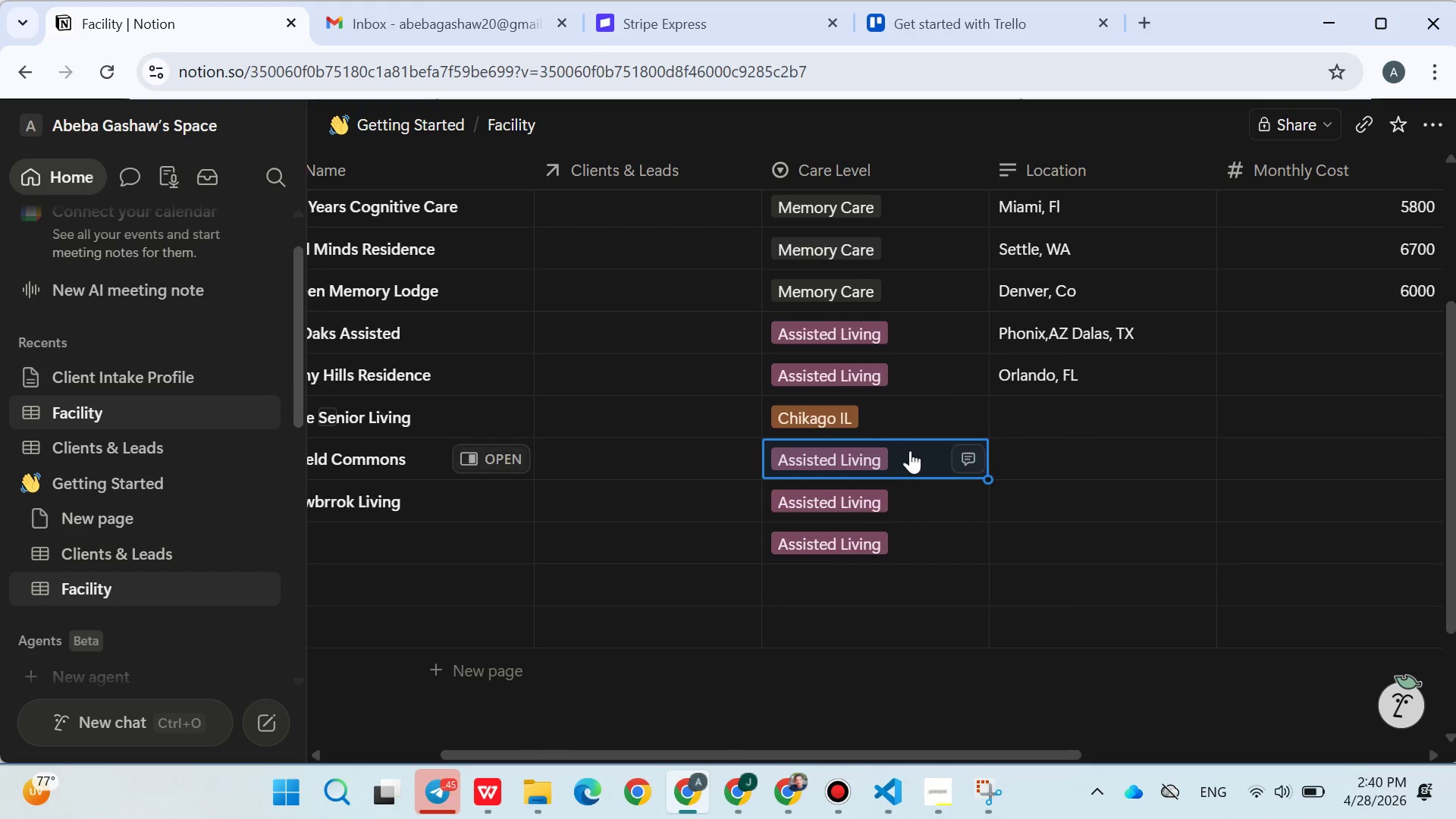 
left_click([879, 425])
 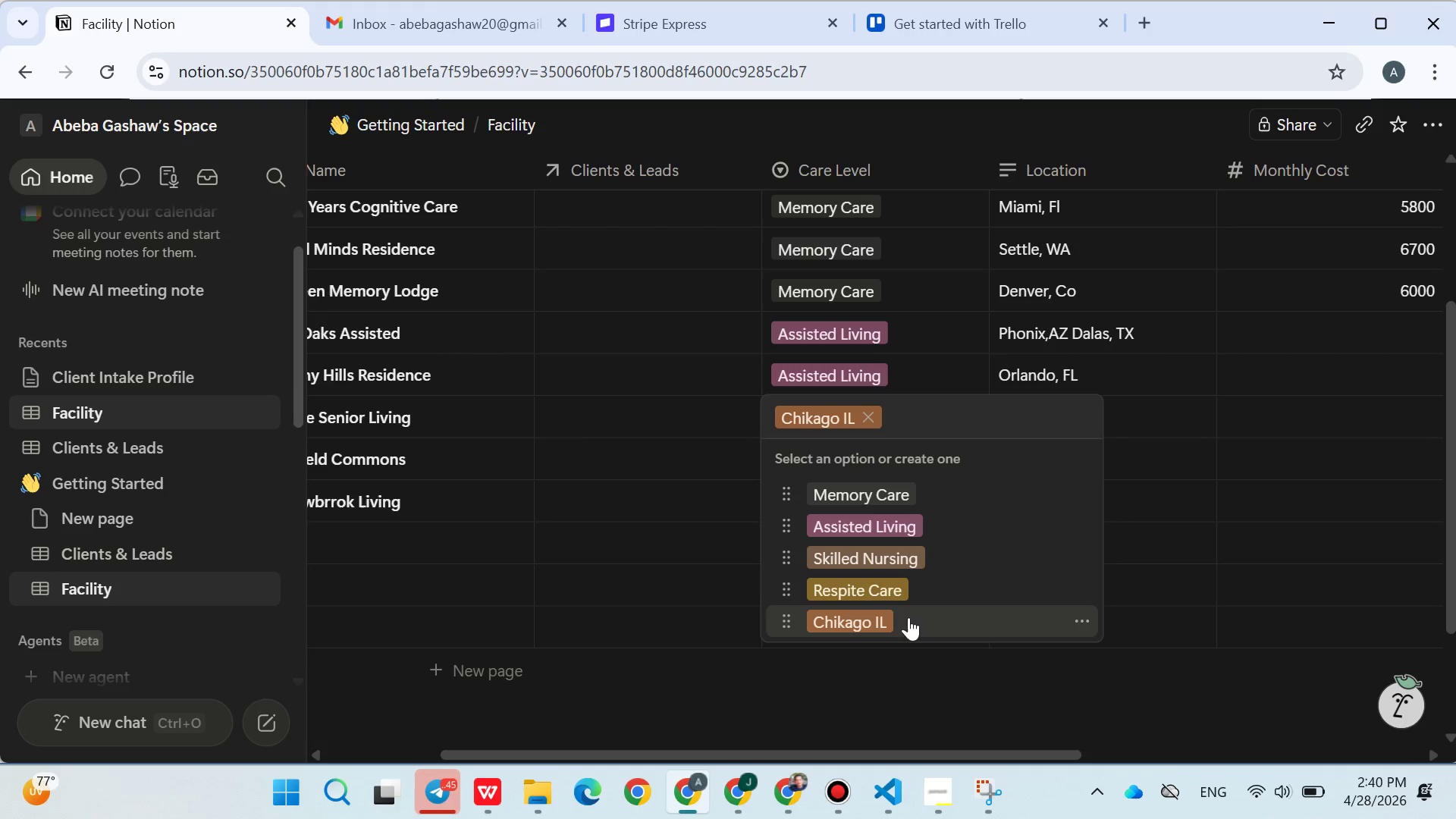 
left_click([1080, 616])
 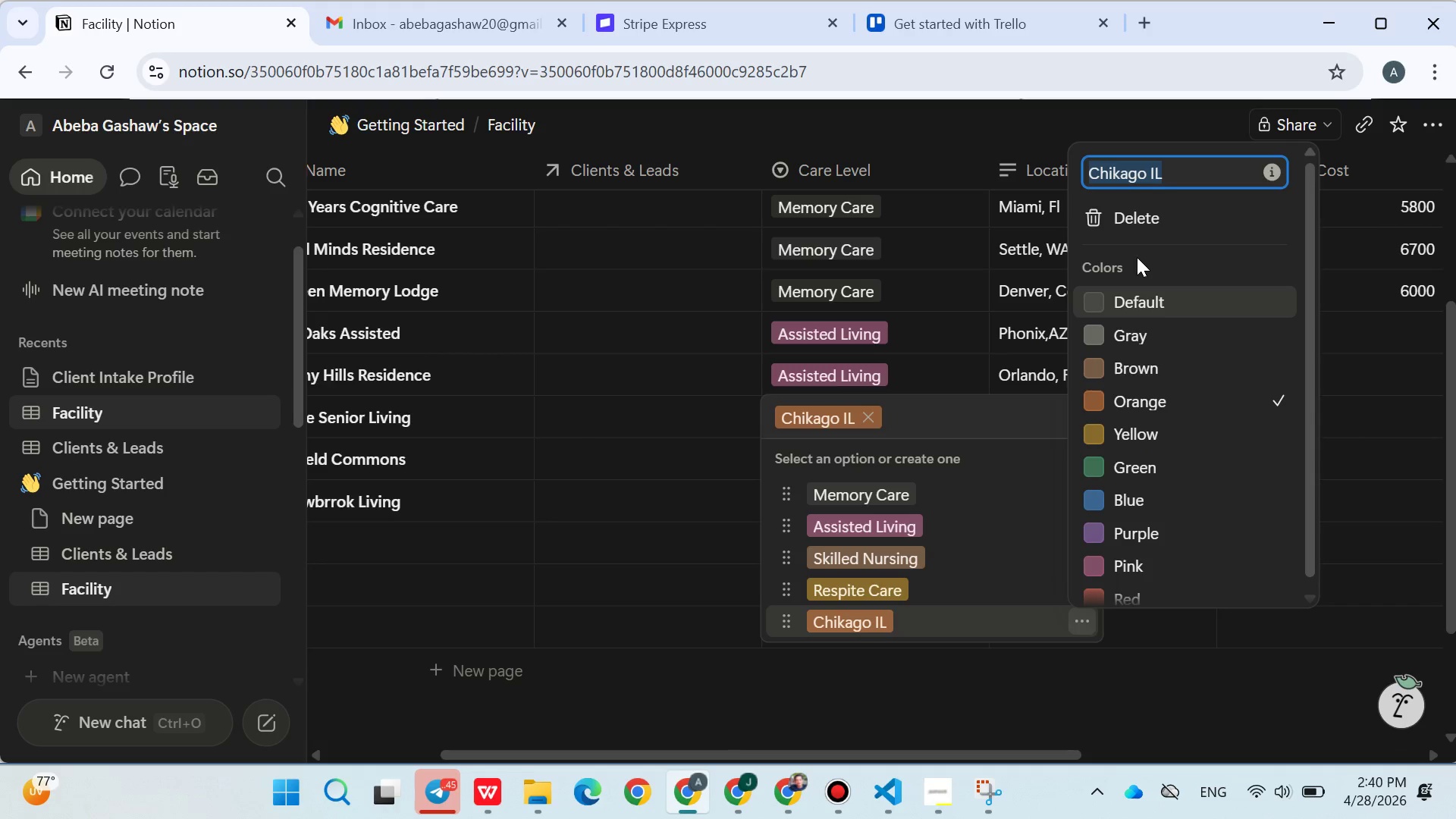 
left_click([1141, 218])
 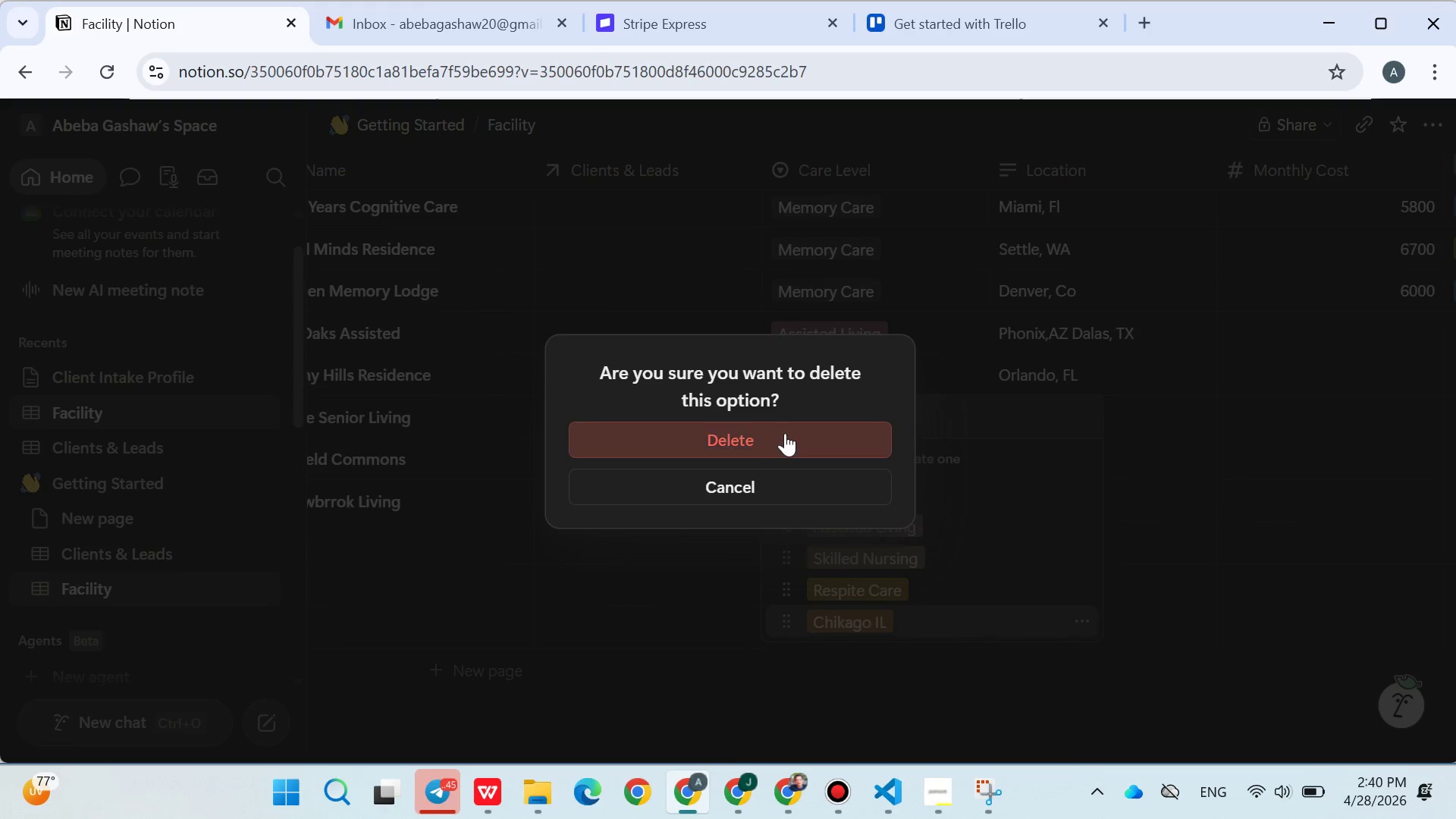 
left_click([780, 431])
 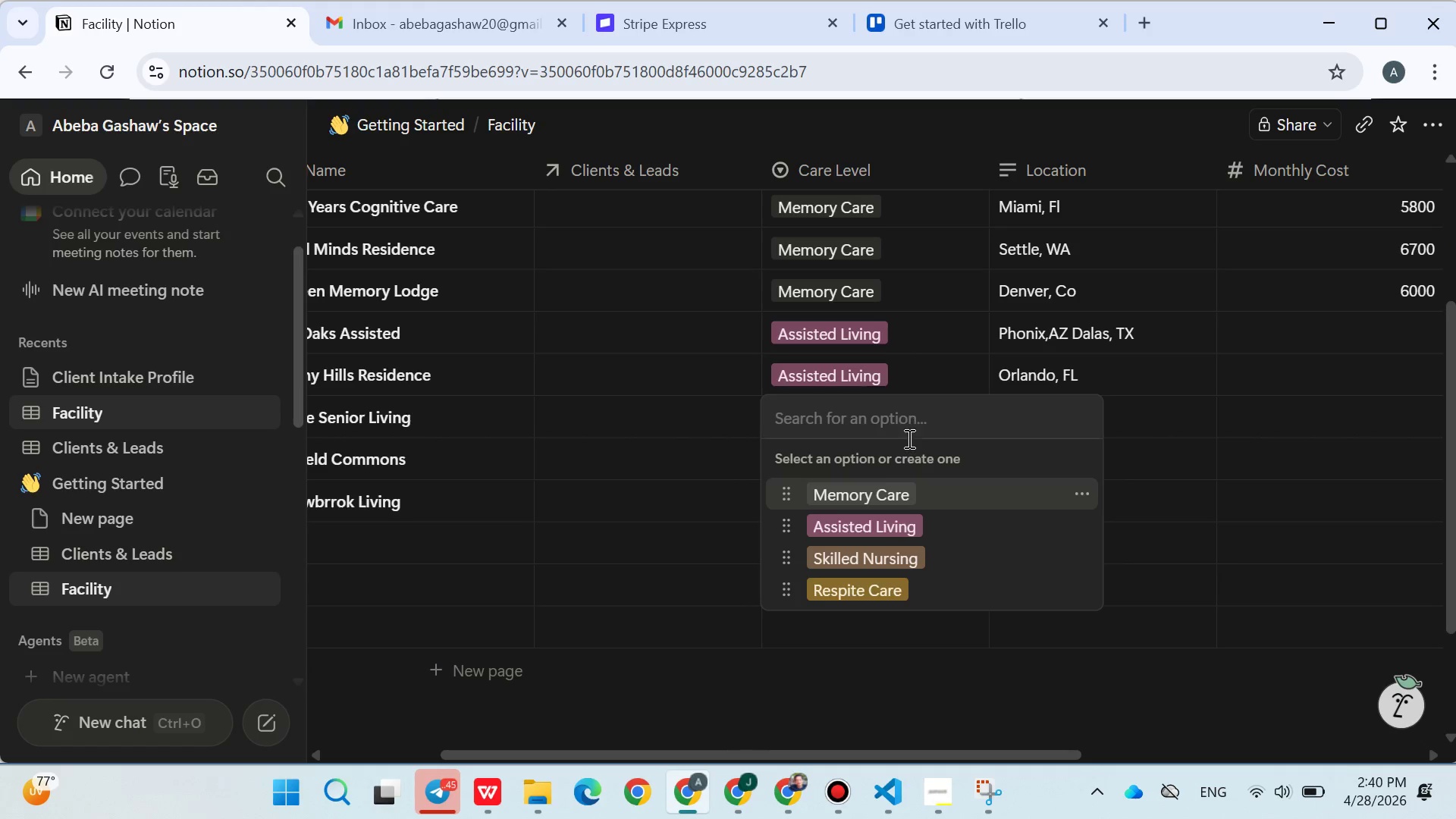 
left_click([894, 518])
 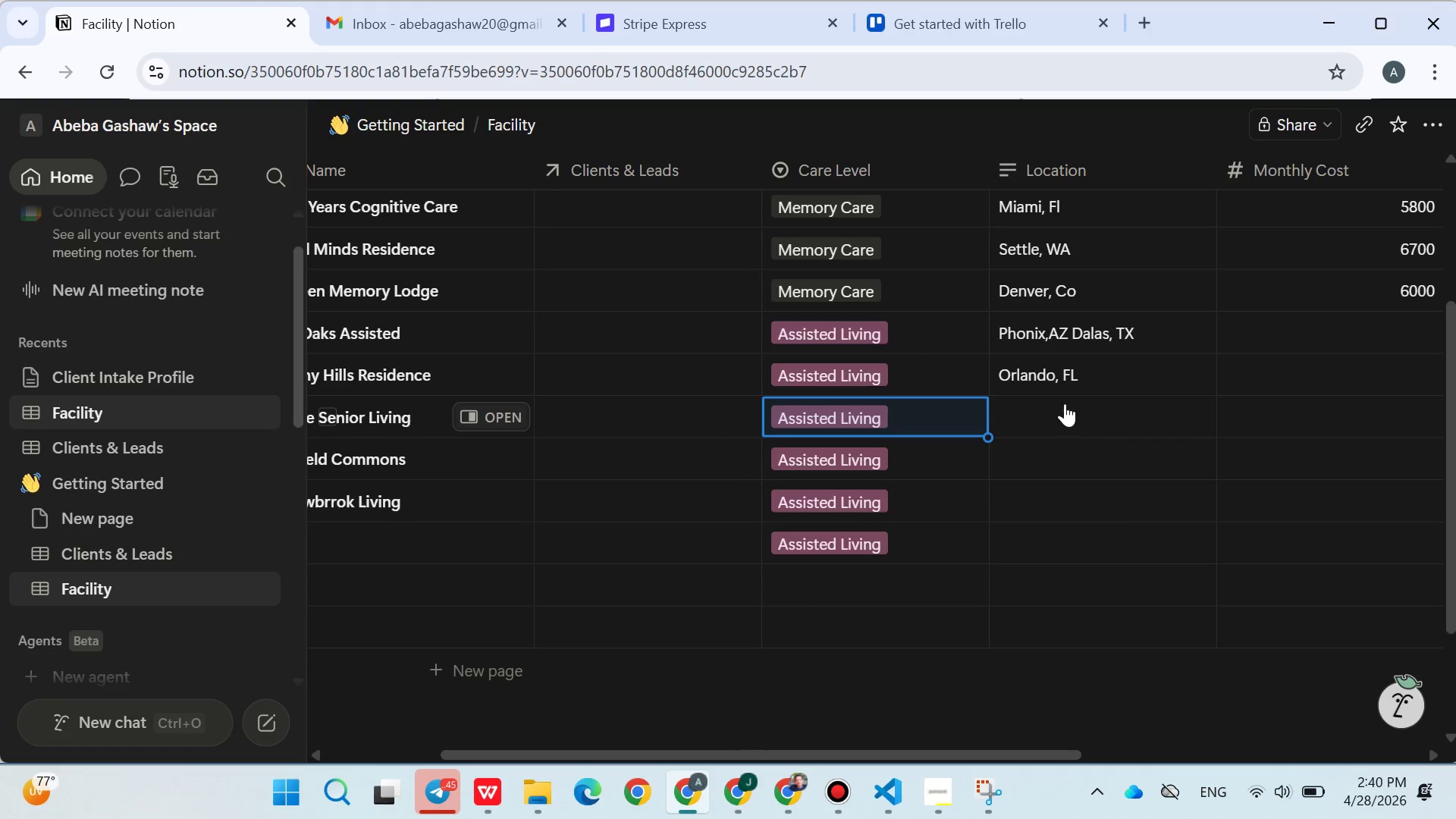 
left_click([1046, 403])
 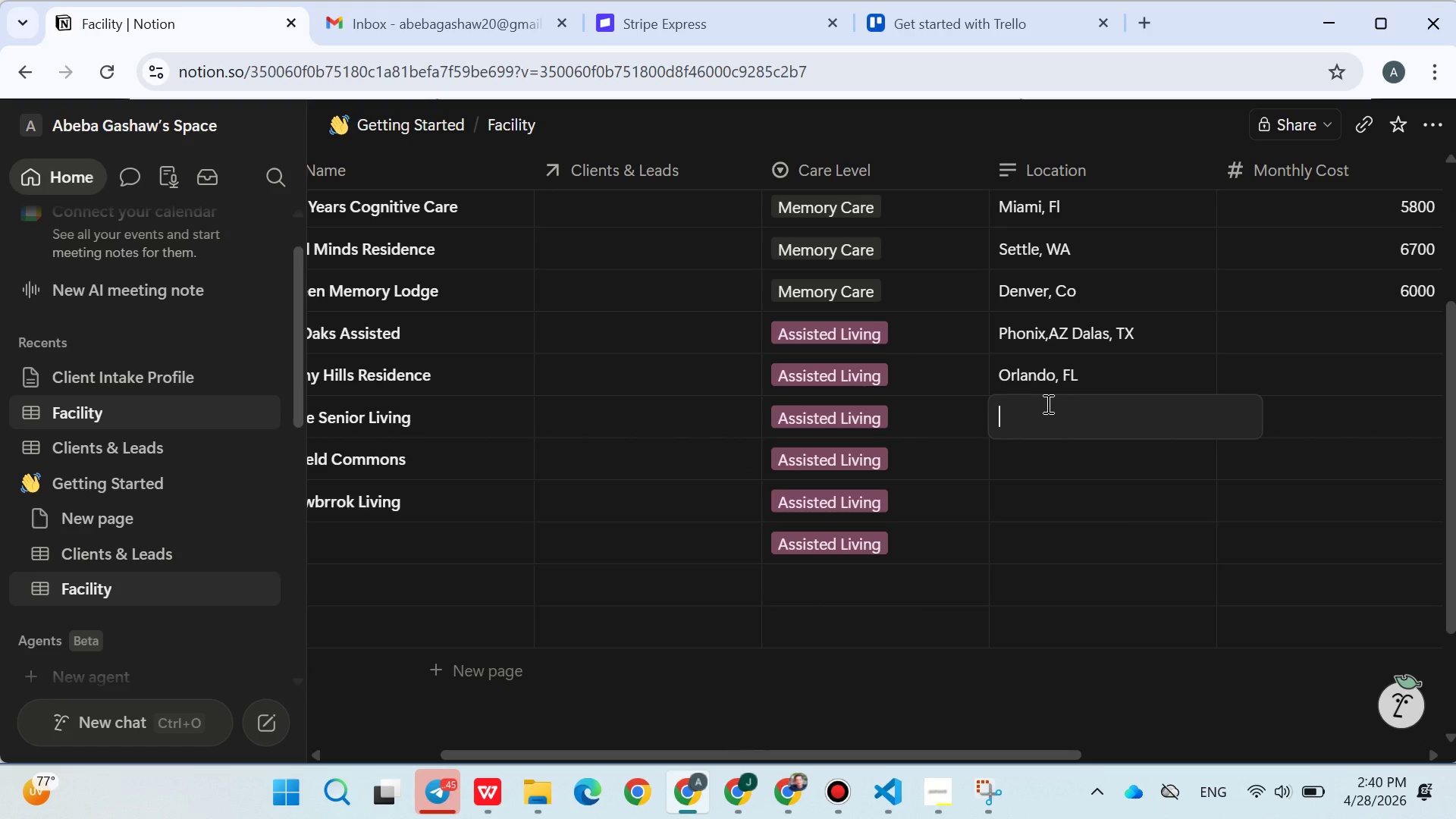 
type(Chi)
 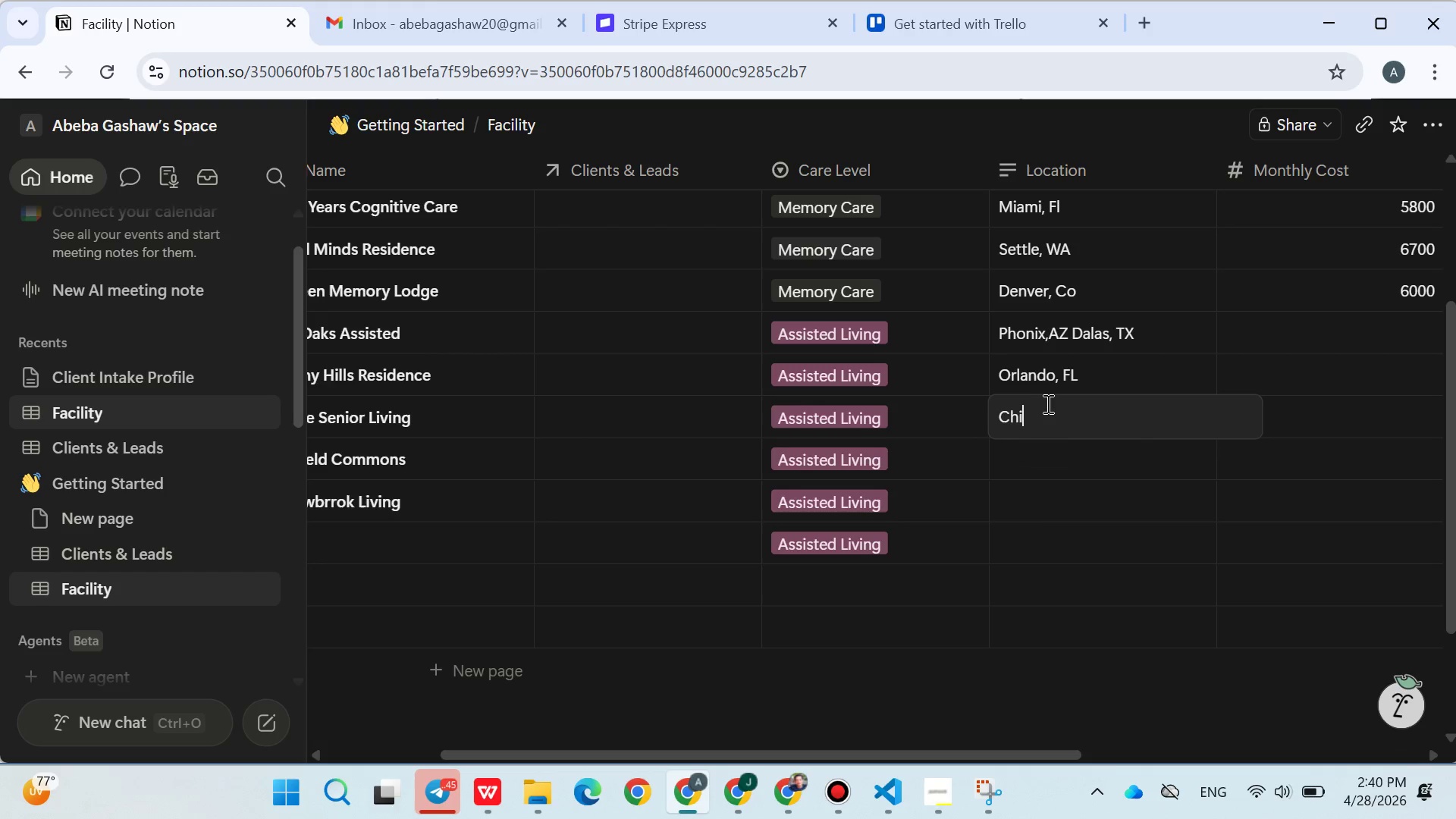 
wait(5.76)
 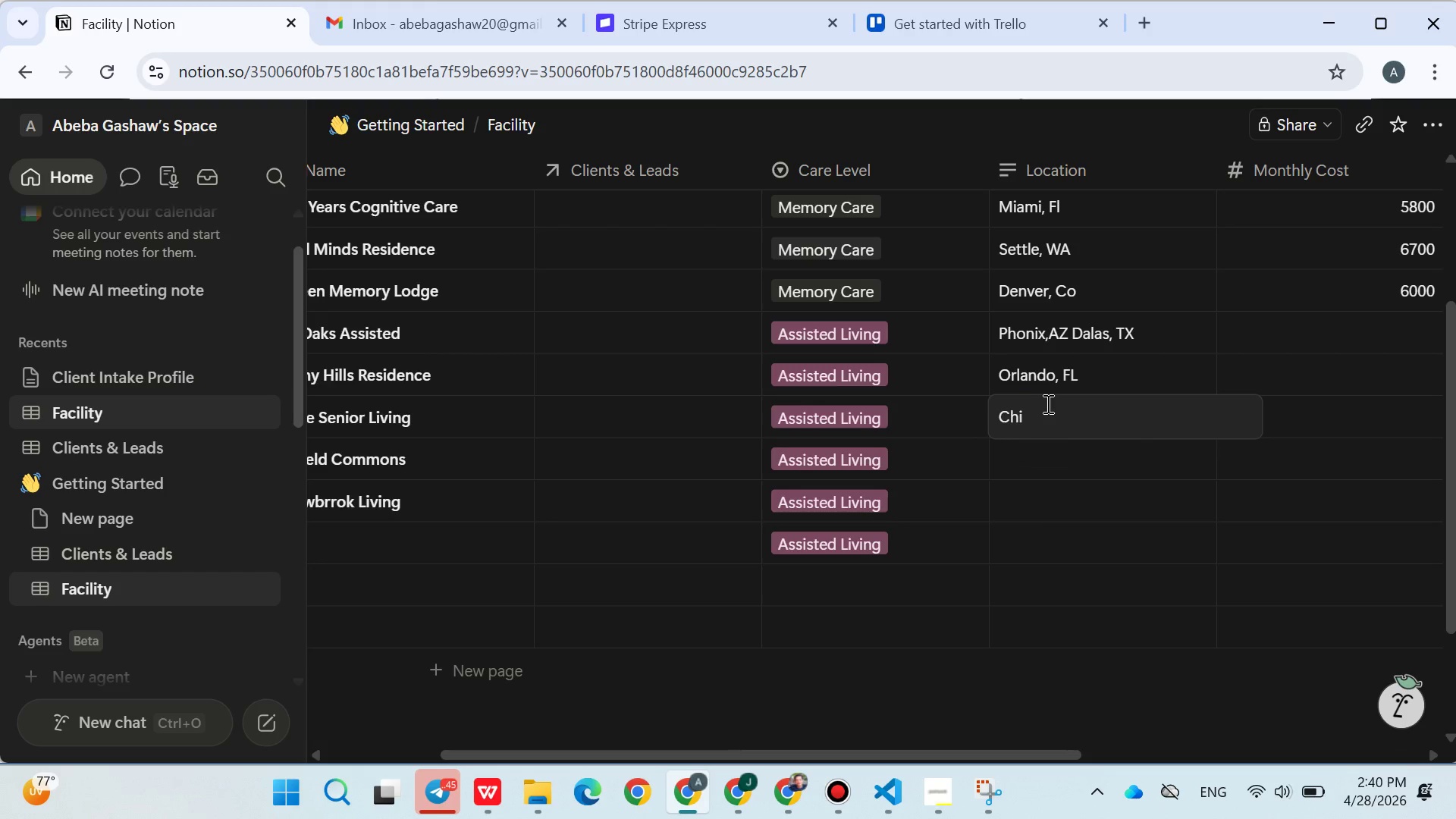 
type(cah)
key(Backspace)
type(go, Il)
key(Backspace)
type(L)
 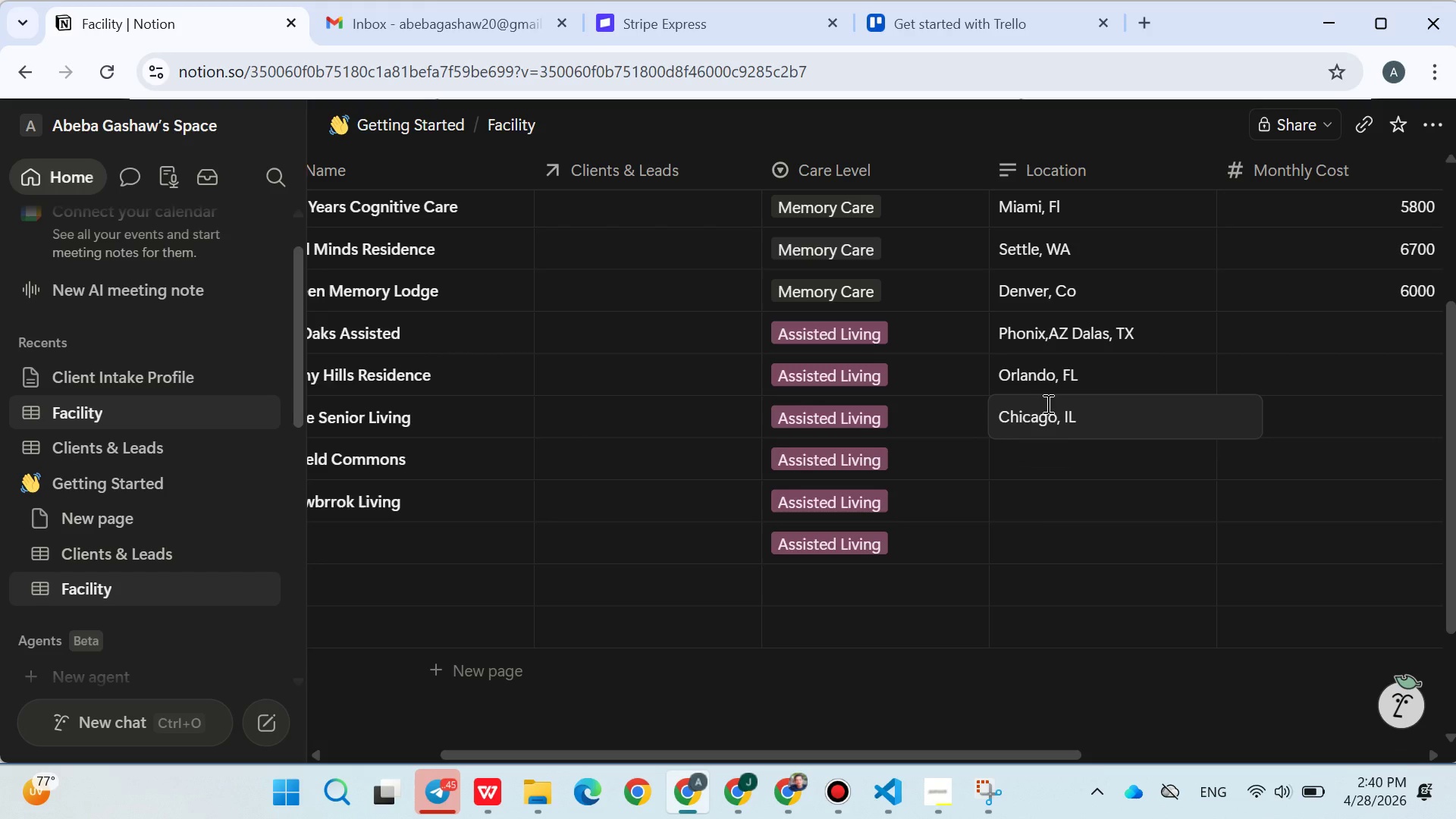 
key(Enter)
 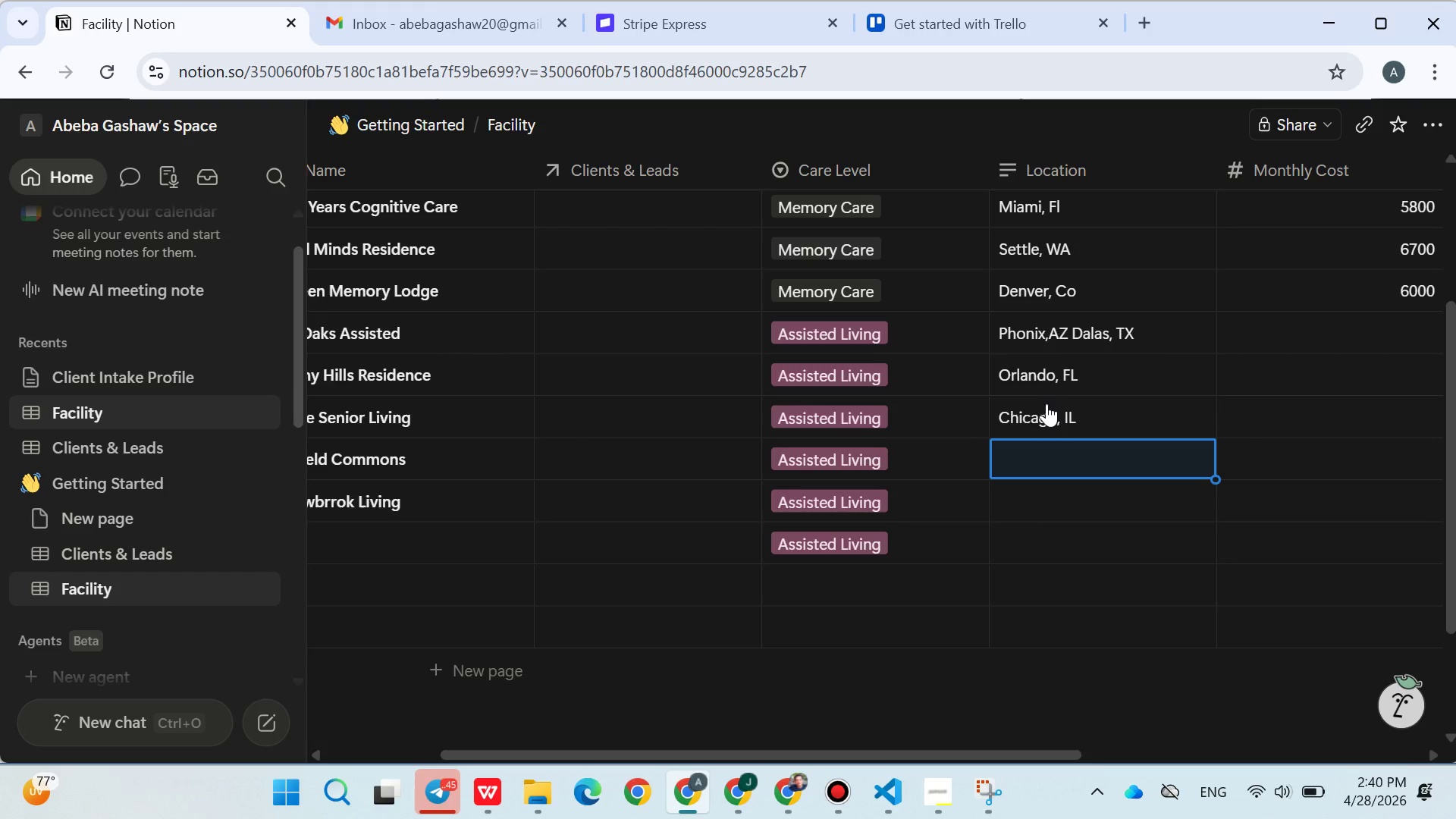 
type(Portland, OR)
 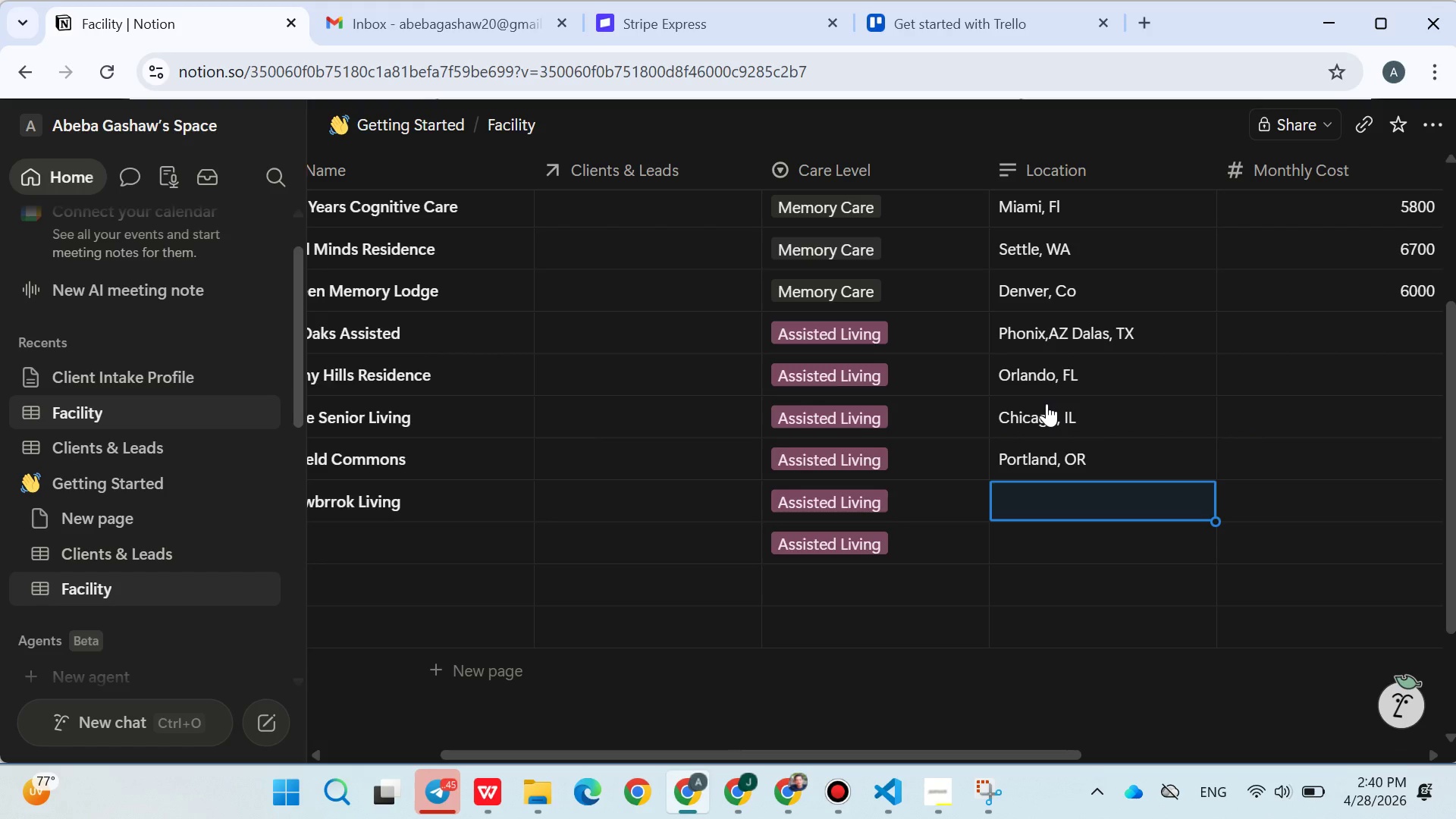 
 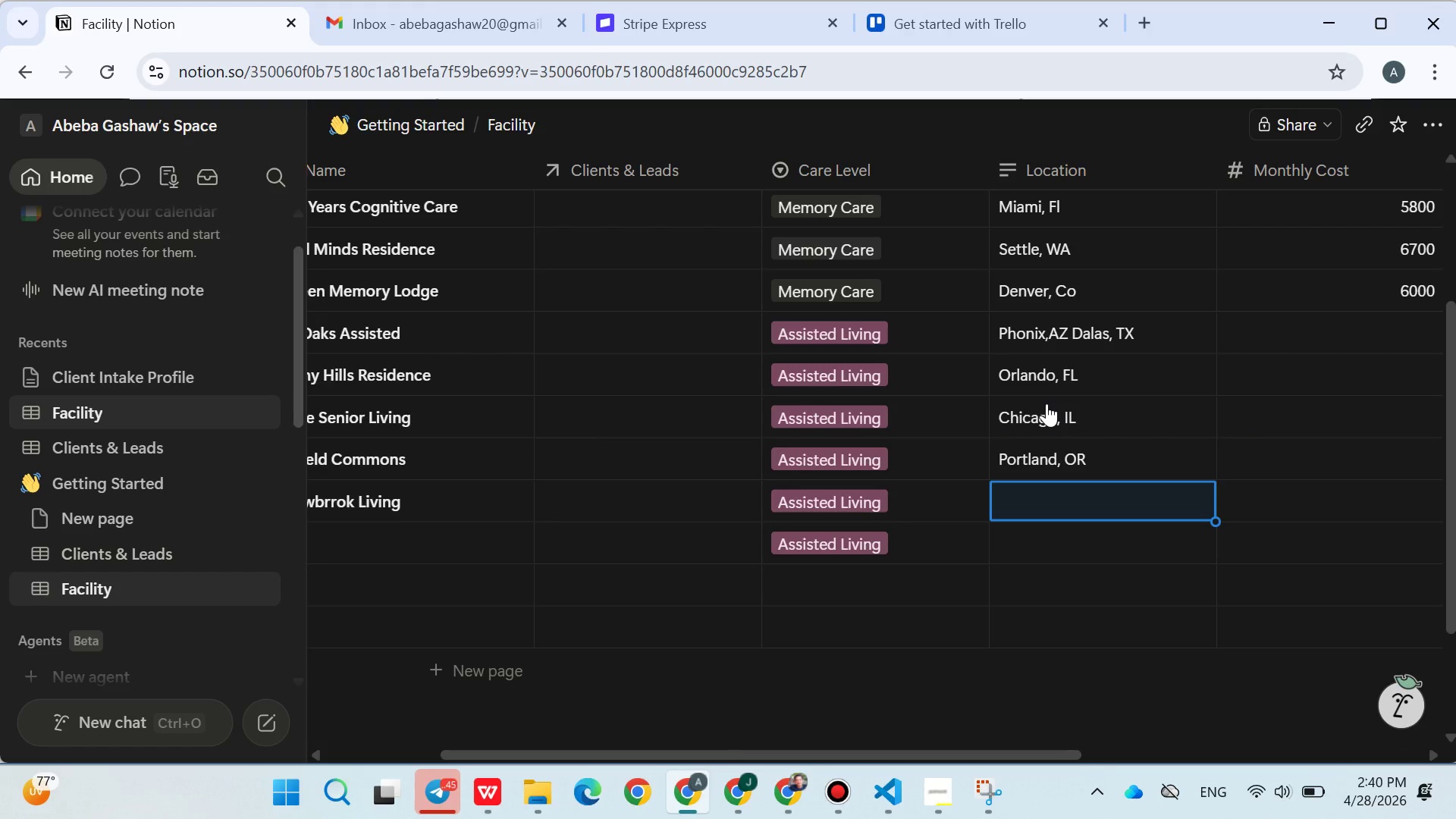 
key(Enter)
 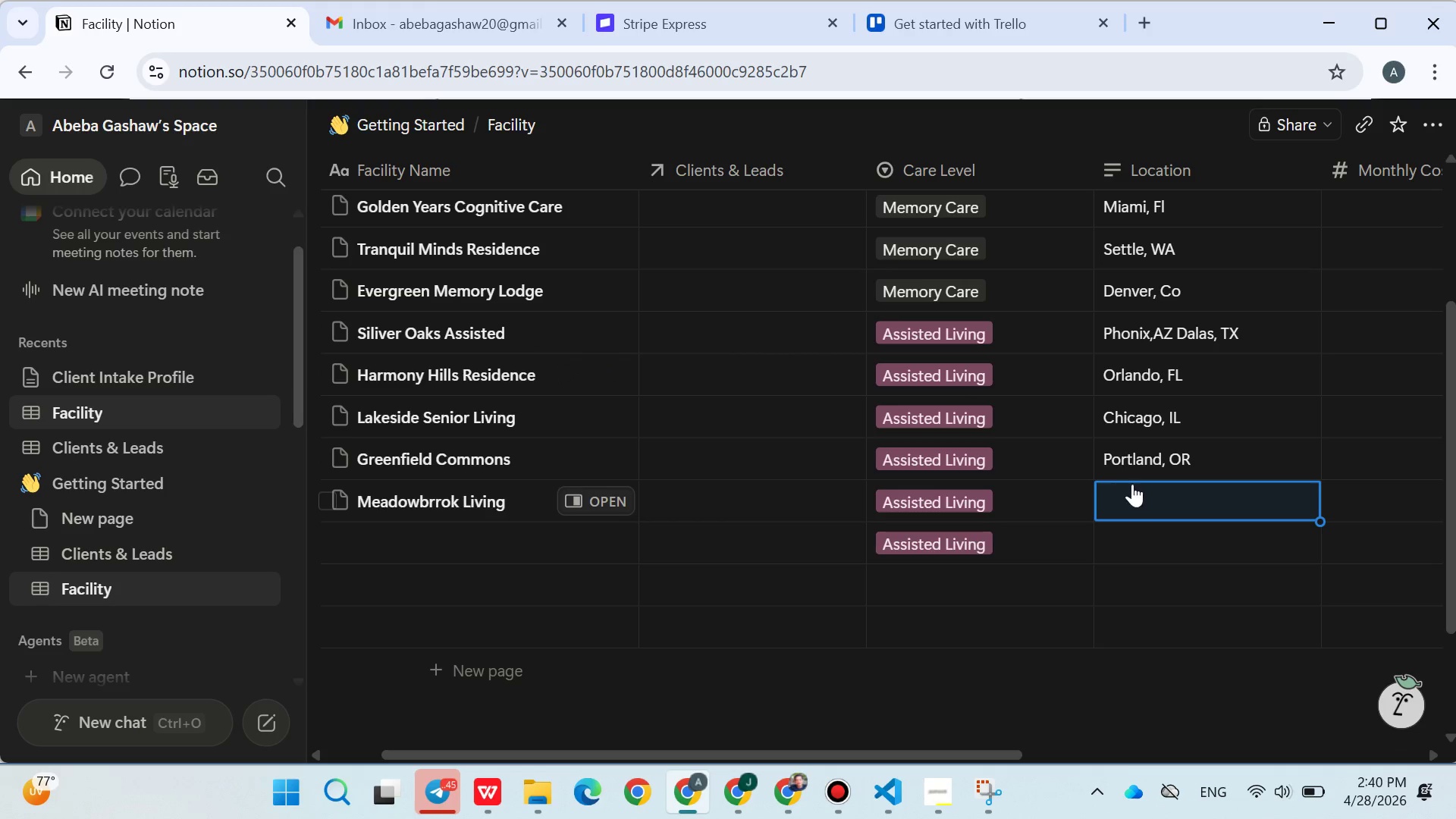 
wait(16.67)
 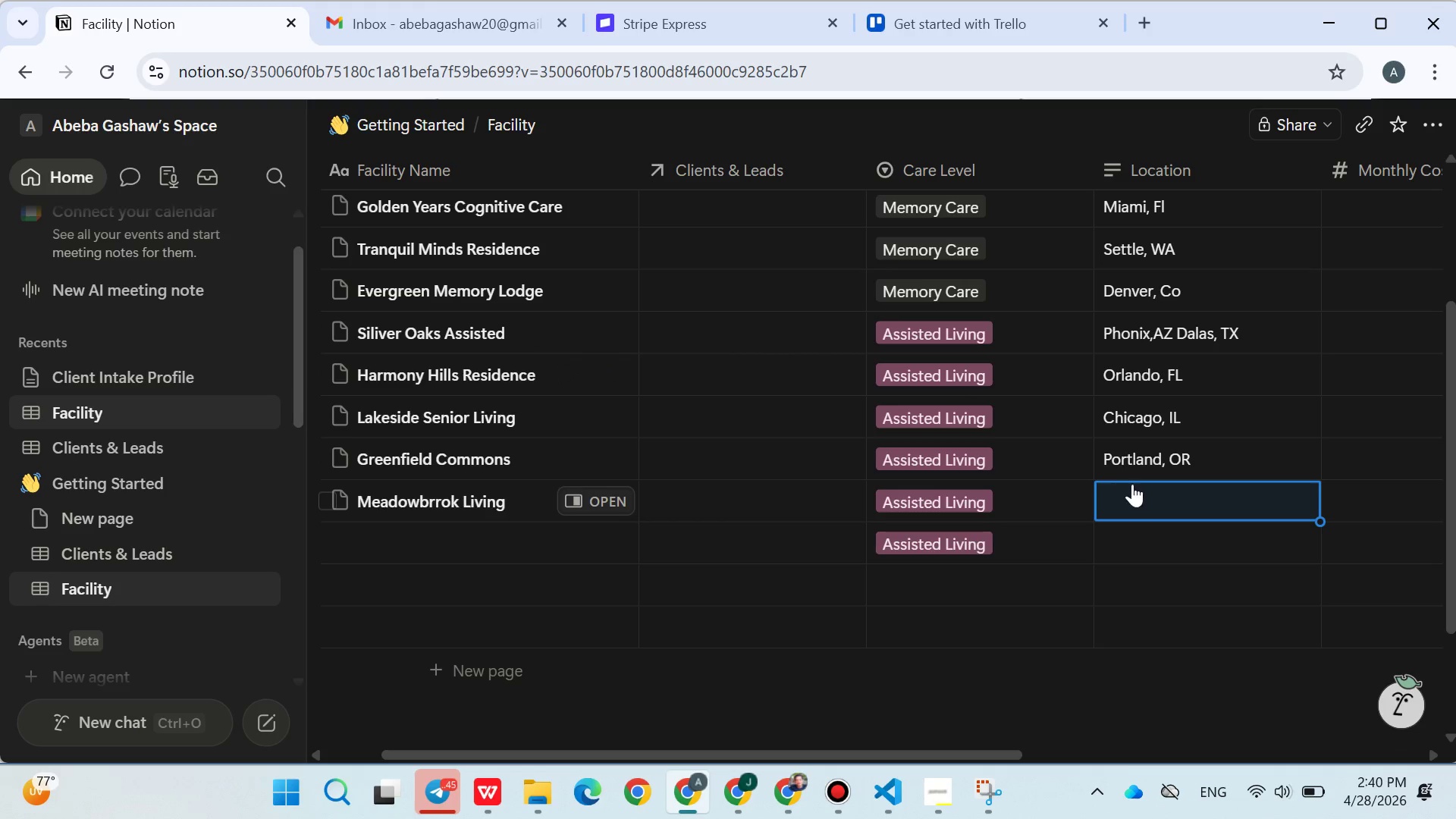 
left_click([1133, 492])
 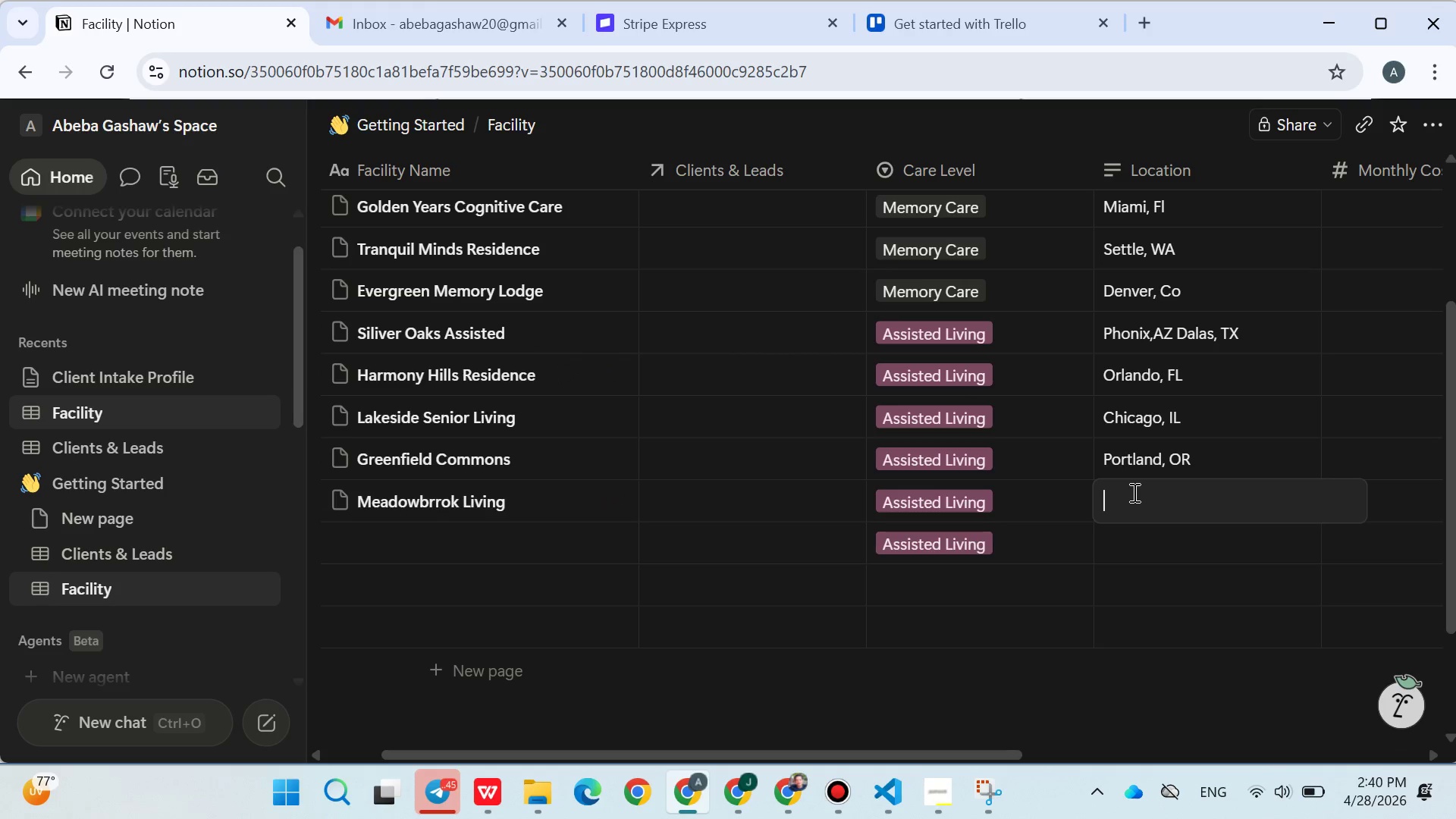 
type(Dalas)
 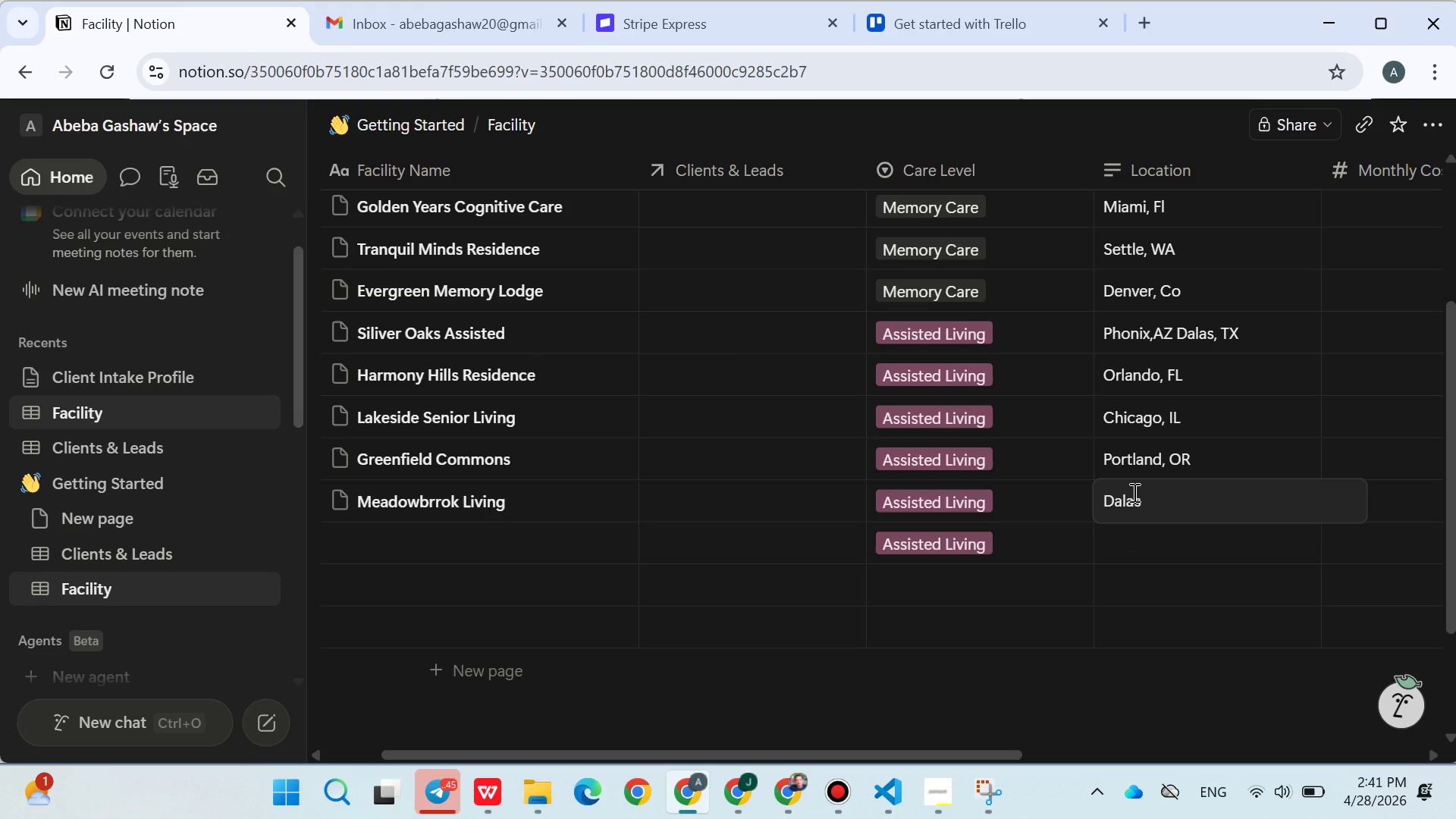 
type(,TX)
 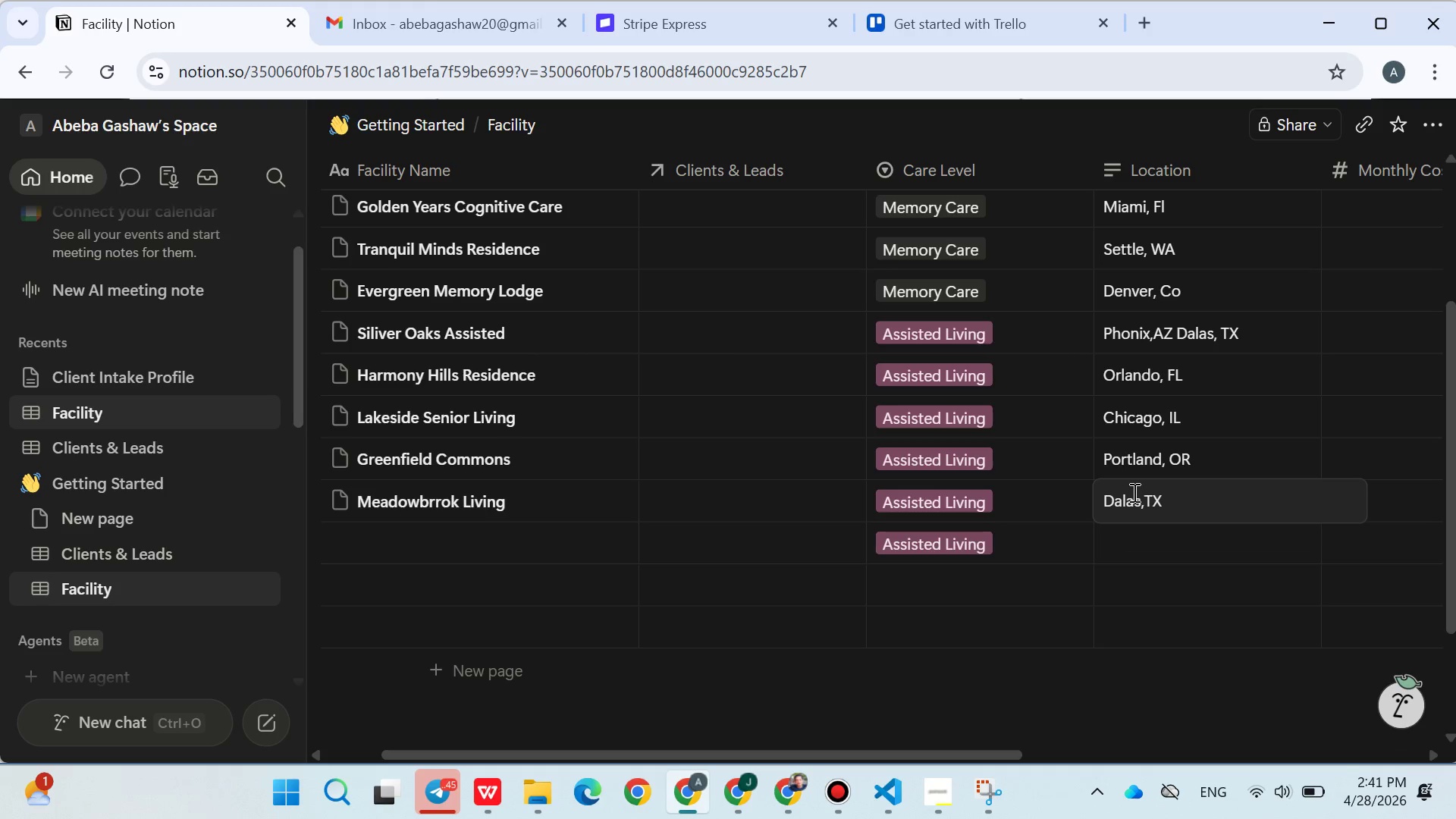 
left_click([1026, 672])
 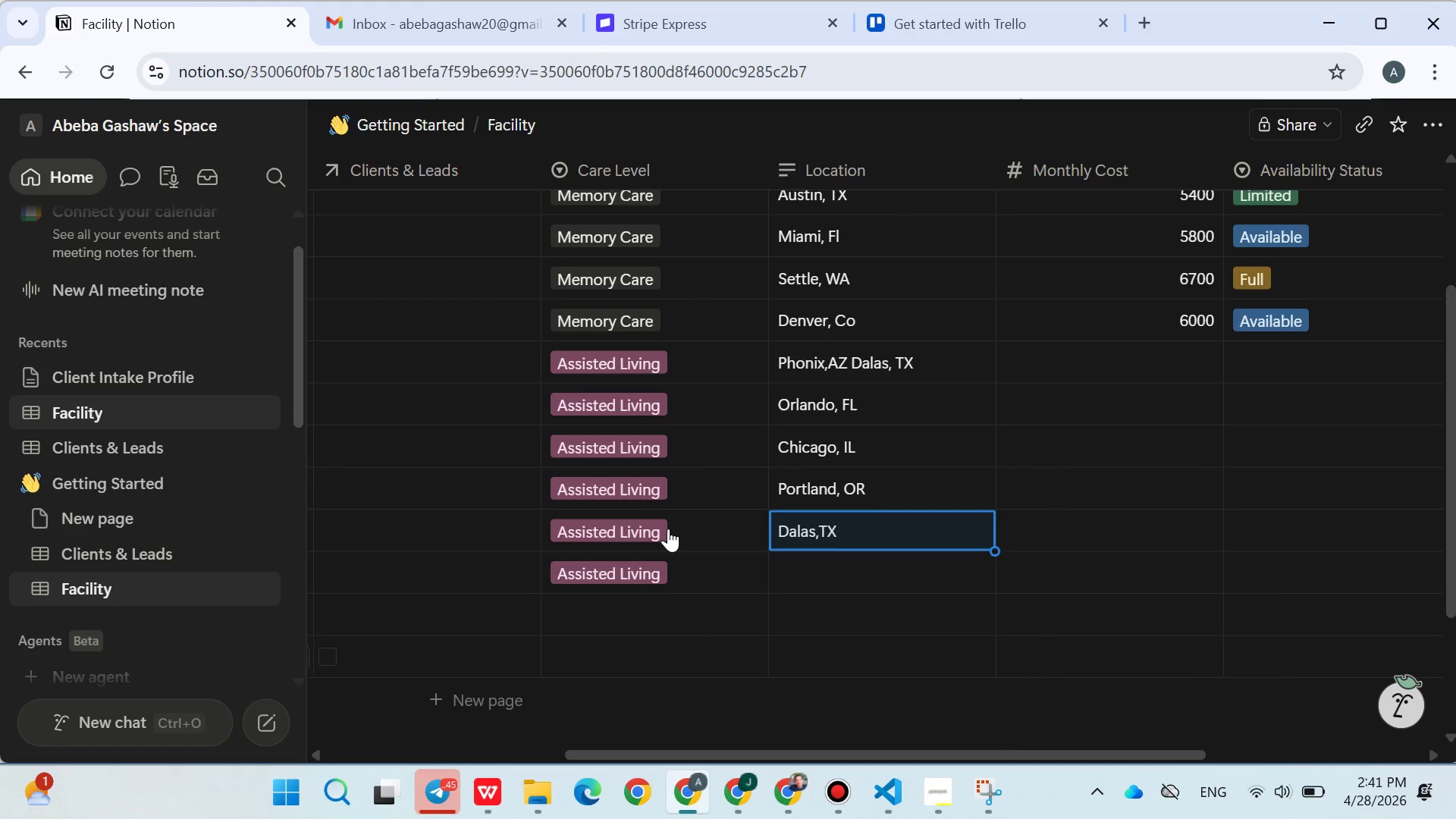 
left_click([639, 488])
 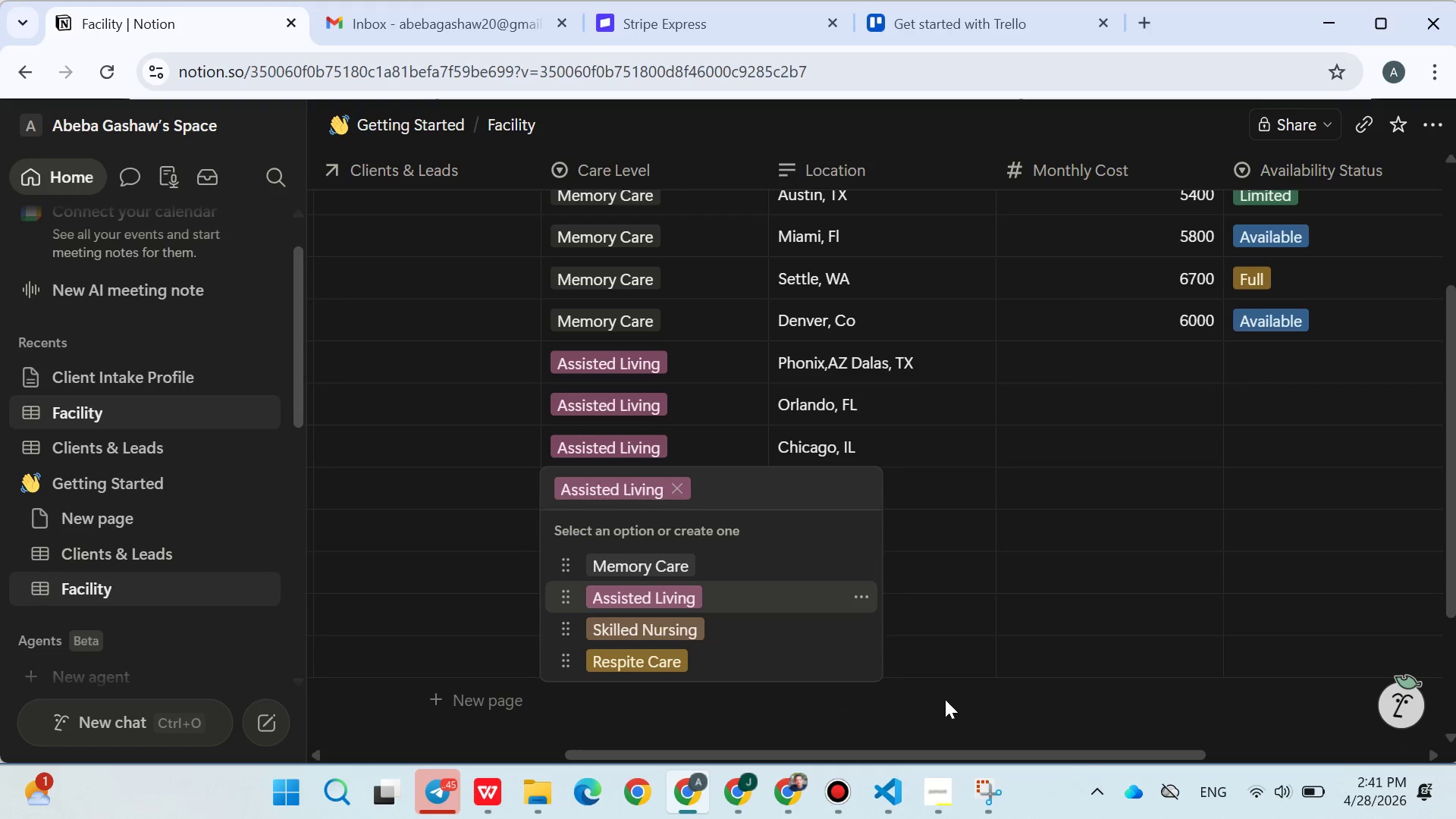 
left_click([973, 692])
 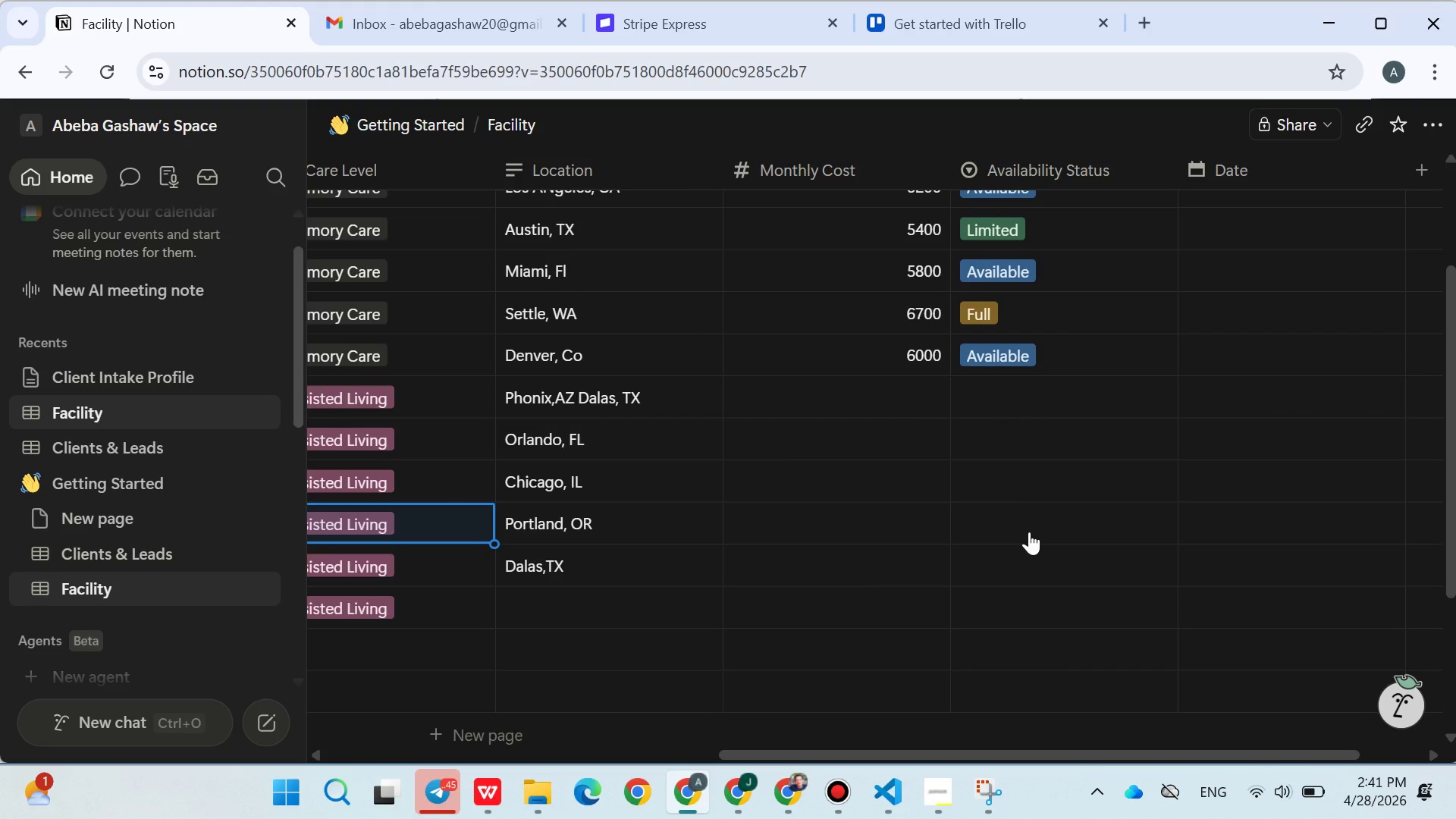 
wait(5.5)
 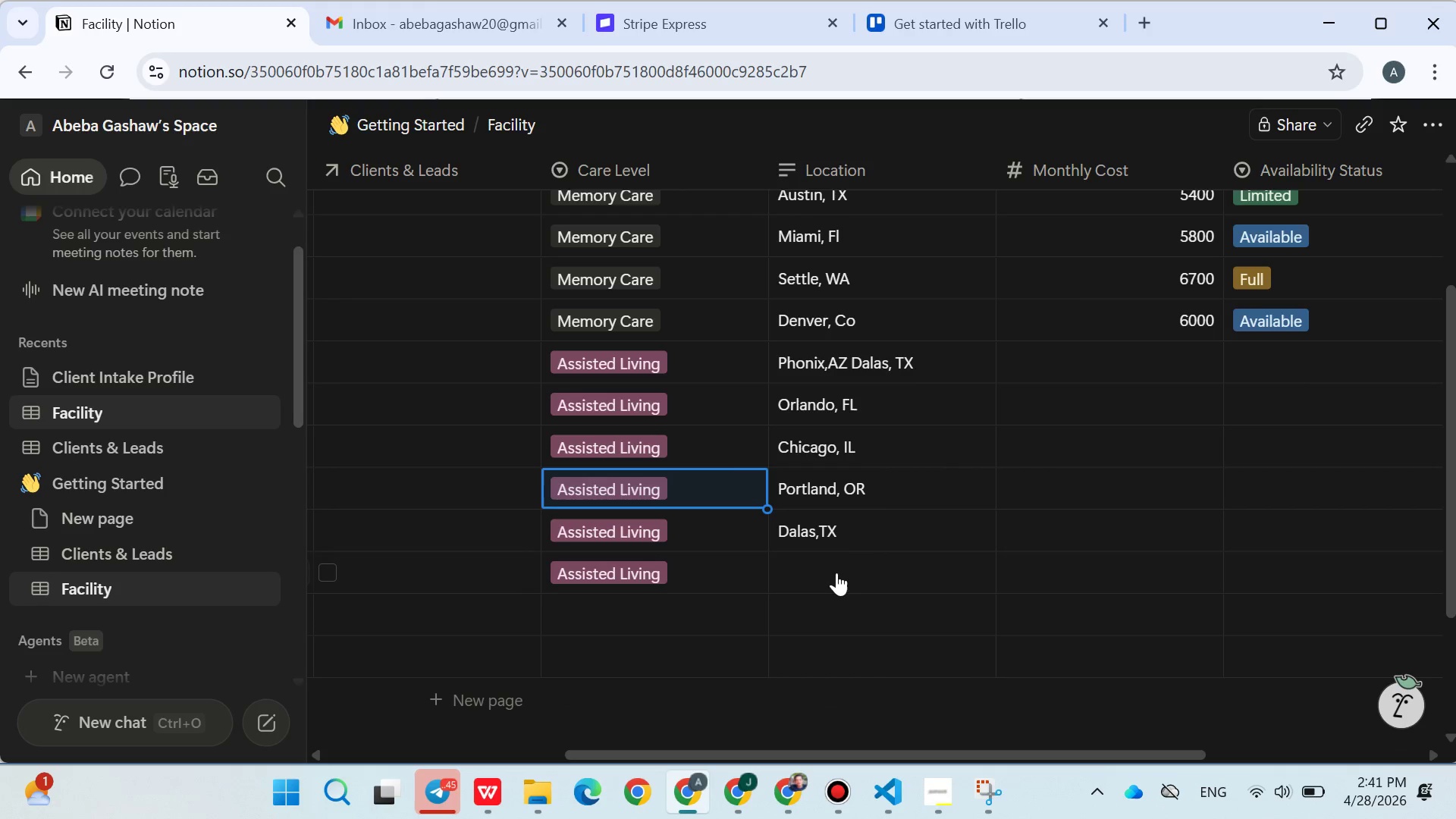 
left_click([891, 384])
 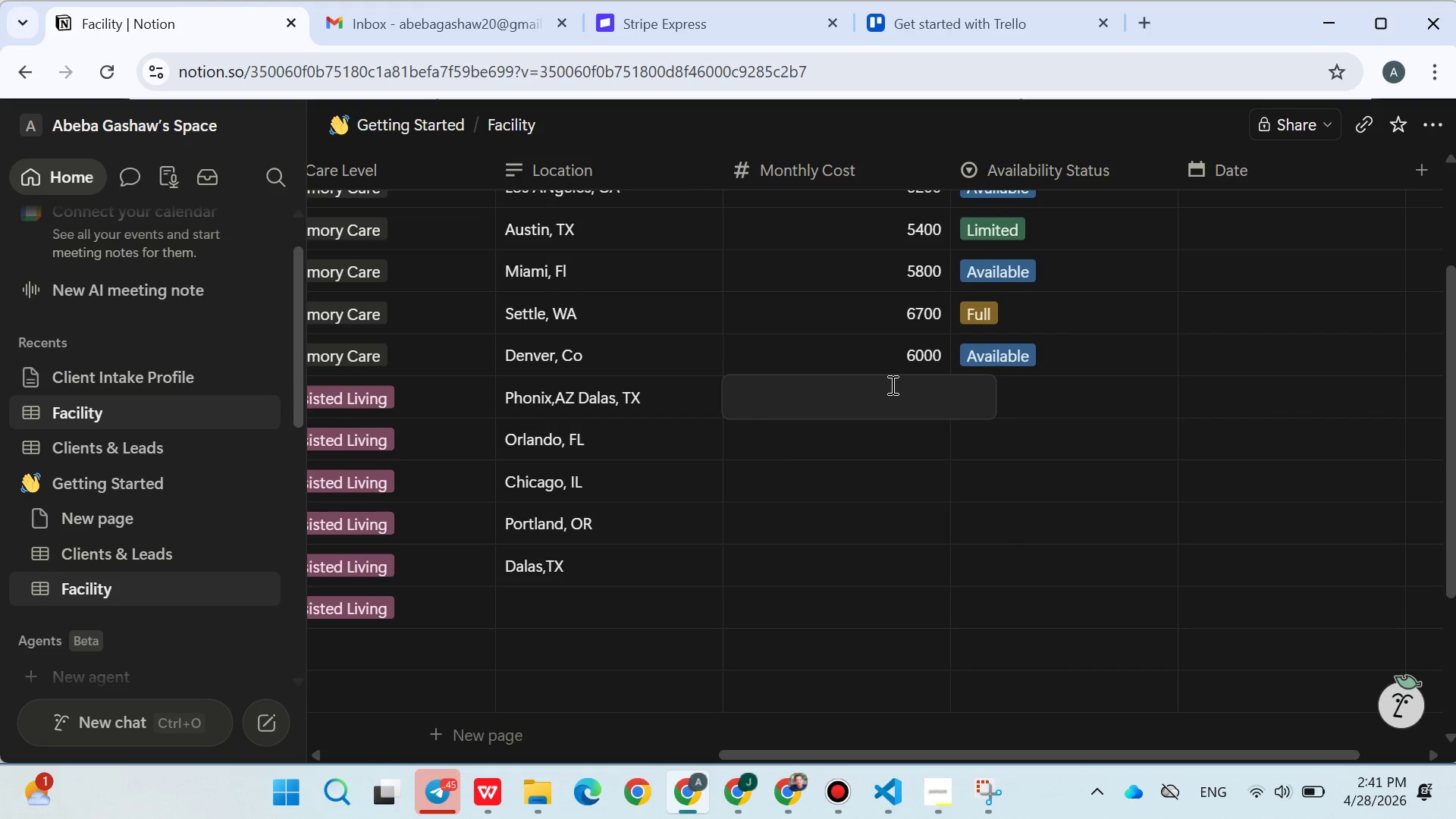 
type(4200)
 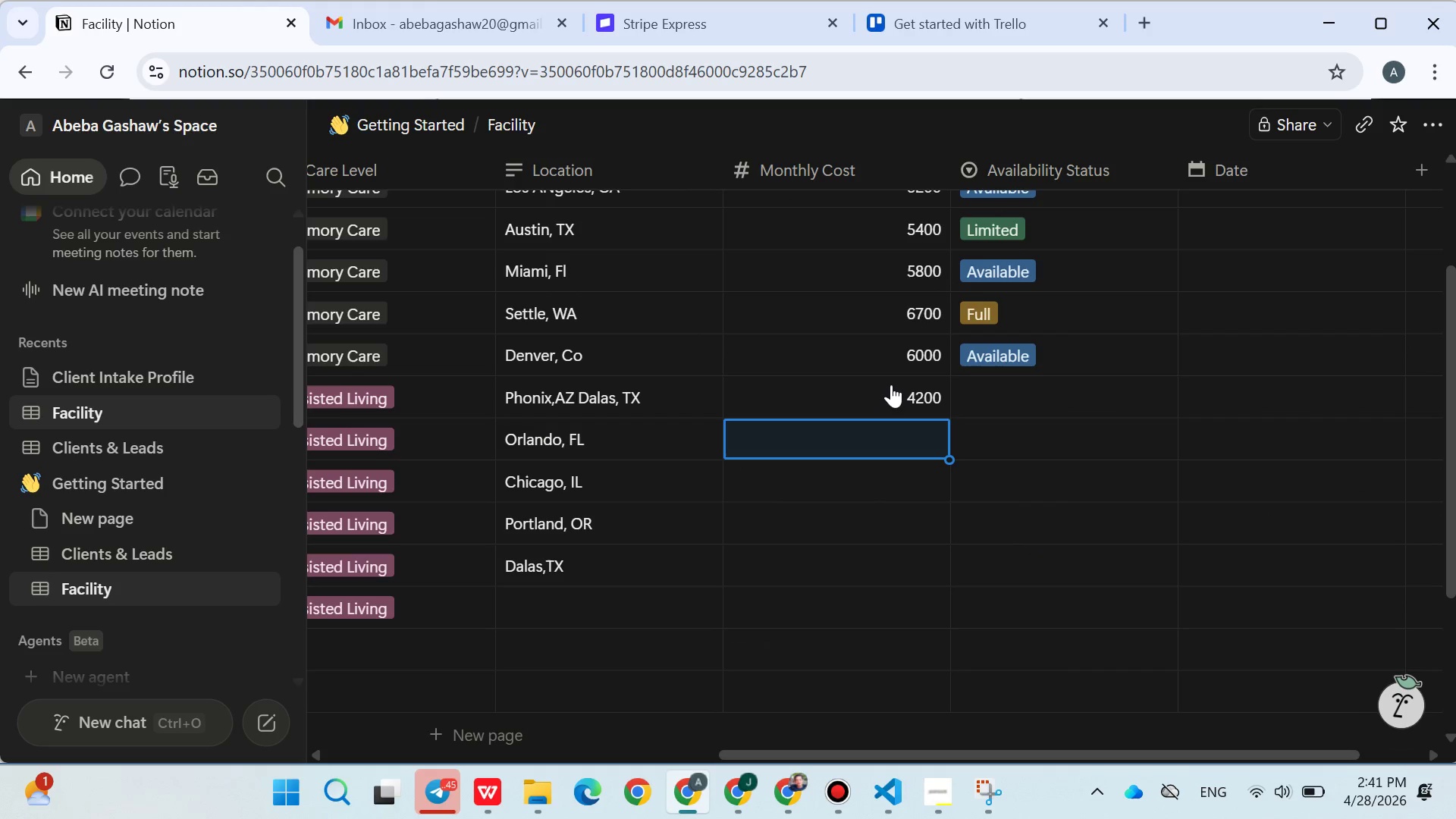 
key(Enter)
 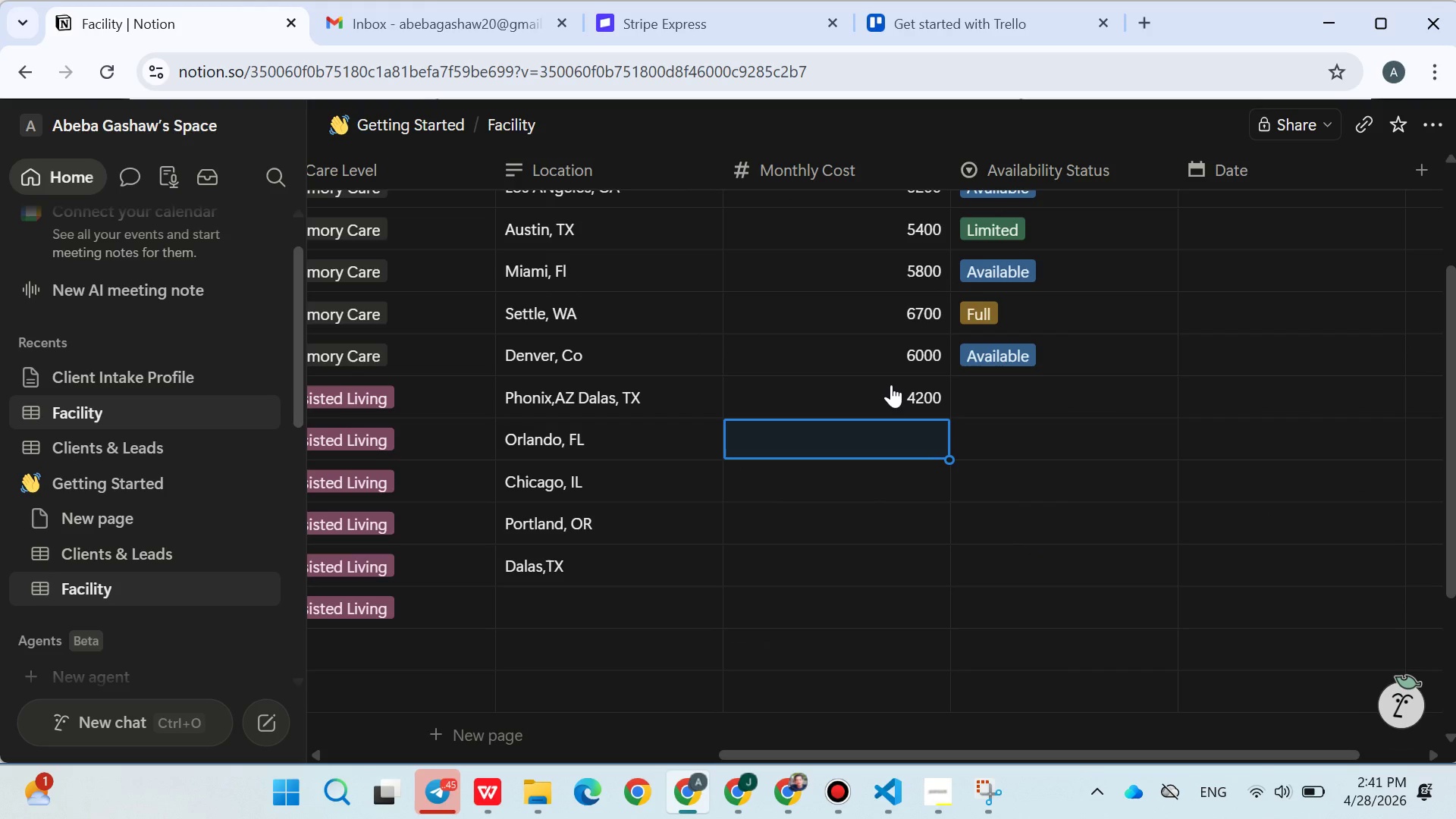 
type(3900)
 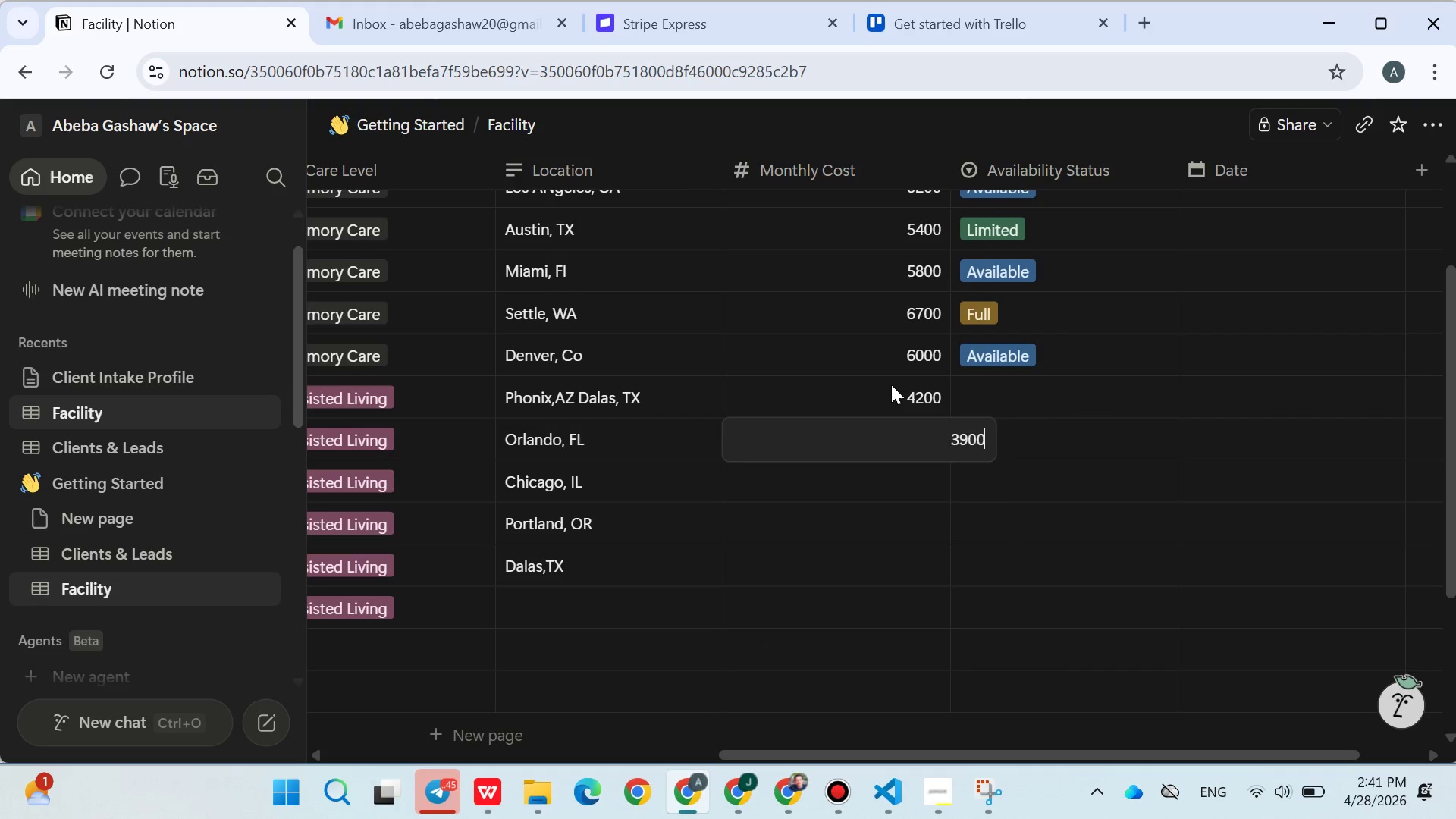 
key(Enter)
 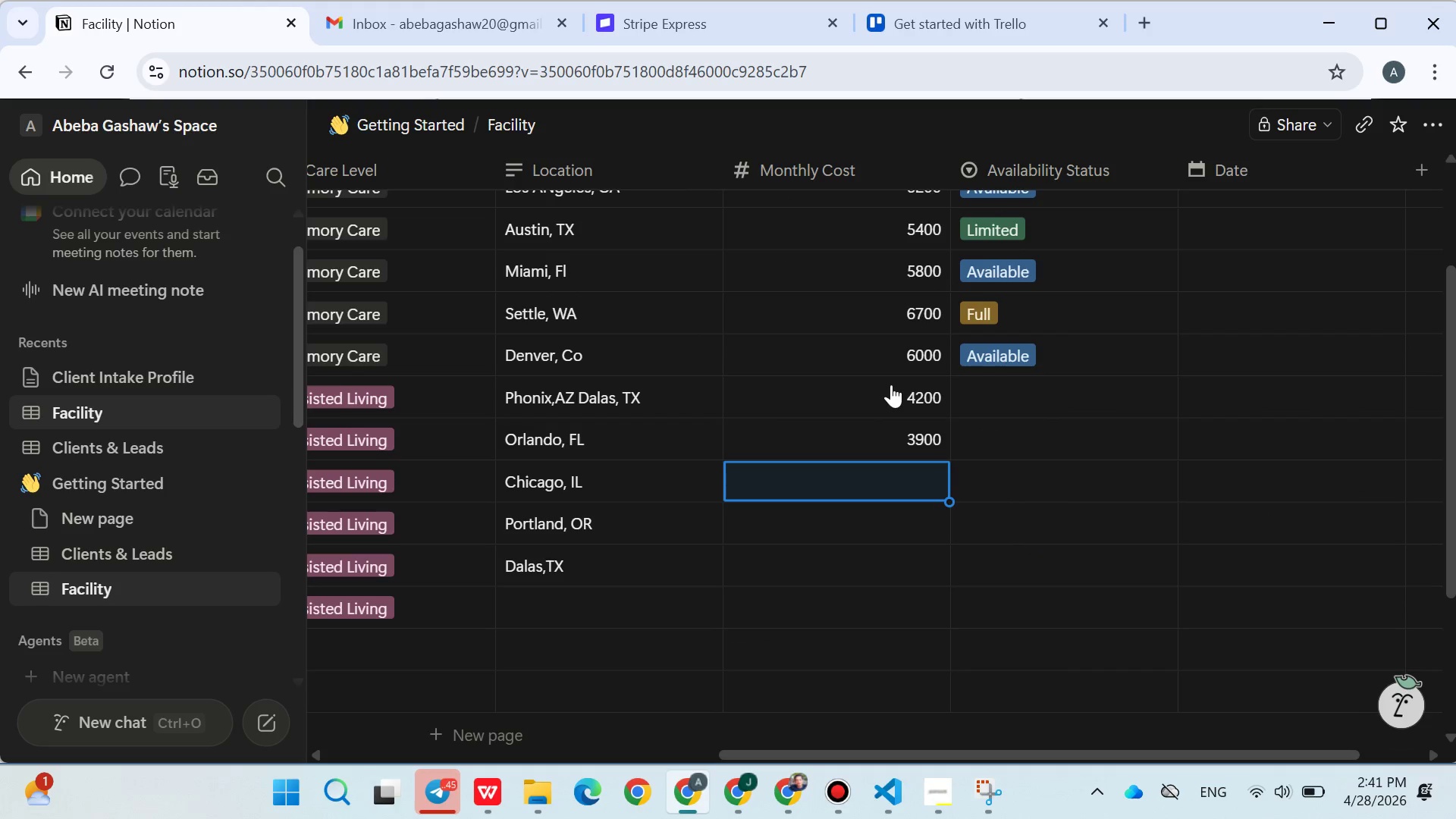 
type(41)
key(Backspace)
type(100)
 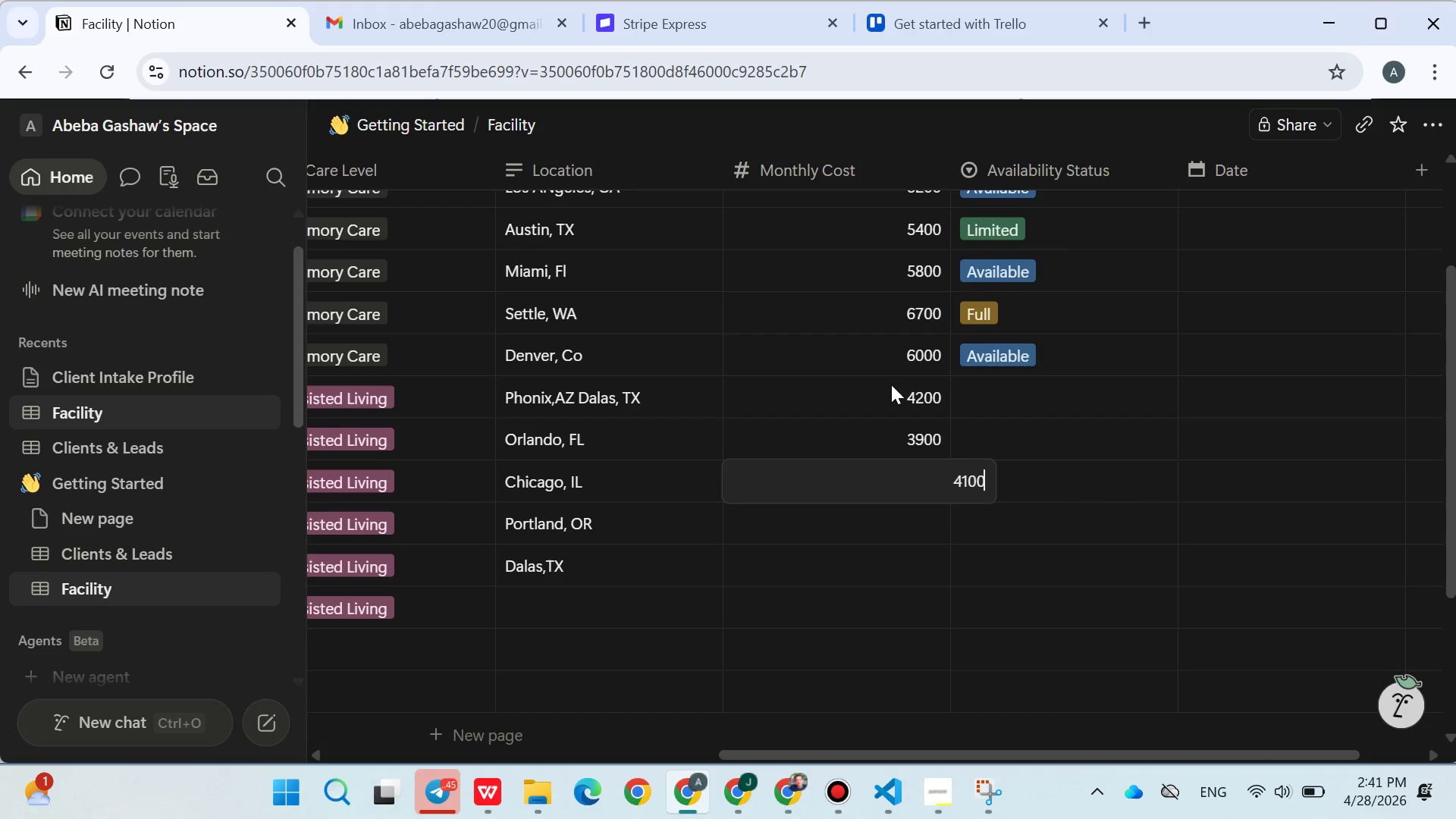 
key(Enter)
 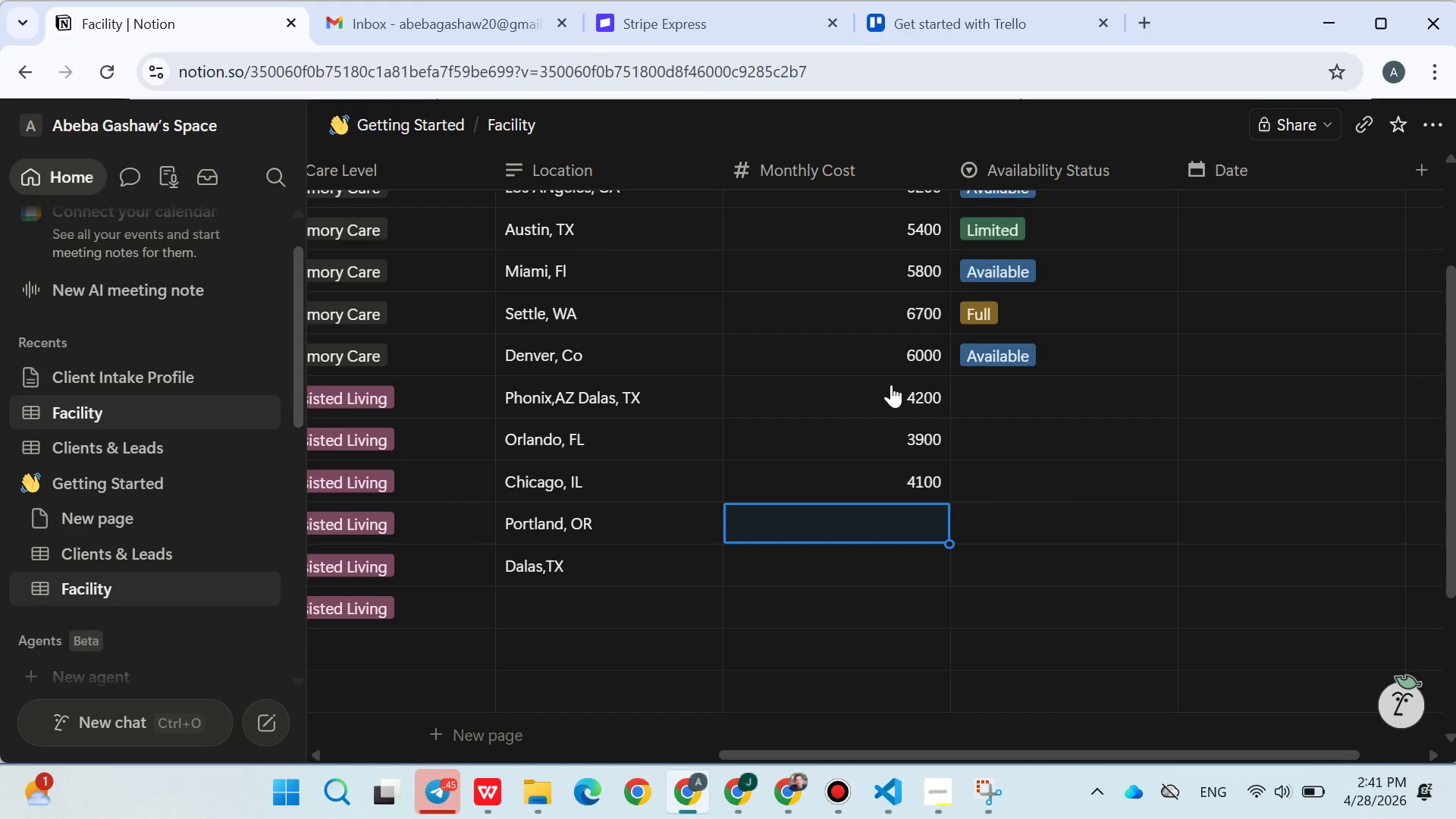 
type(4500)
 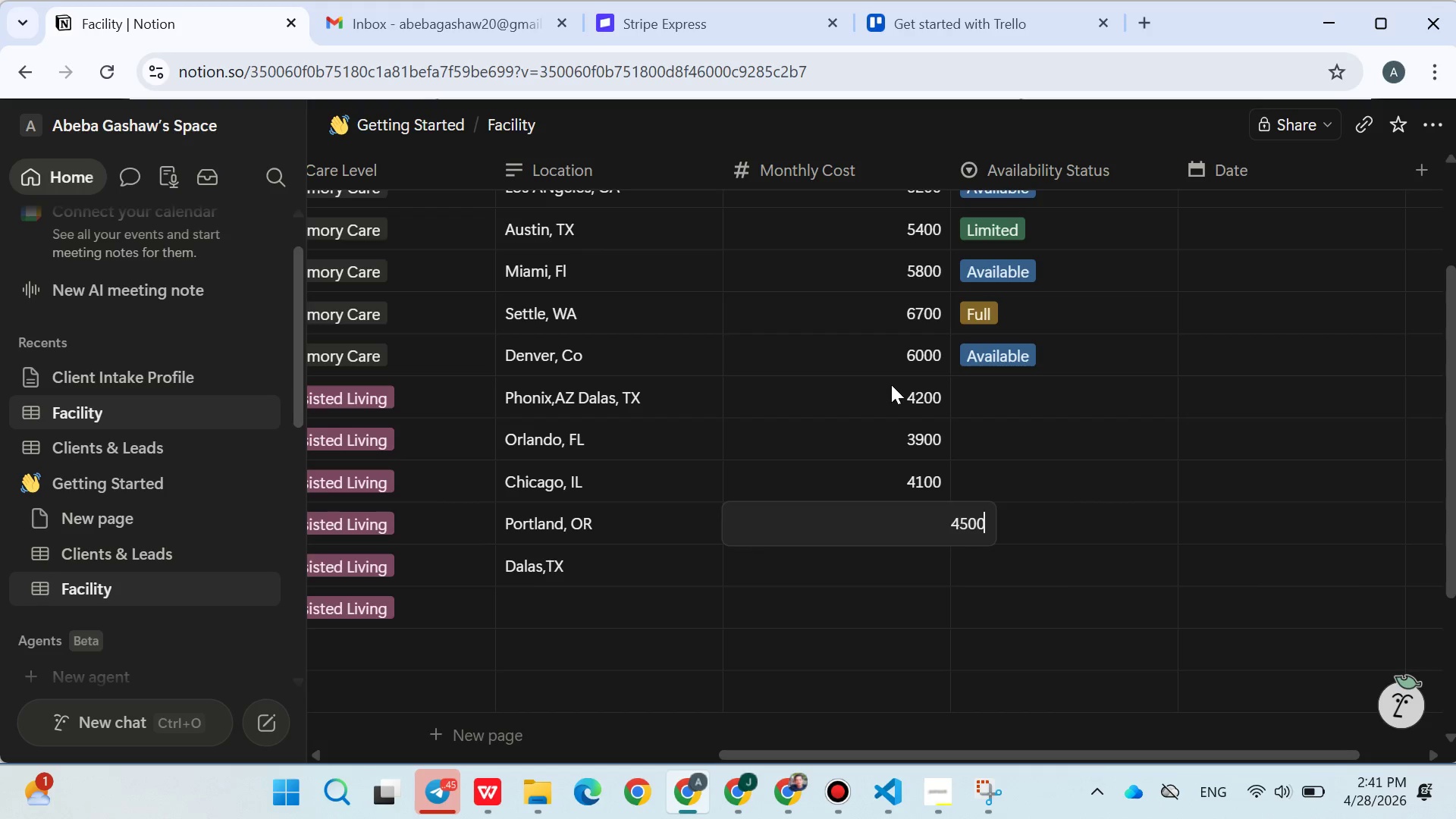 
key(Enter)
 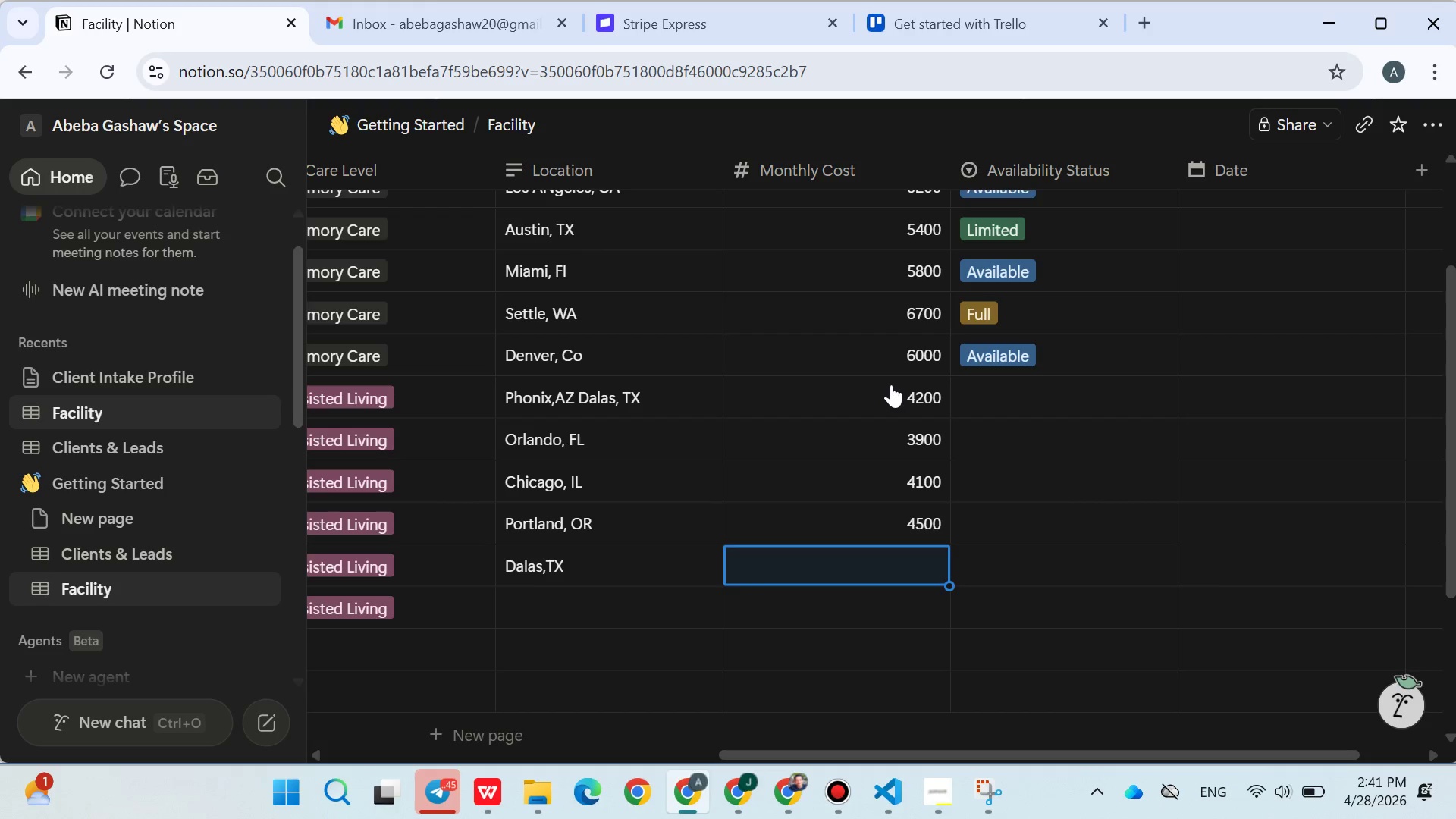 
type(4300)
 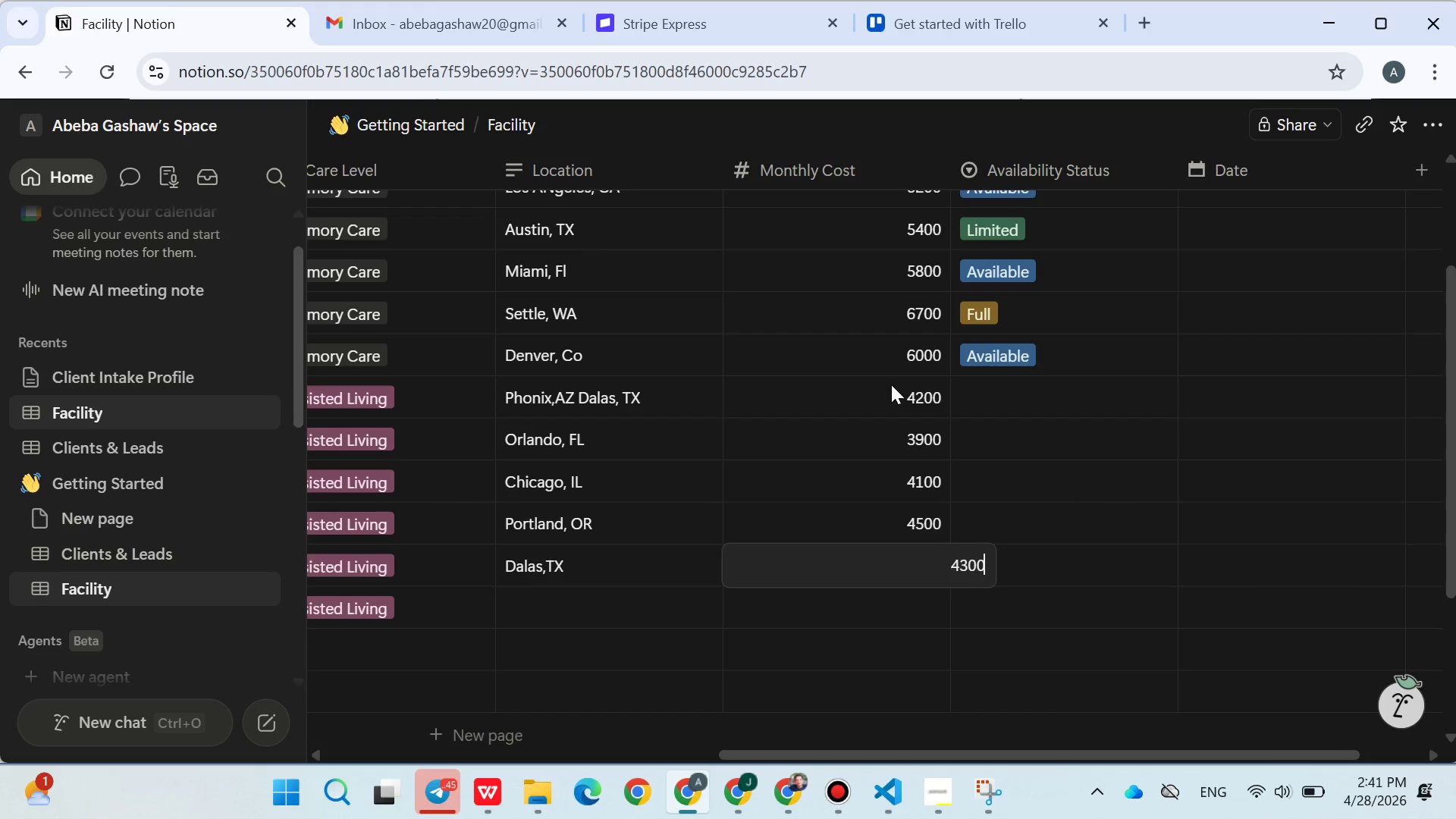 
key(Enter)
 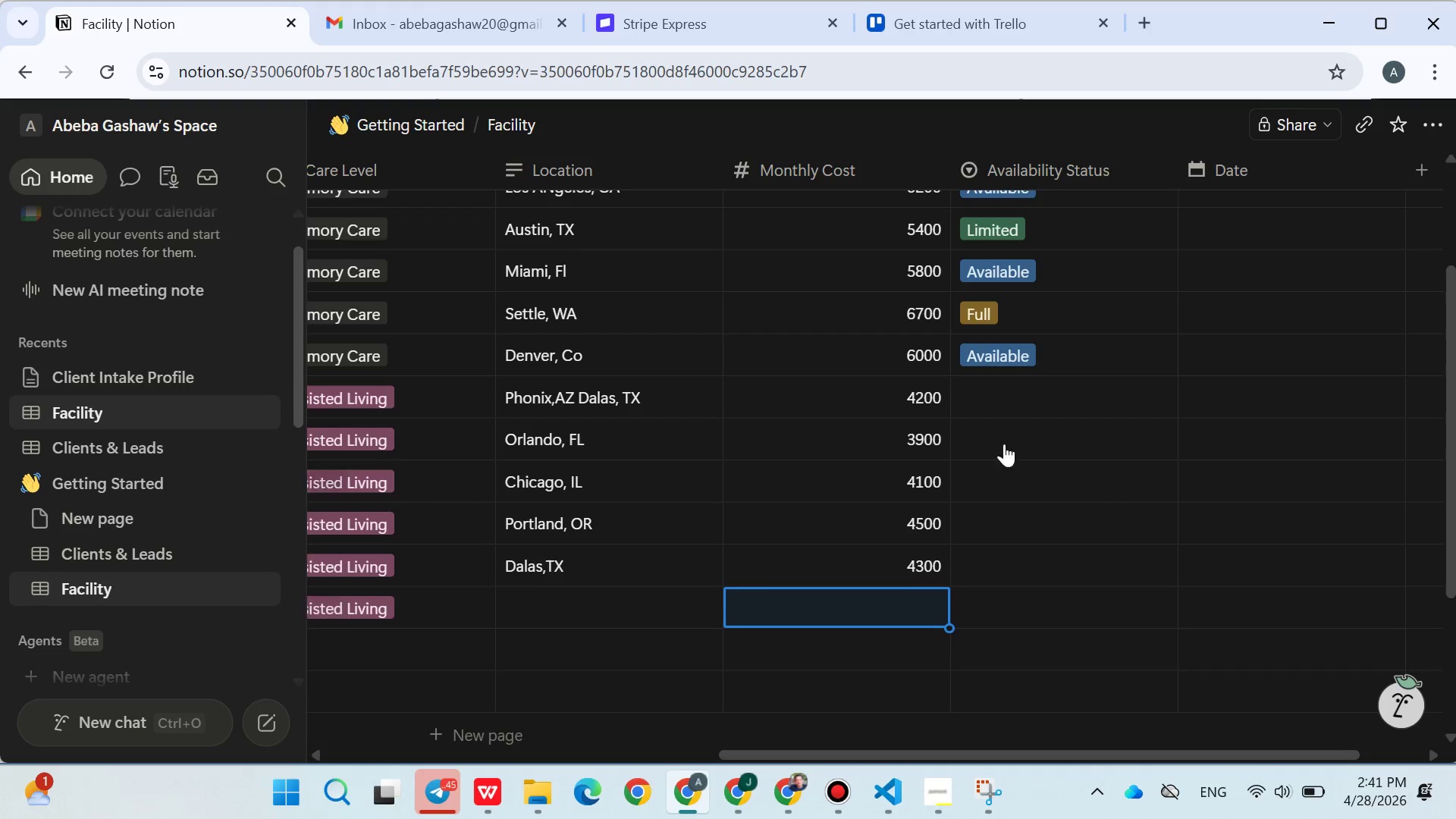 
left_click([1003, 391])
 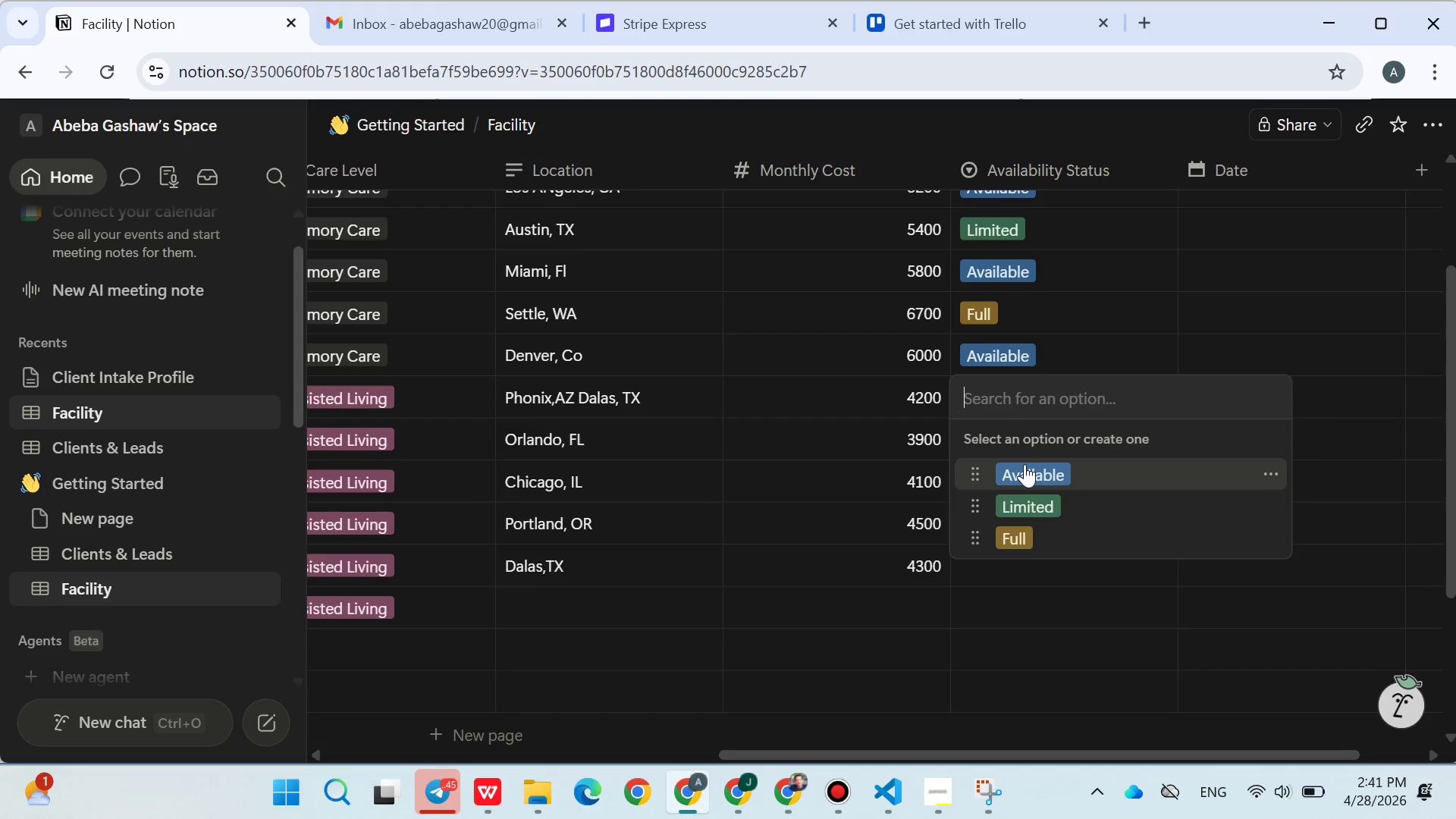 
left_click([1025, 464])
 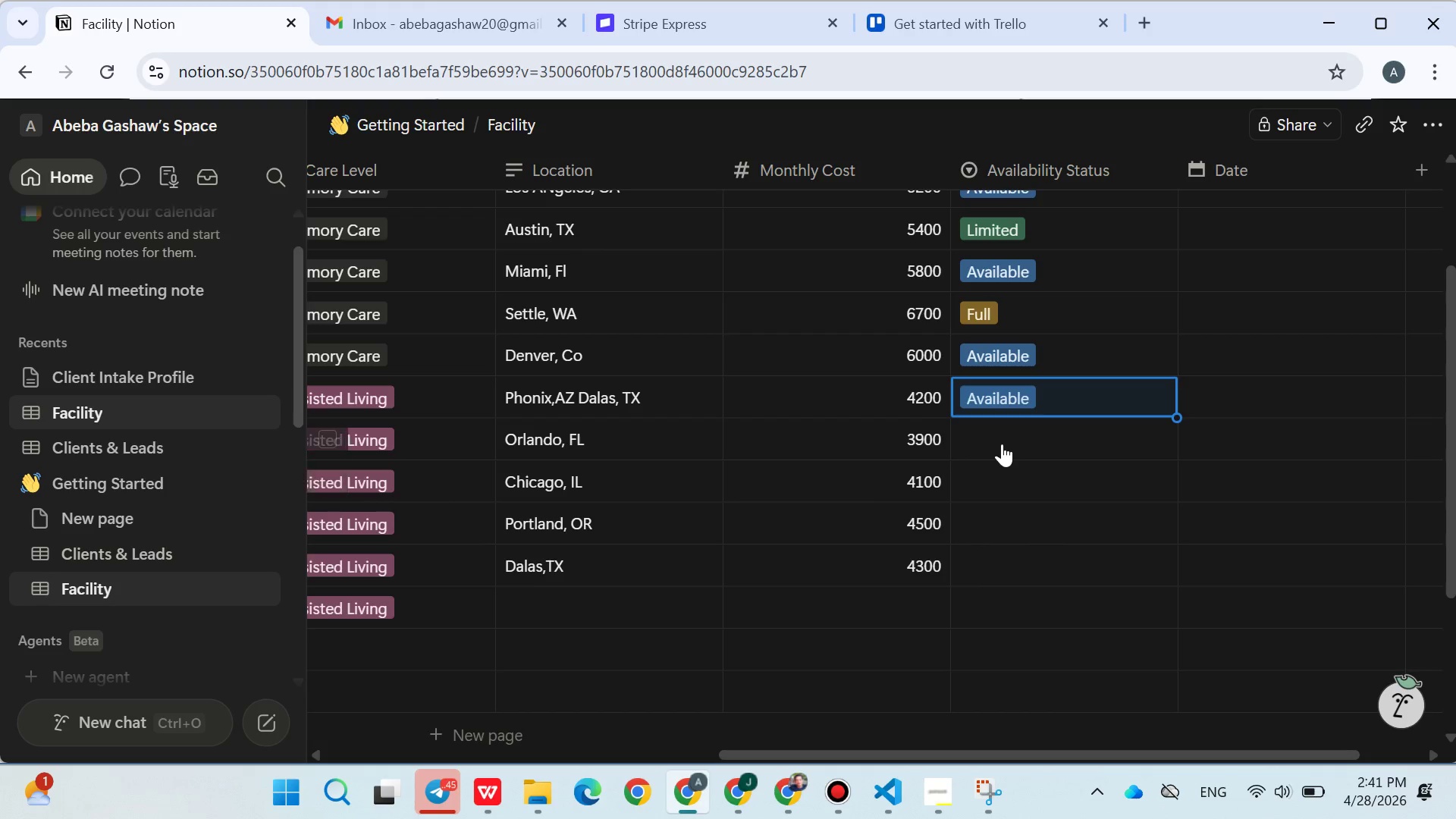 
left_click([1002, 444])
 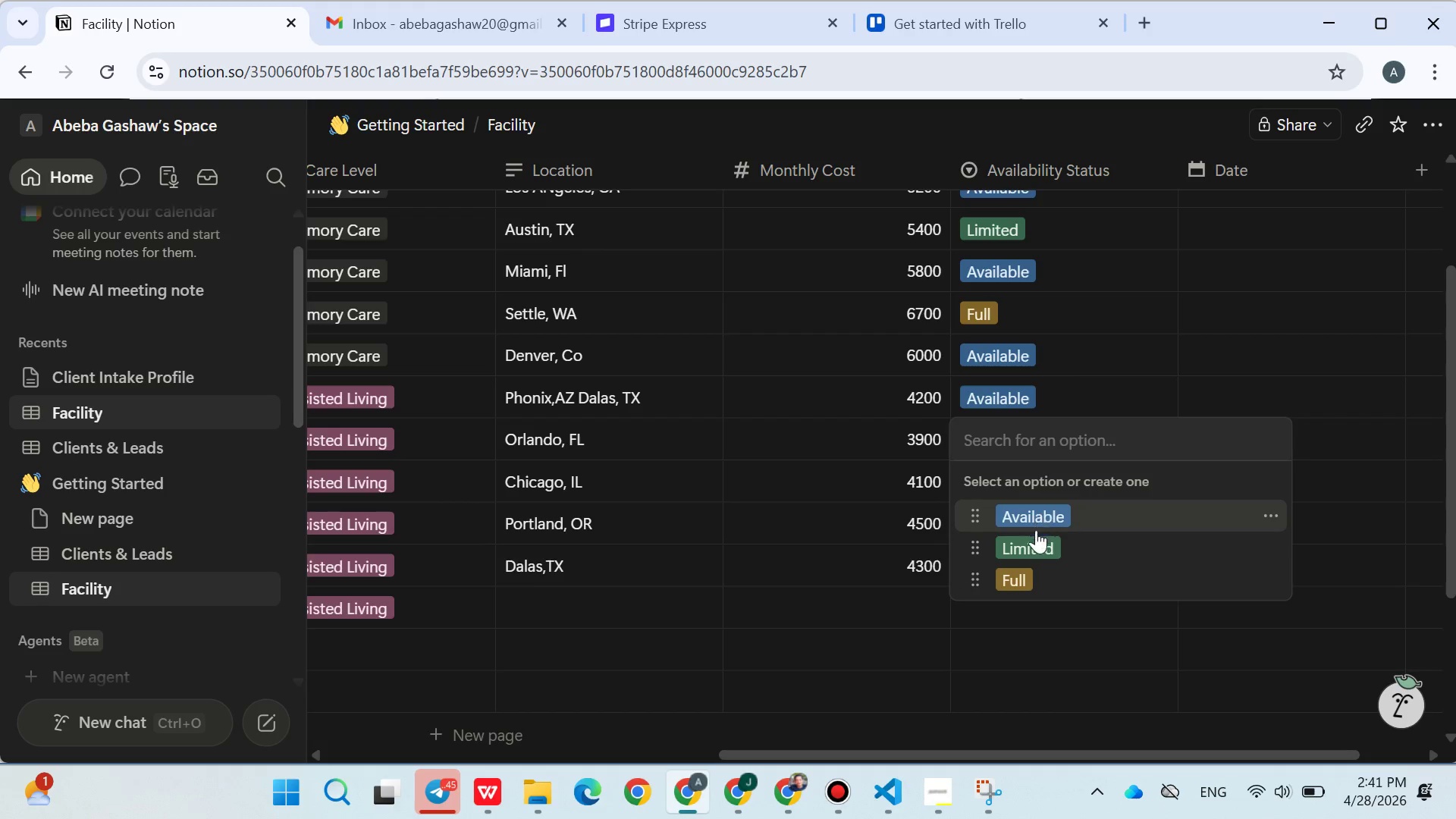 
left_click([1033, 541])
 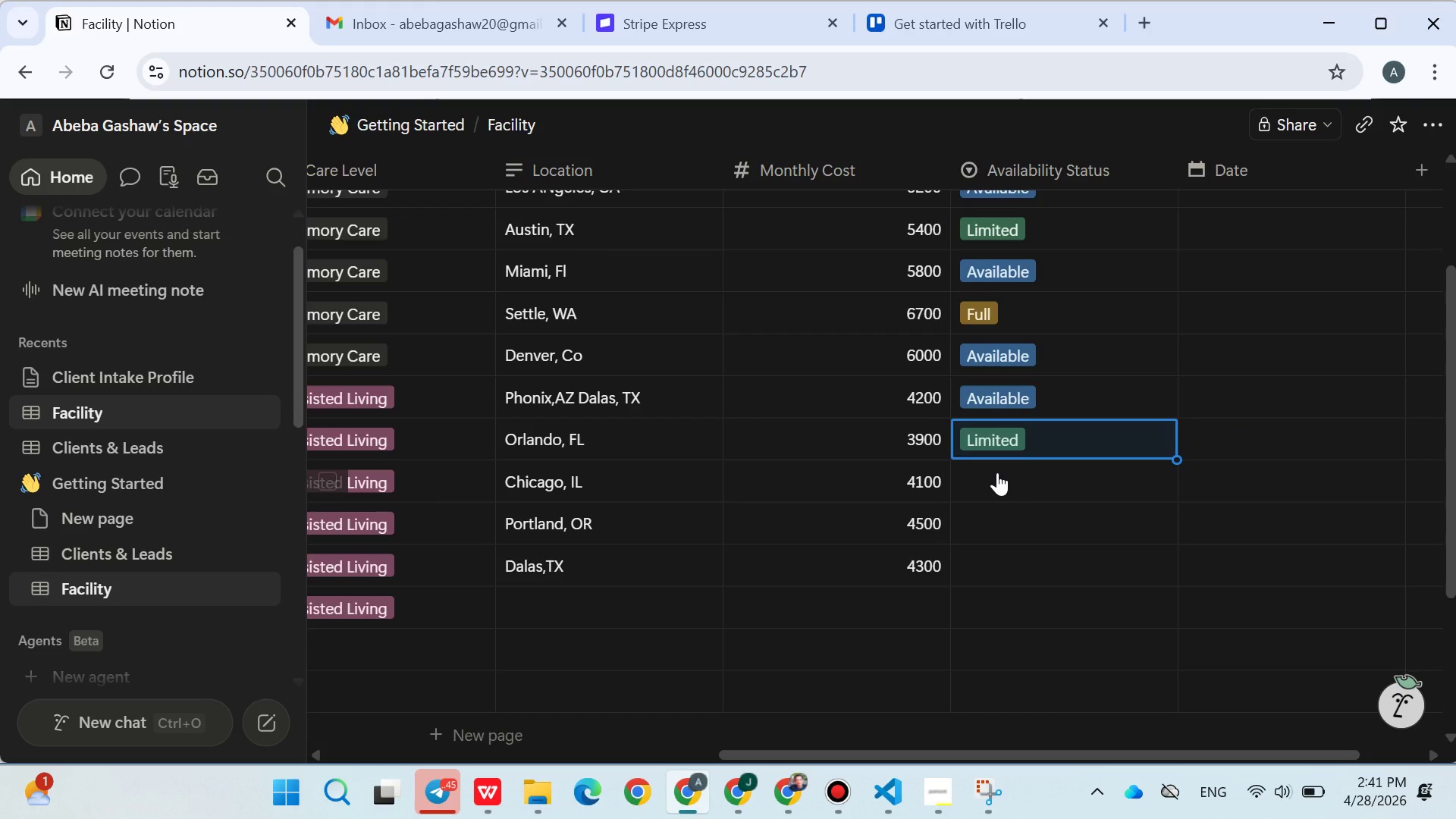 
left_click([997, 472])
 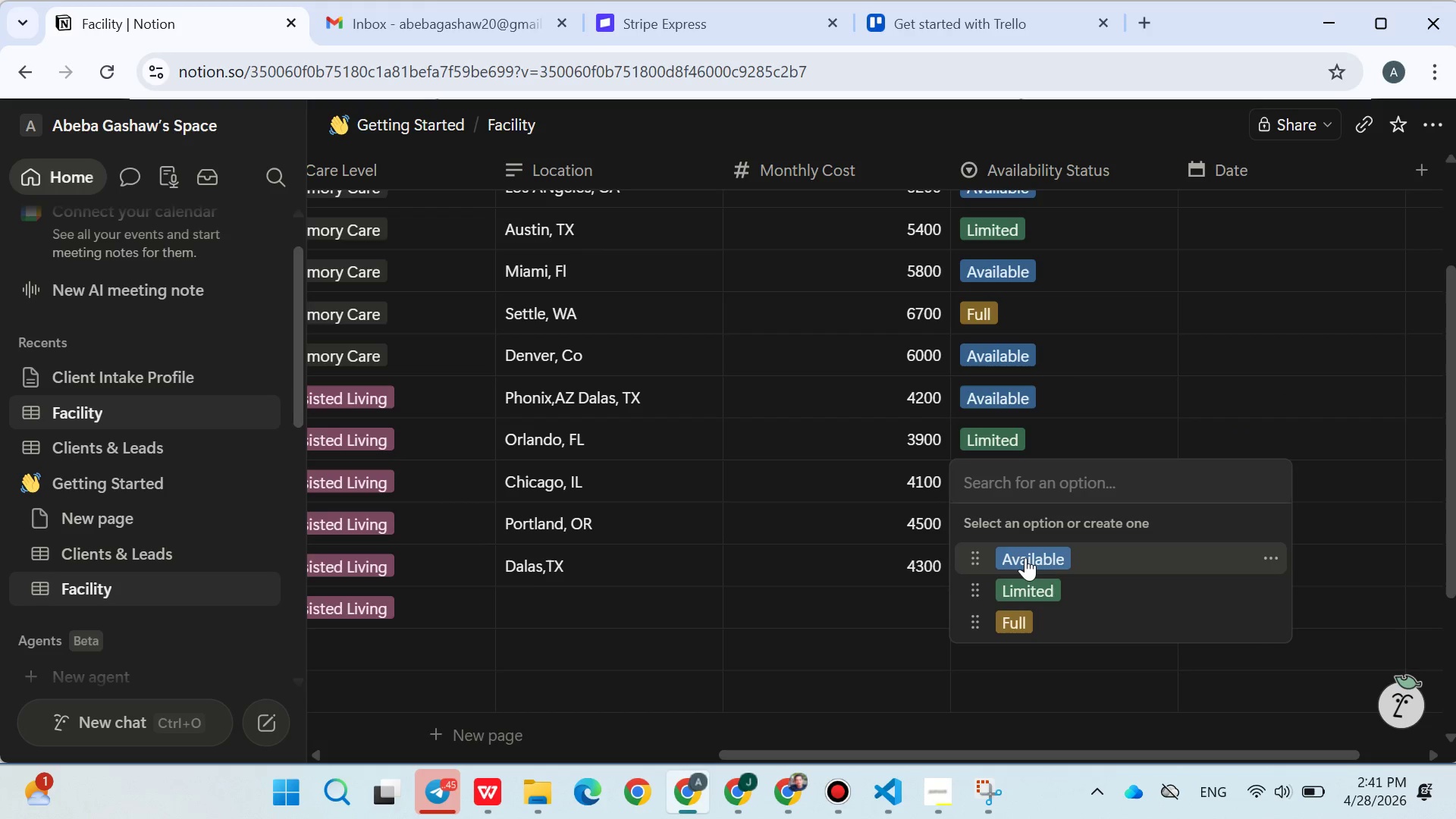 
left_click([1025, 557])
 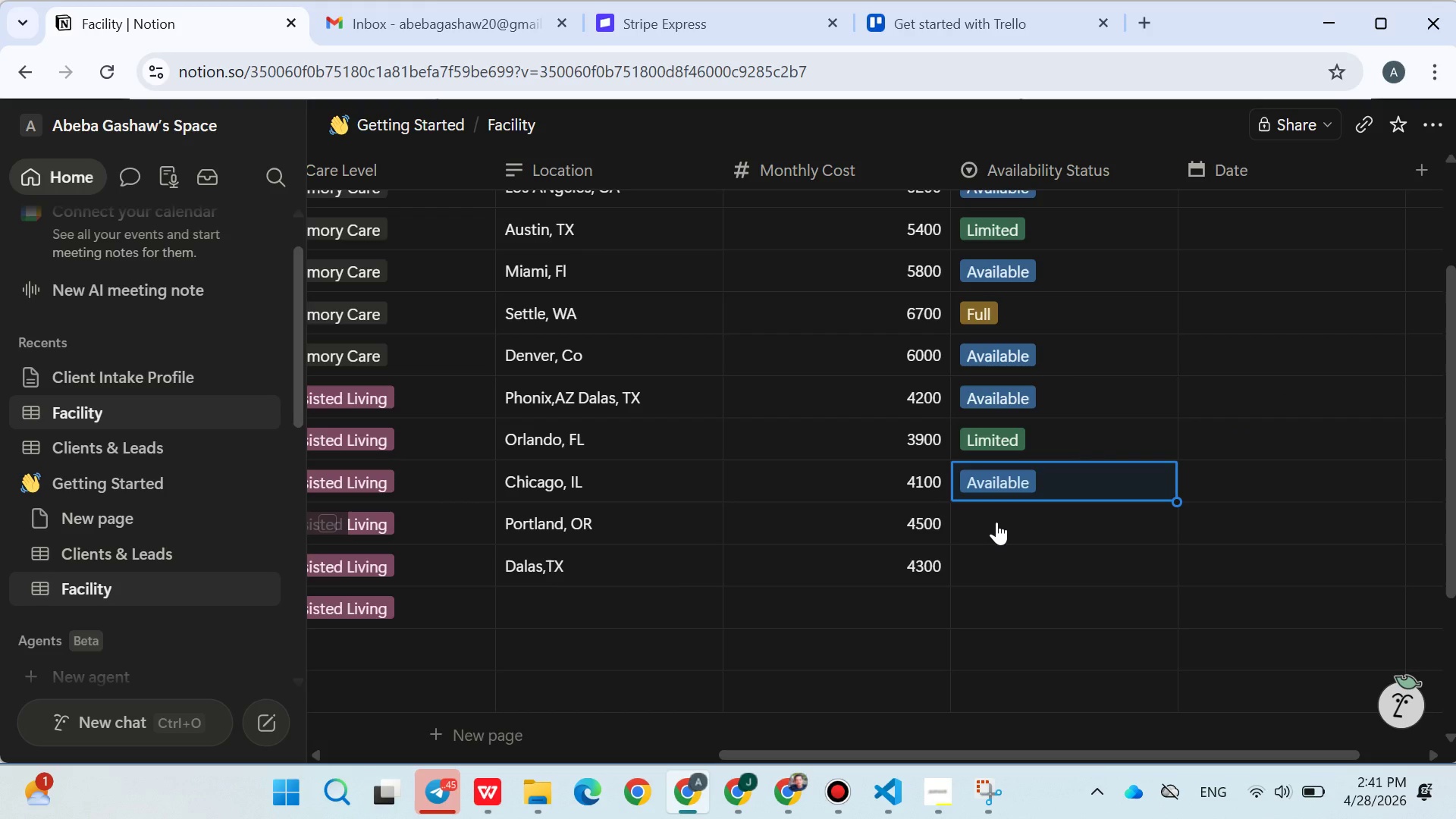 
left_click([996, 522])
 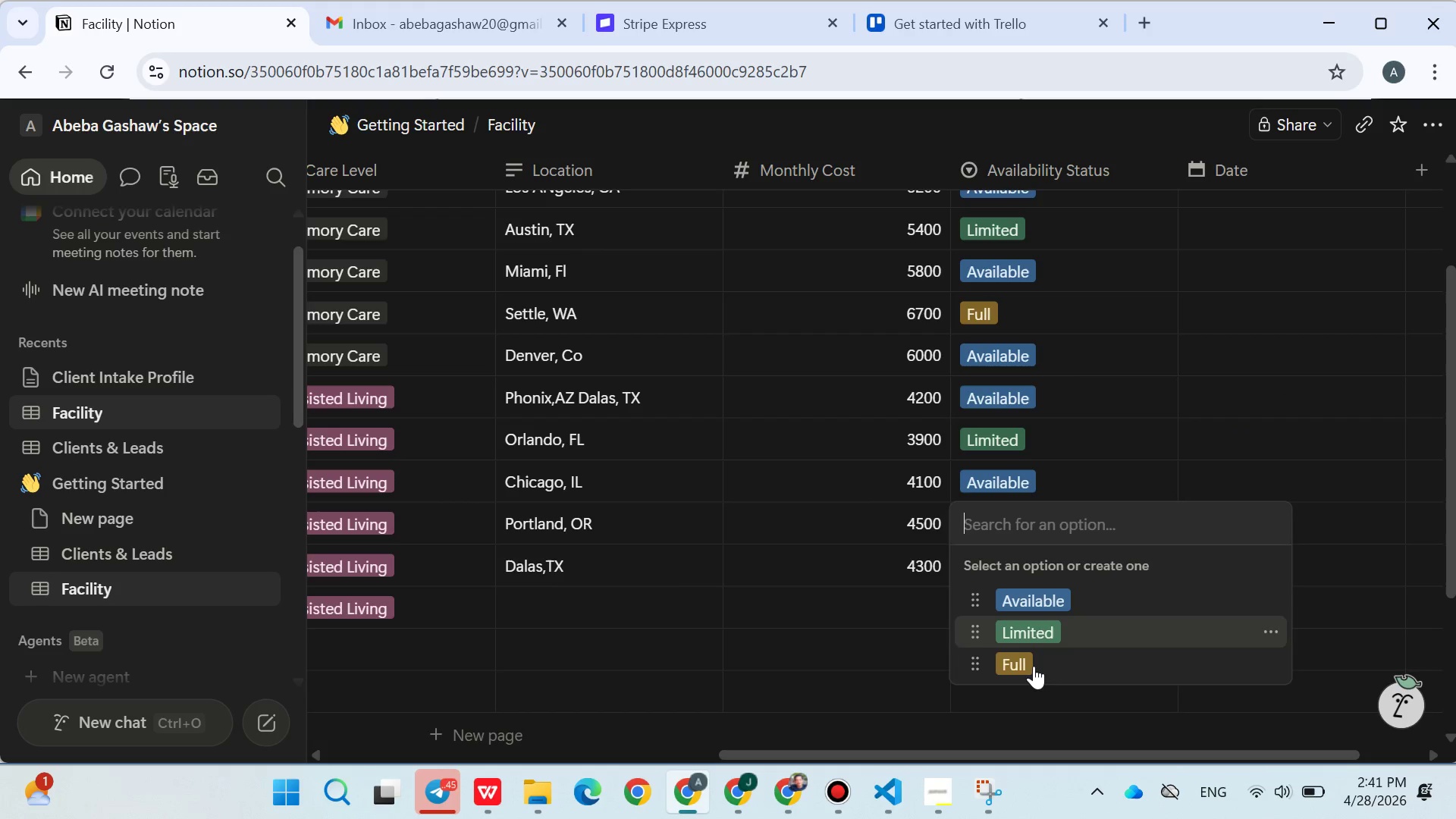 
left_click([1032, 671])
 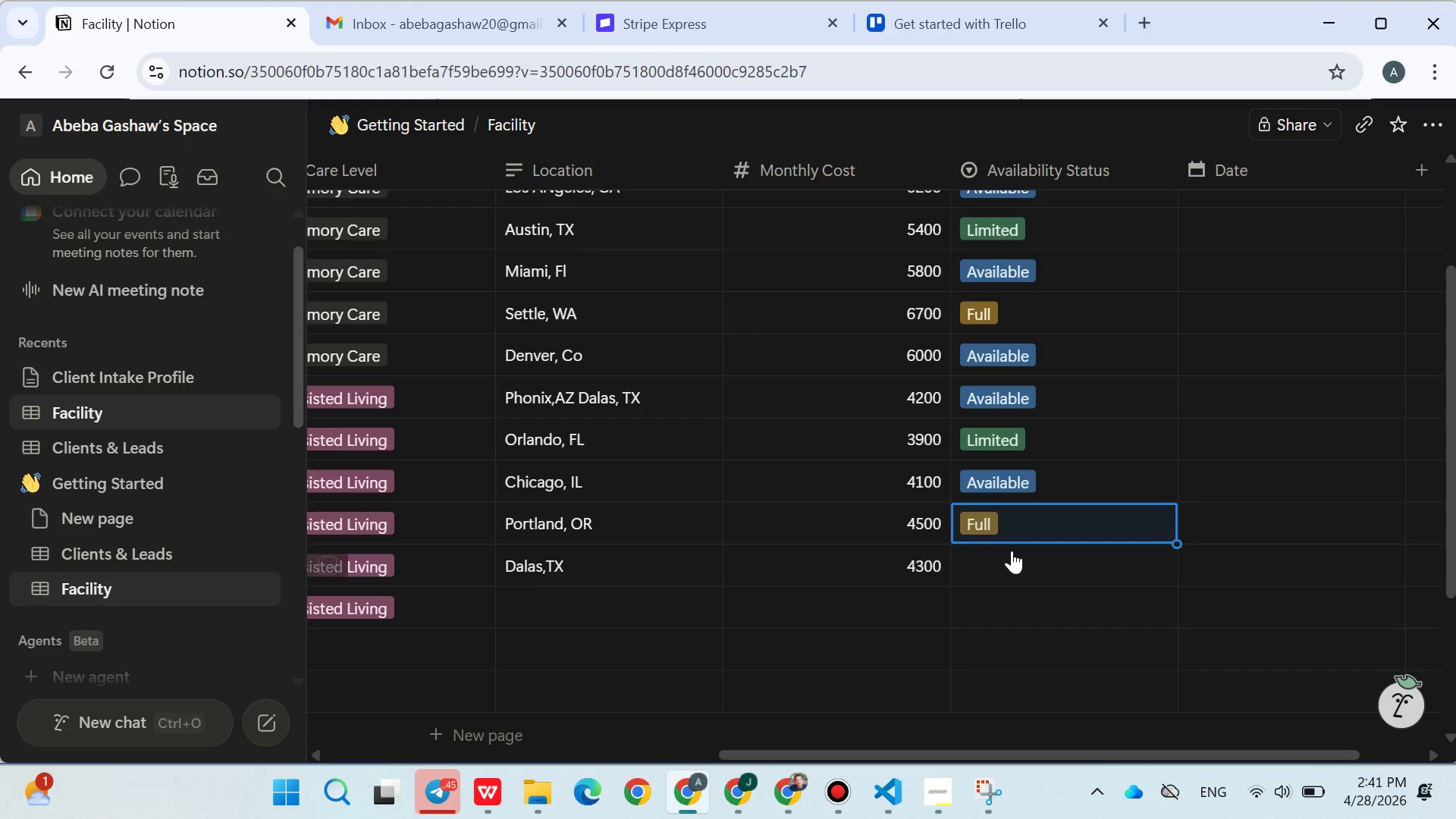 
left_click([1009, 550])
 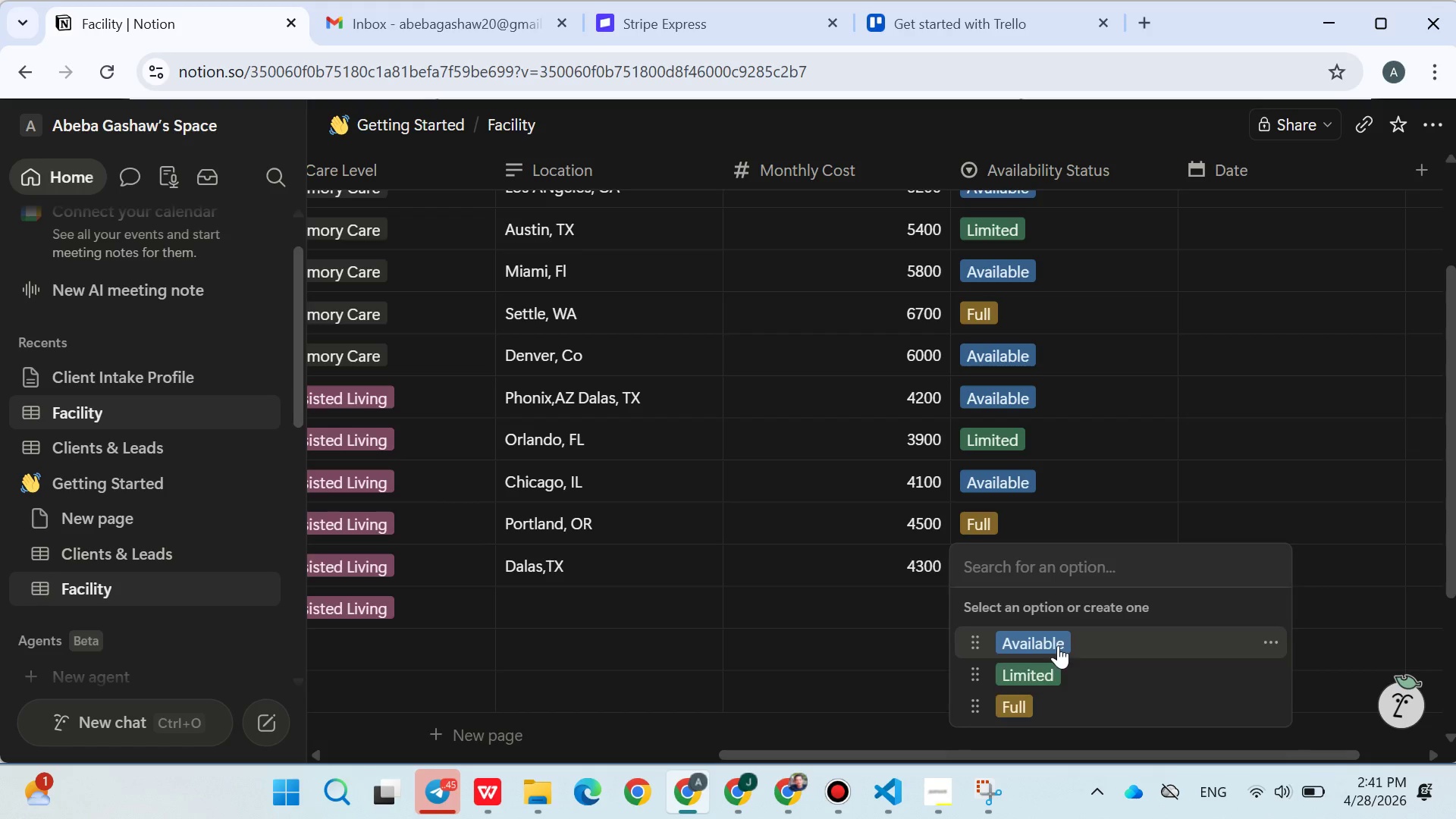 
double_click([894, 653])
 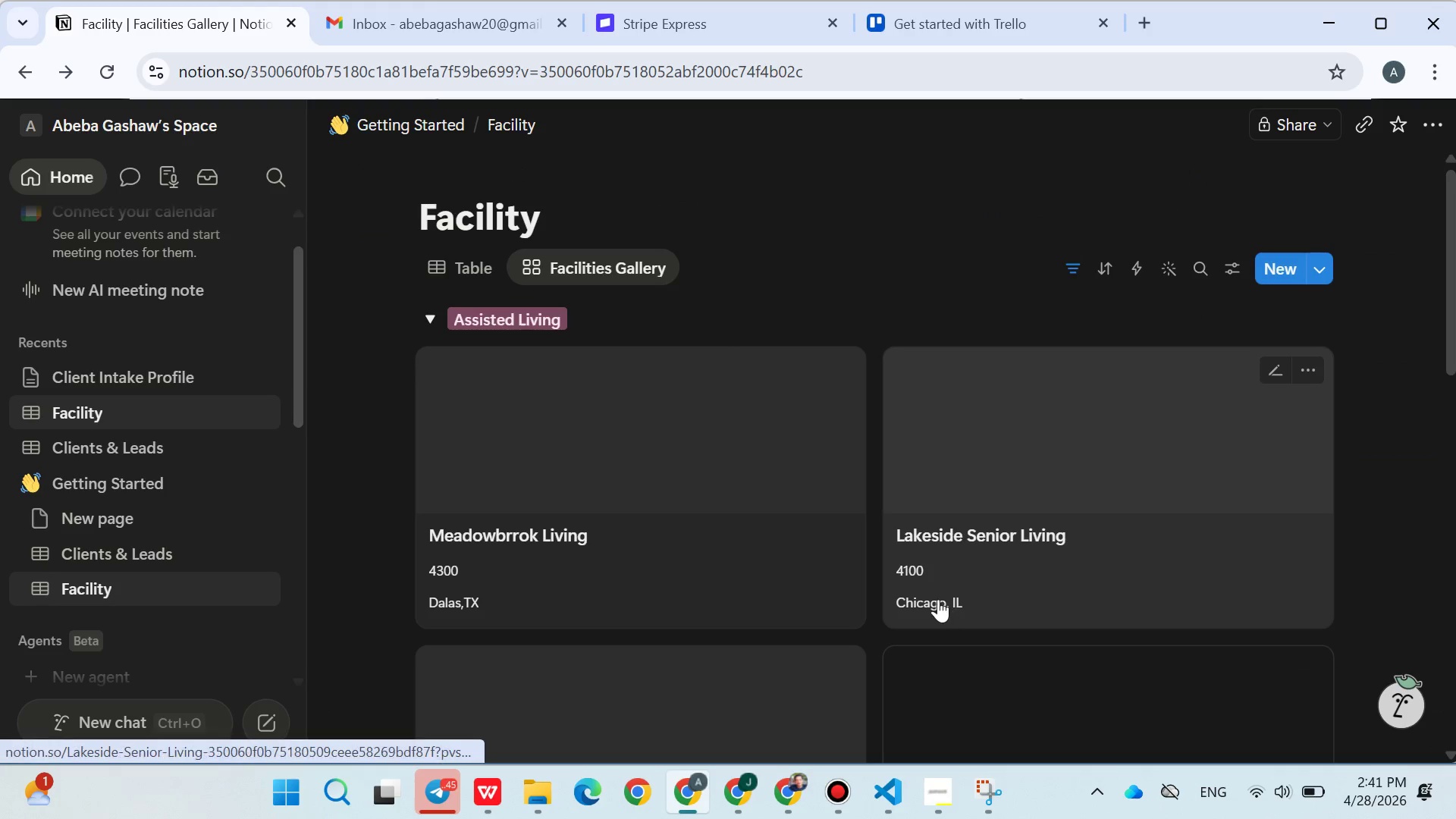 
left_click([479, 269])
 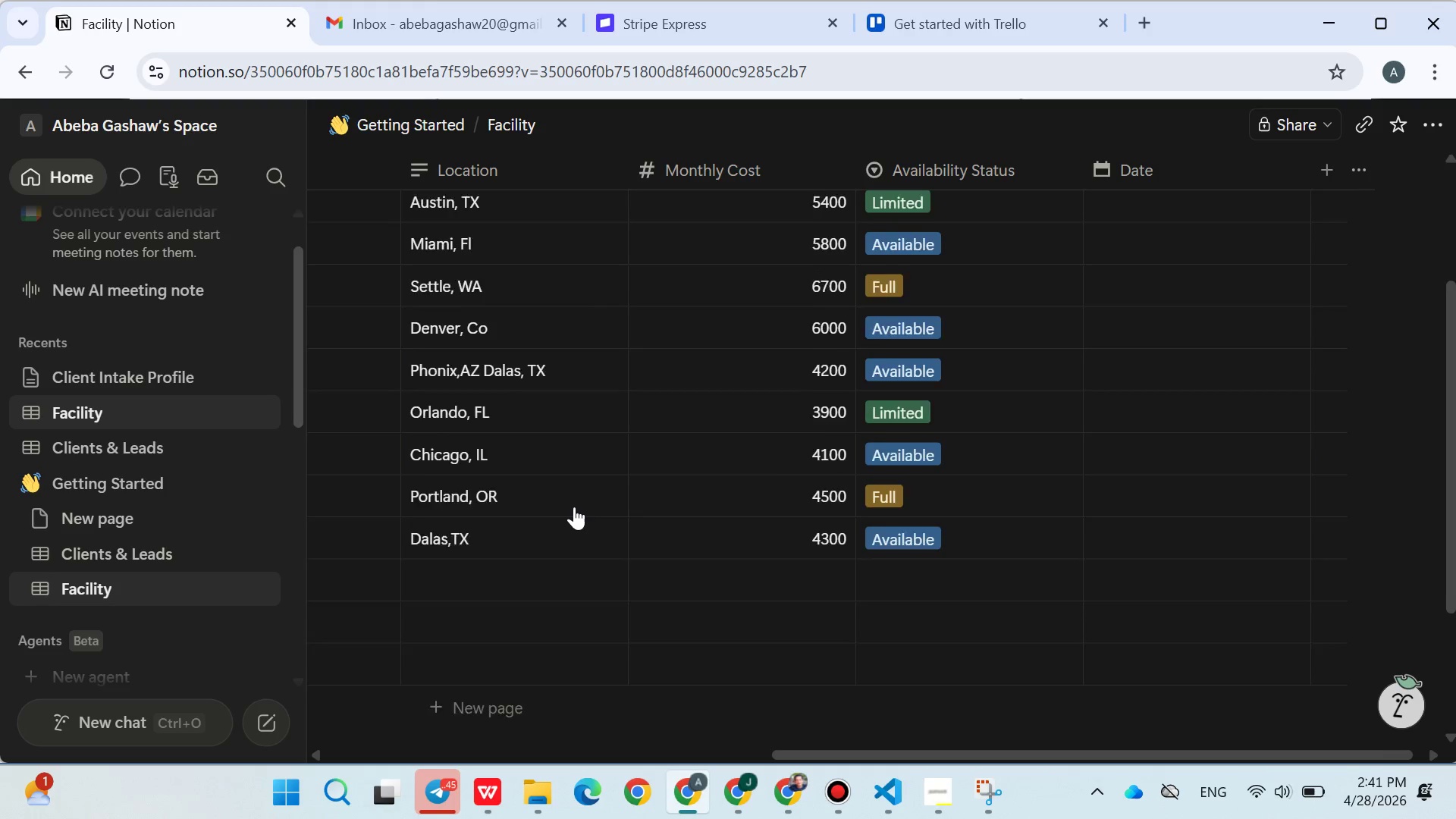 
wait(7.88)
 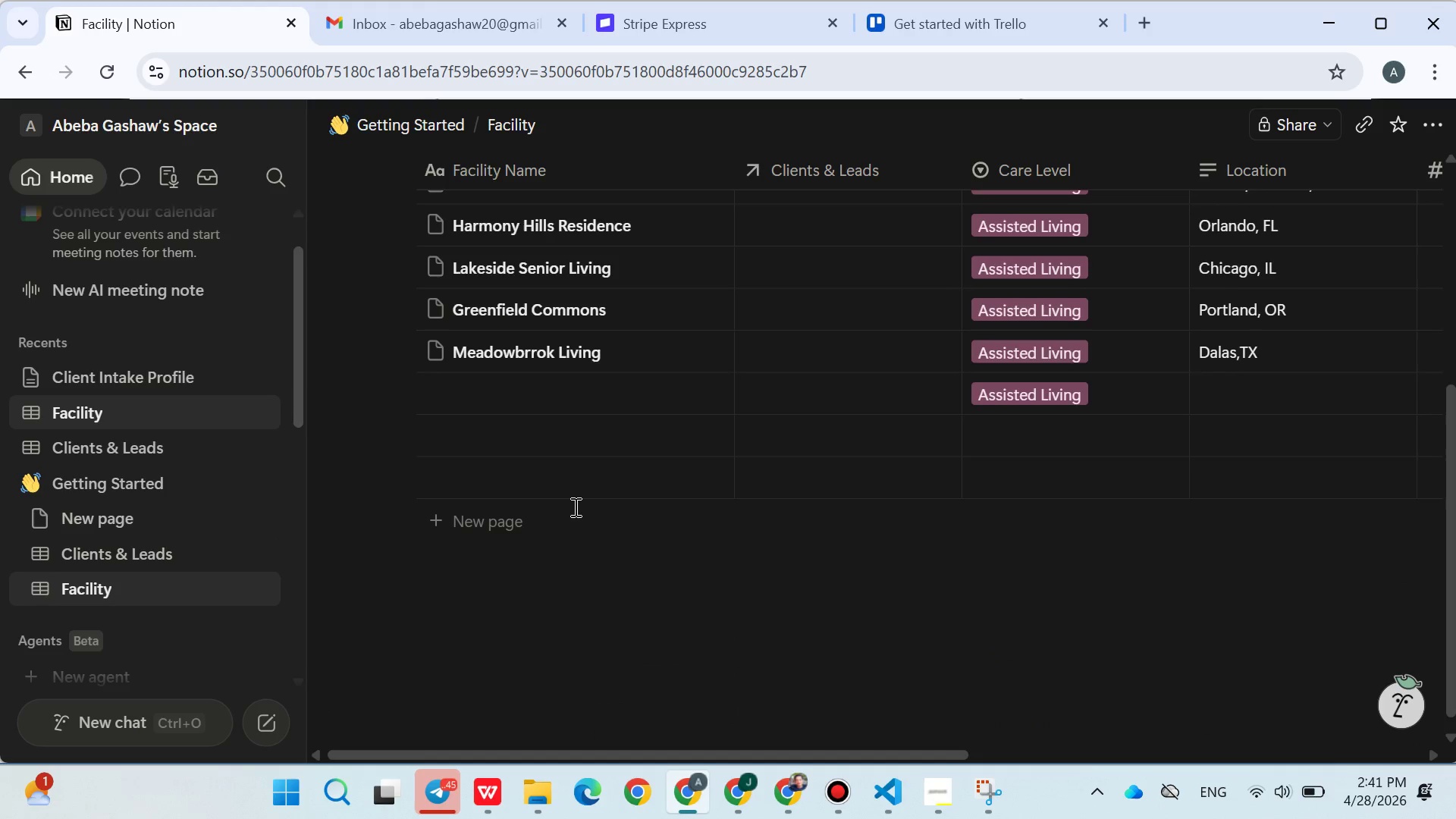 
left_click([950, 810])
 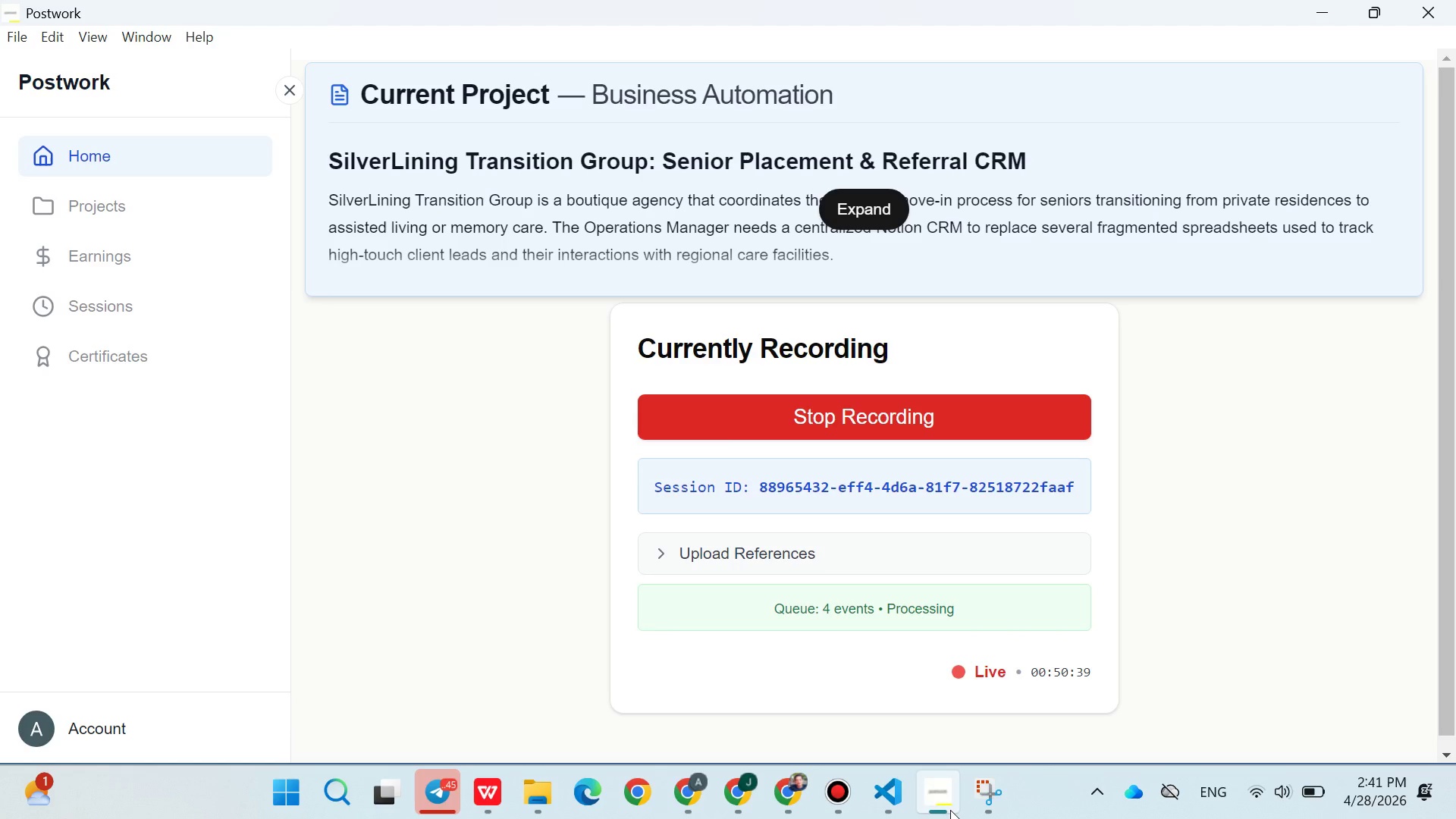 
left_click([950, 810])
 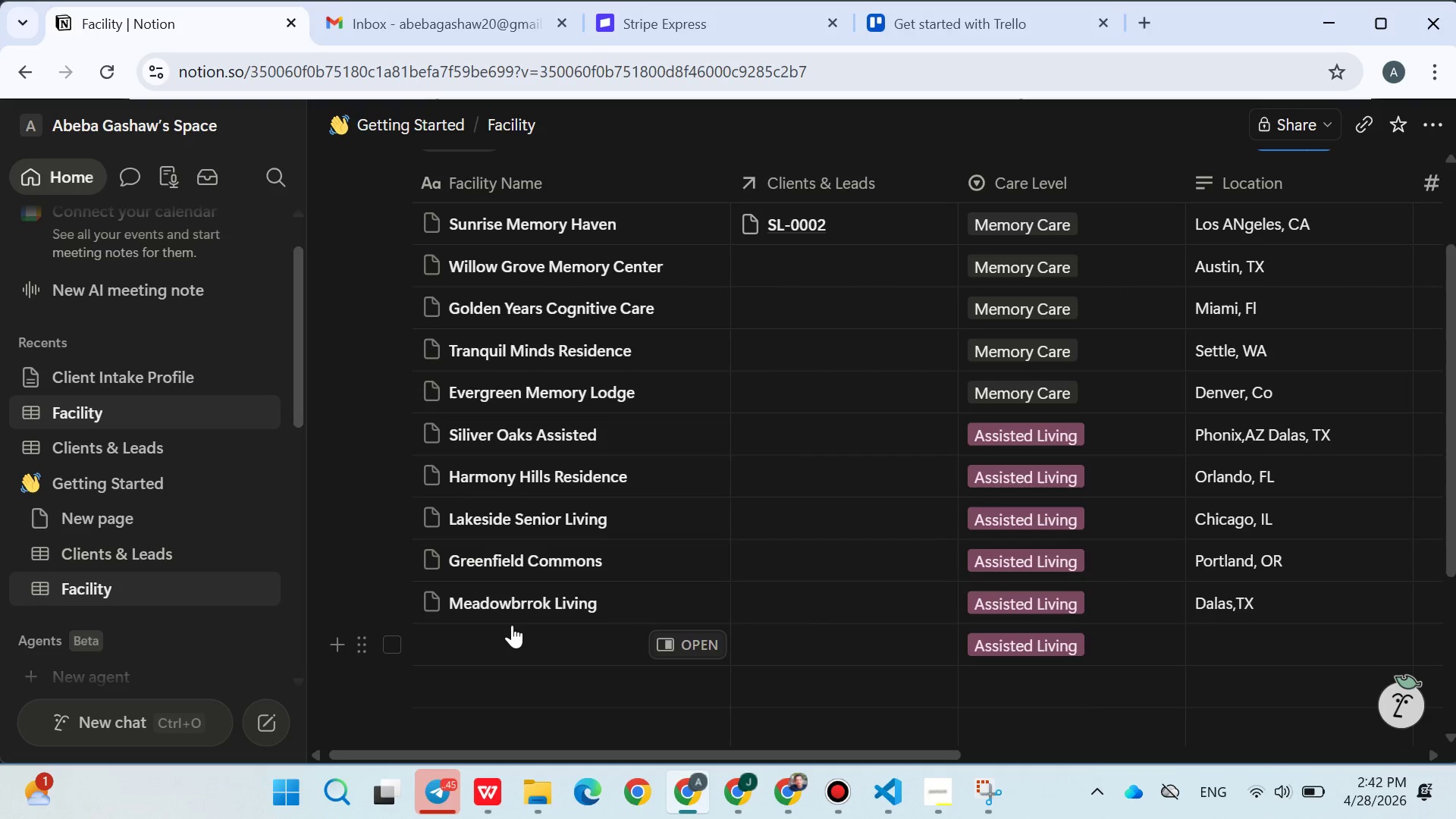 
left_click([488, 647])
 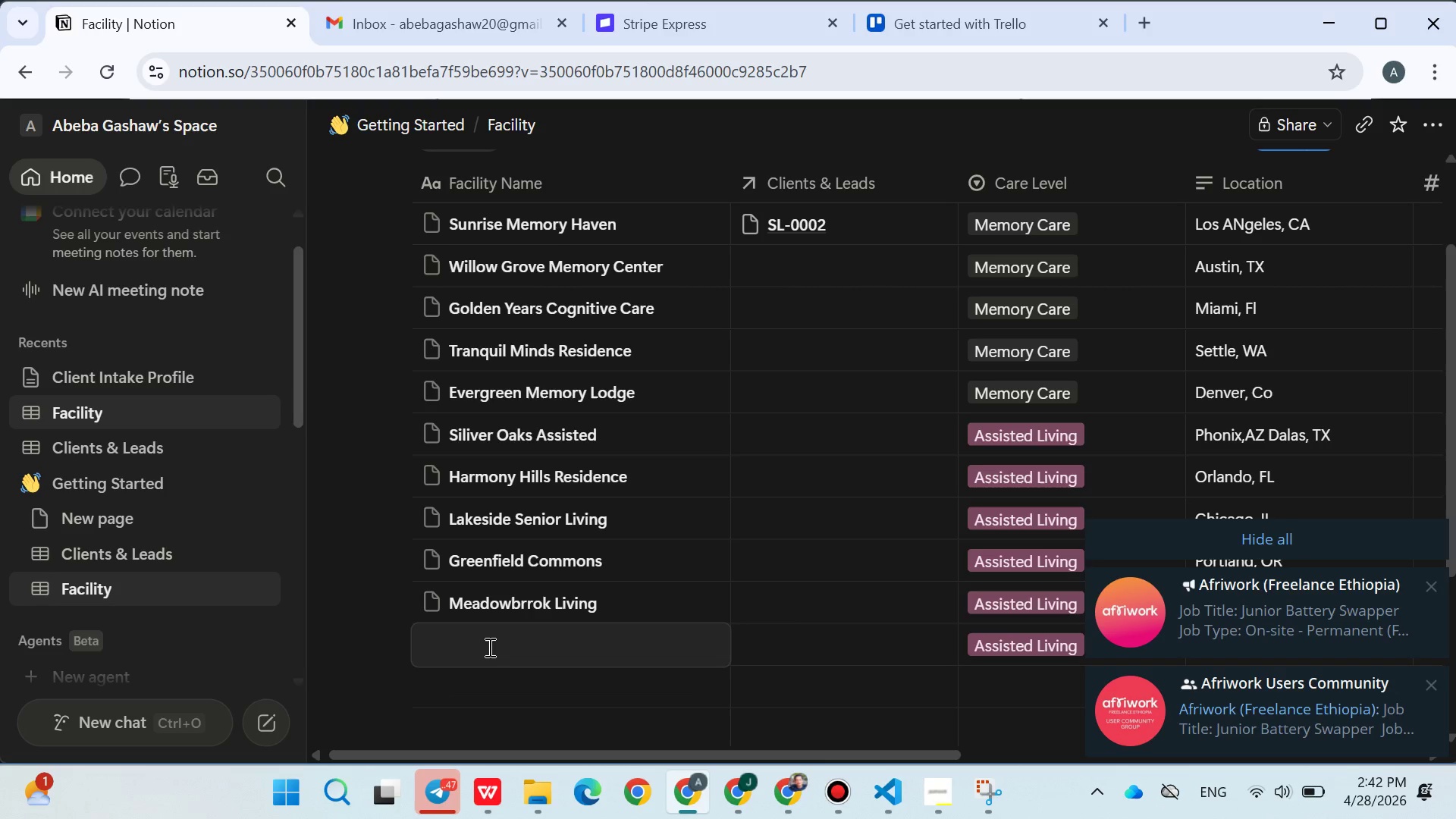 
wait(35.59)
 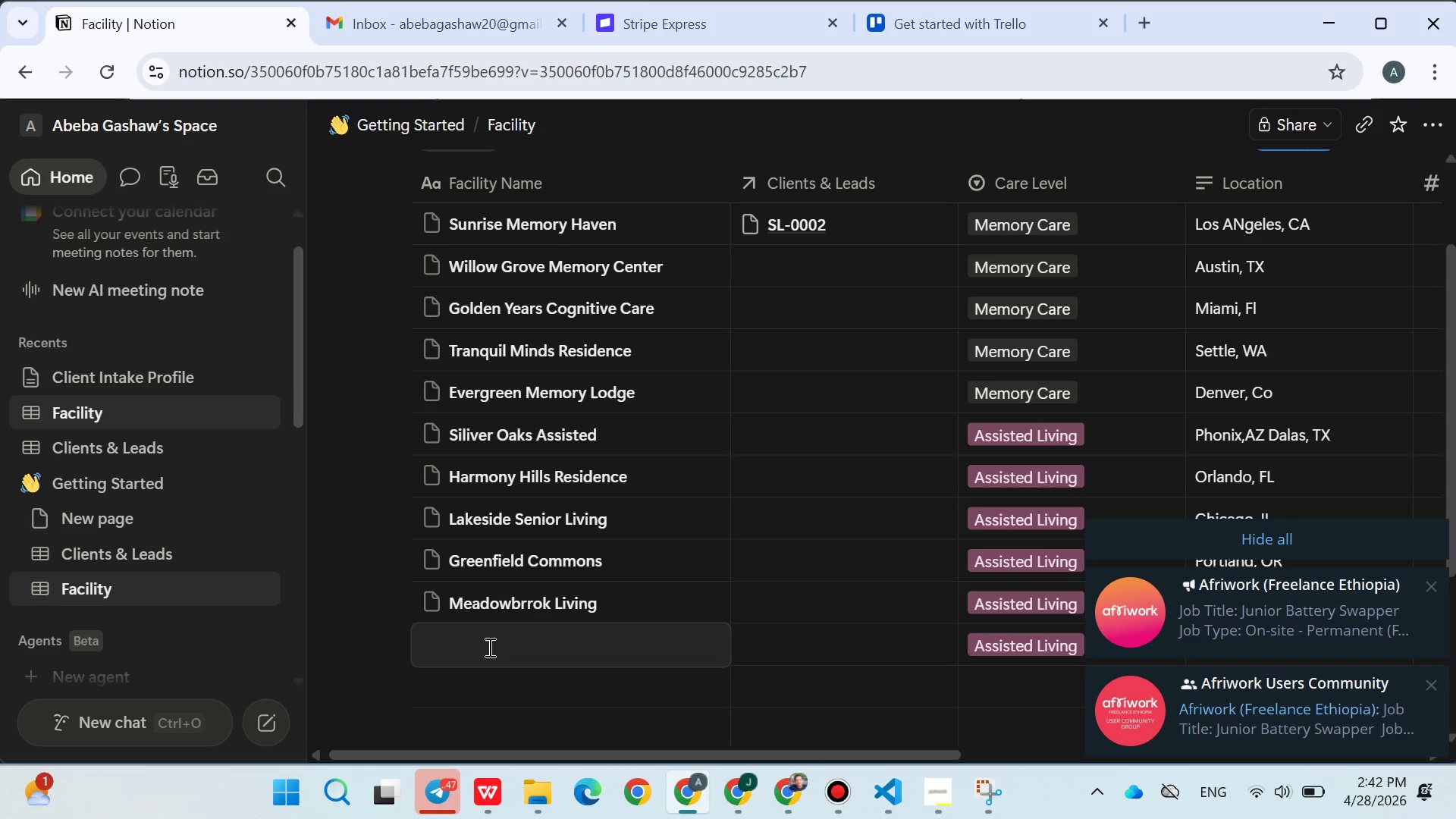 
left_click([1188, 438])
 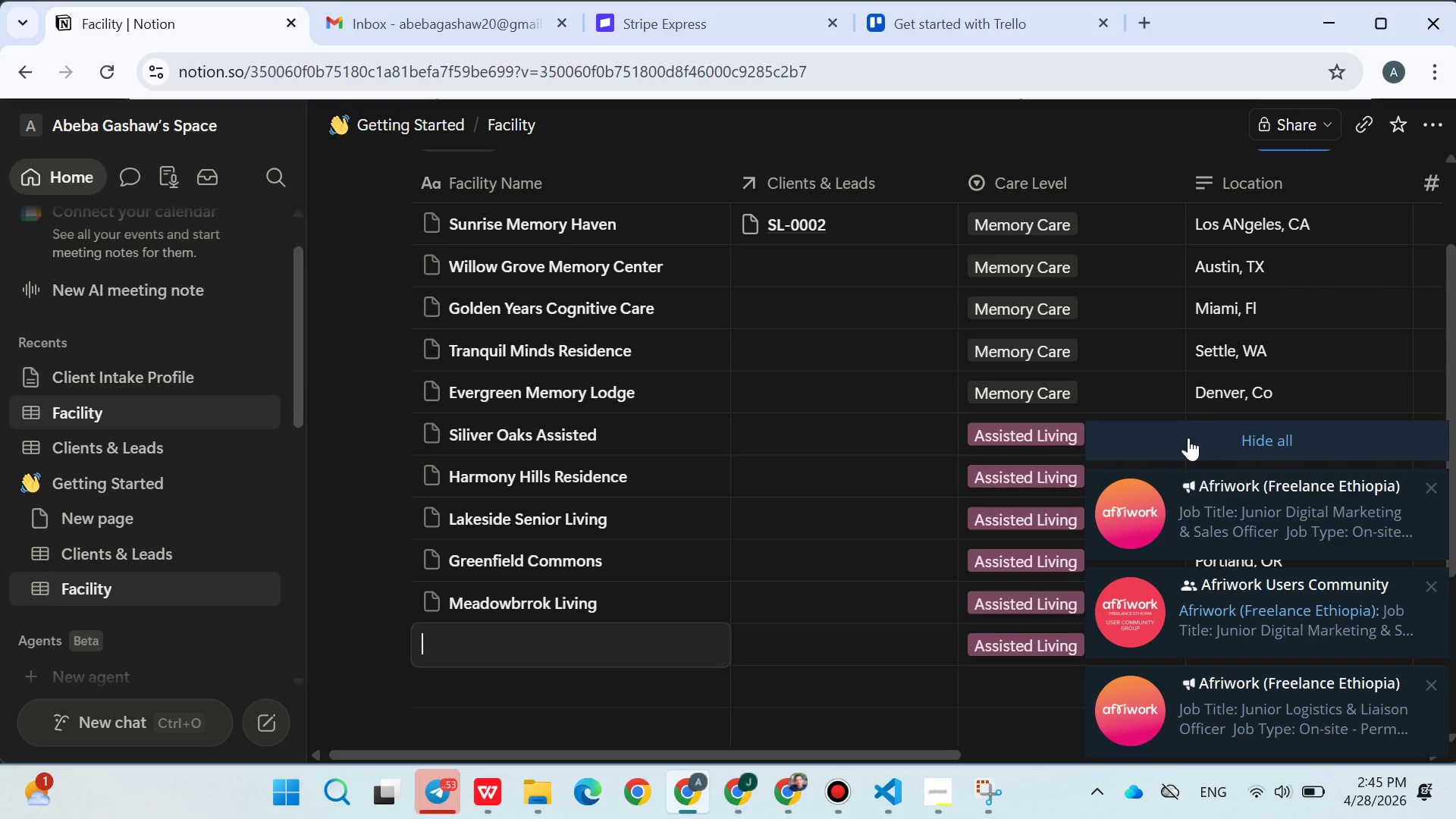 
wait(164.66)
 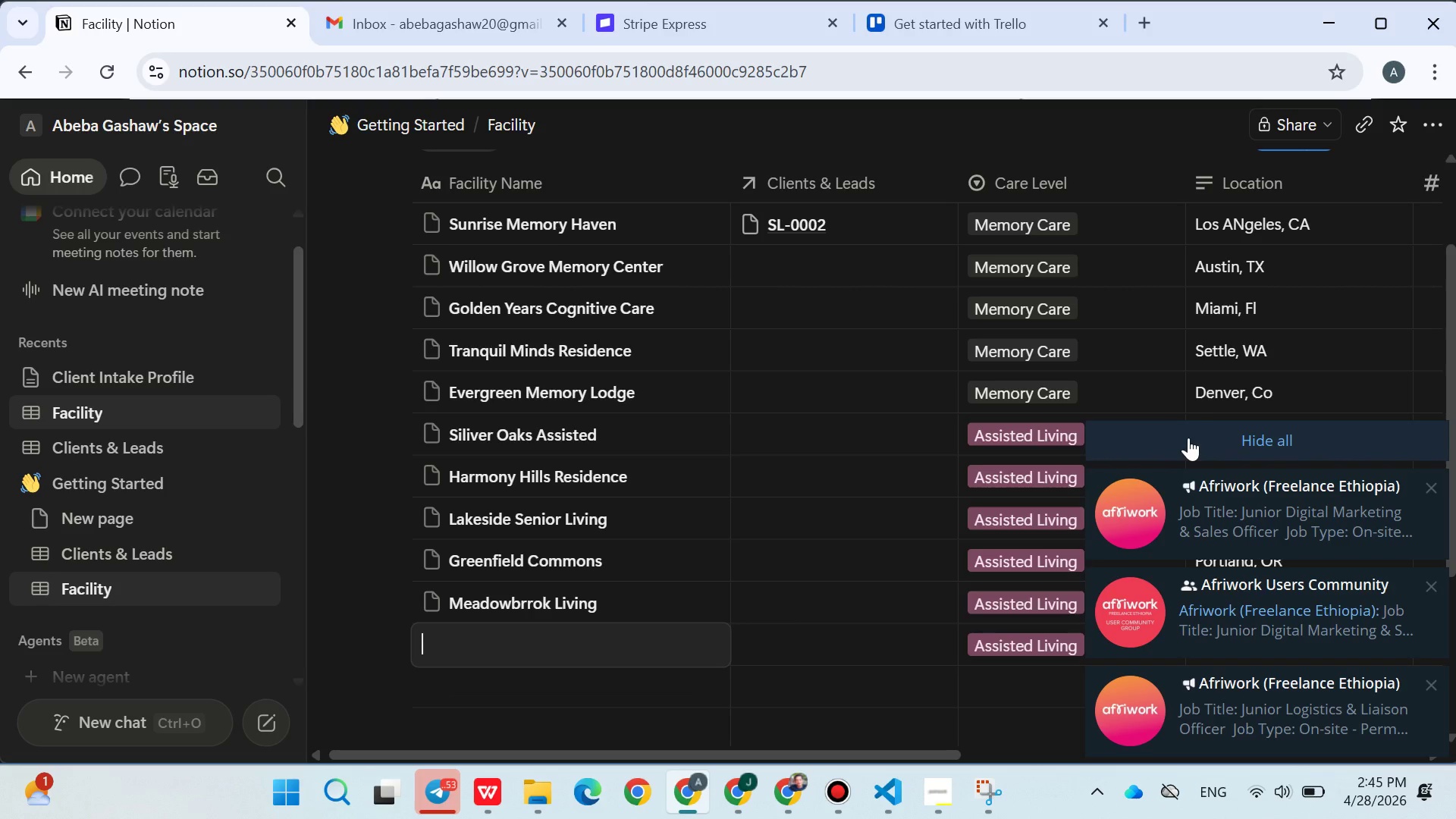 
left_click([1227, 436])
 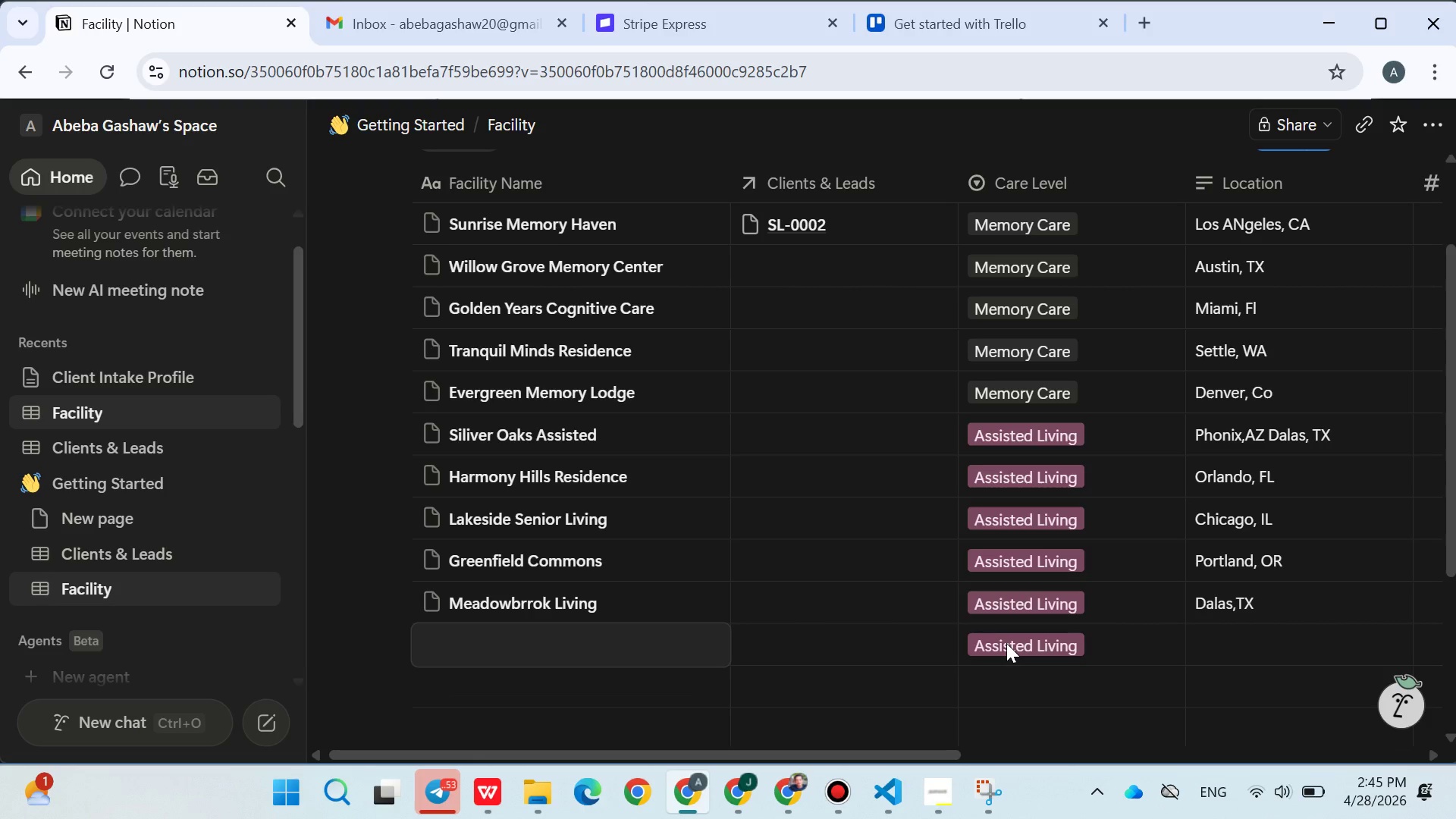 
wait(20.08)
 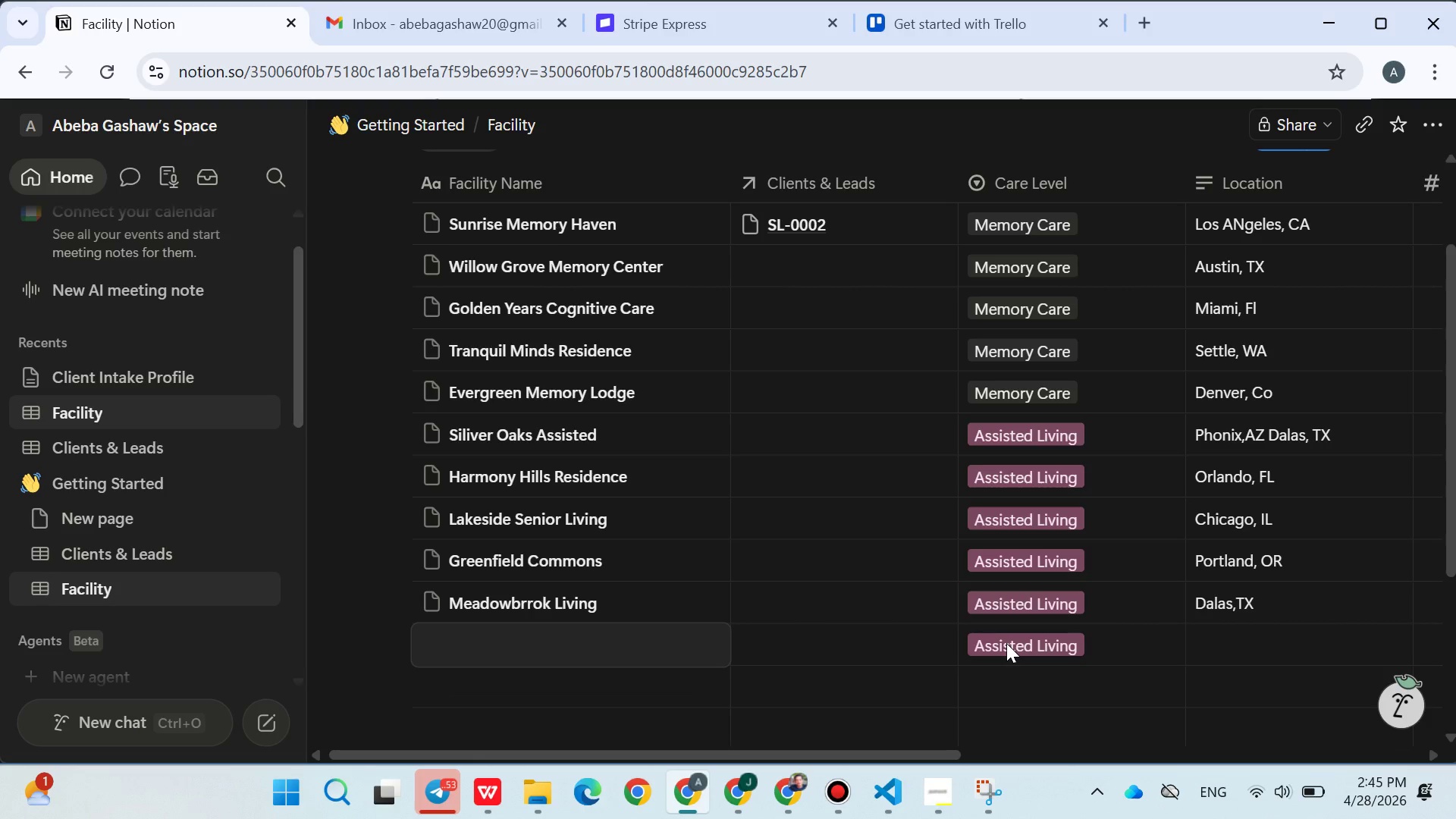 
double_click([1029, 651])
 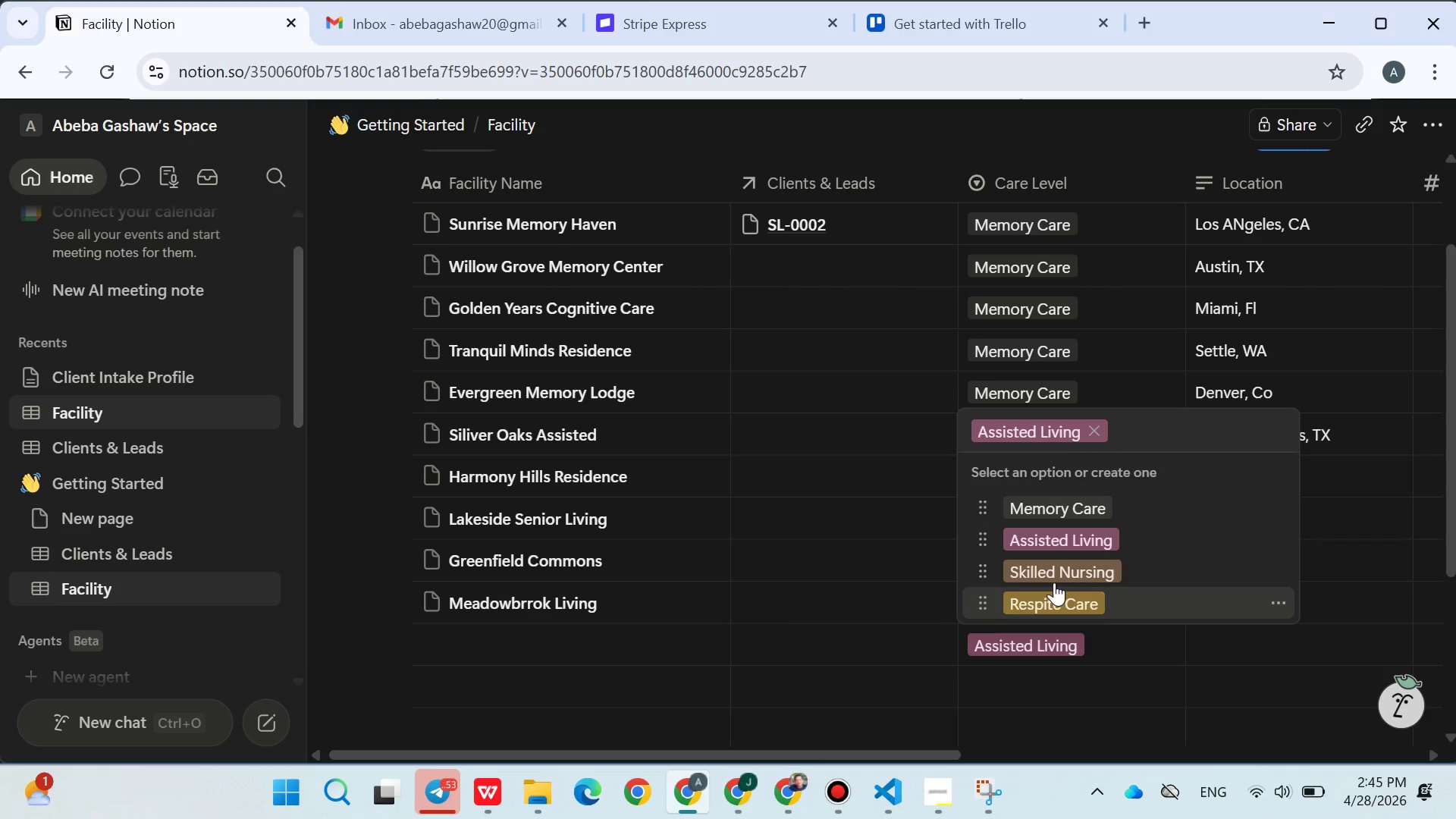 
left_click([1055, 577])
 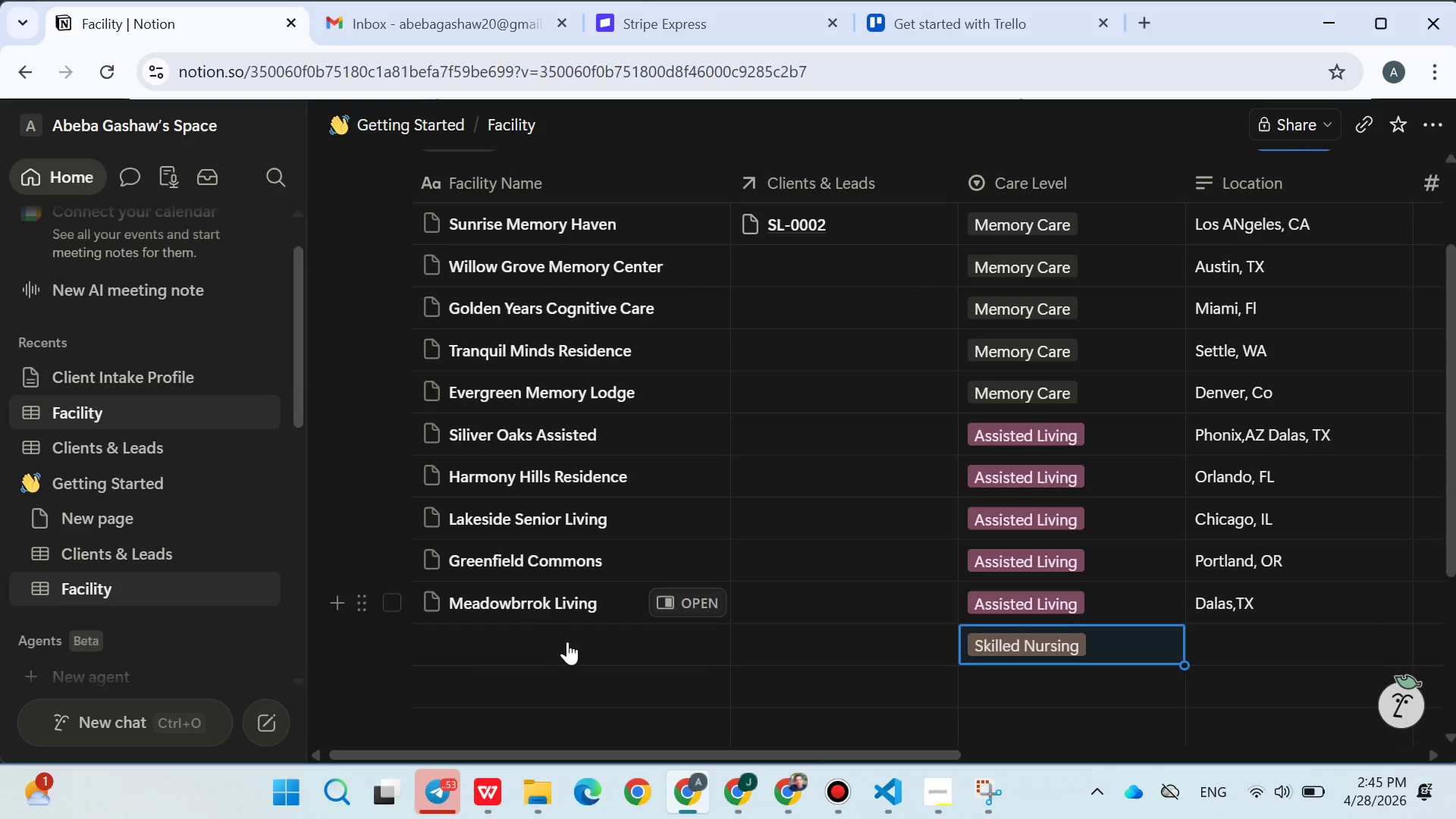 
left_click([551, 642])
 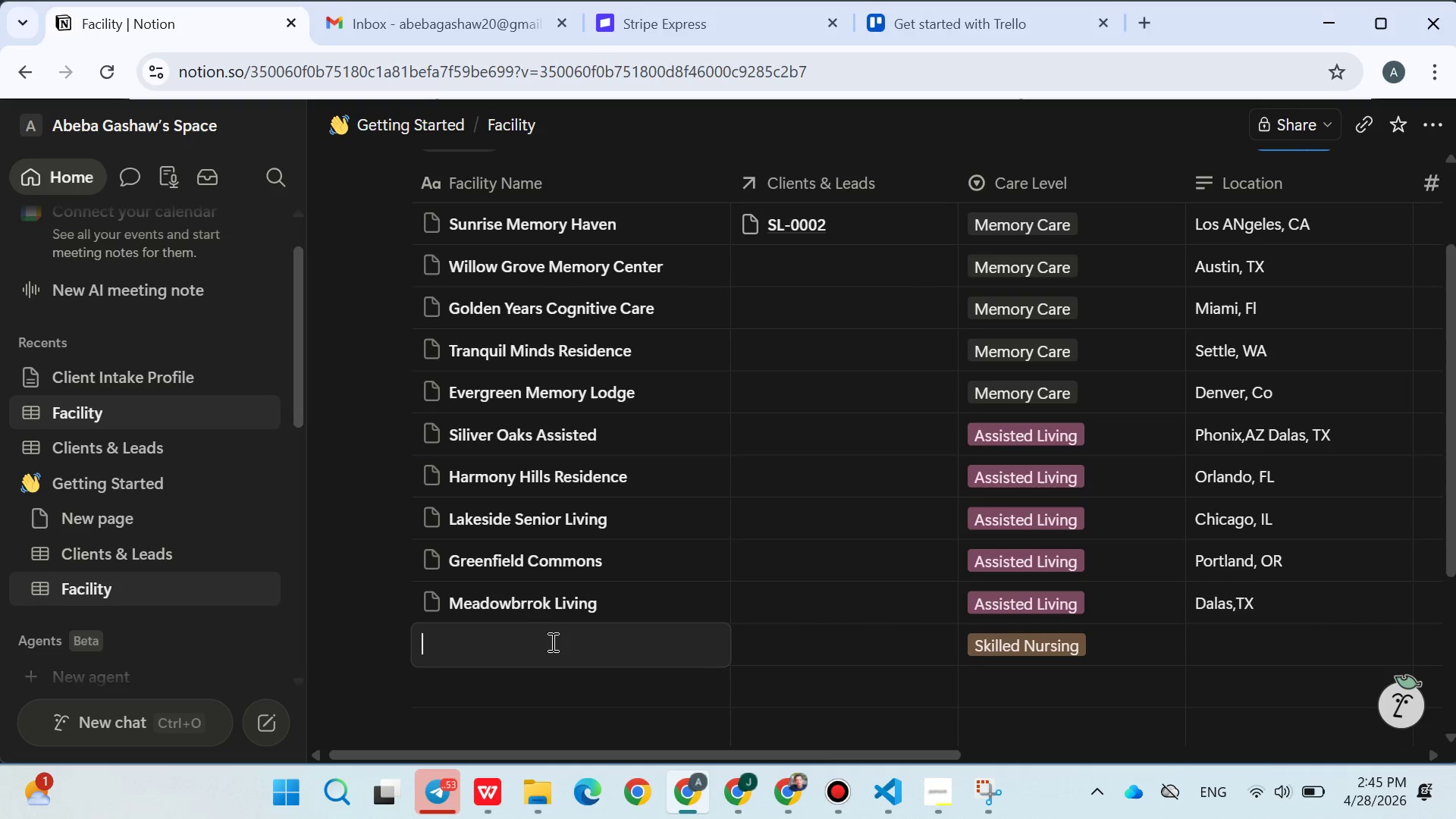 
type(Care First Nursing Center)
 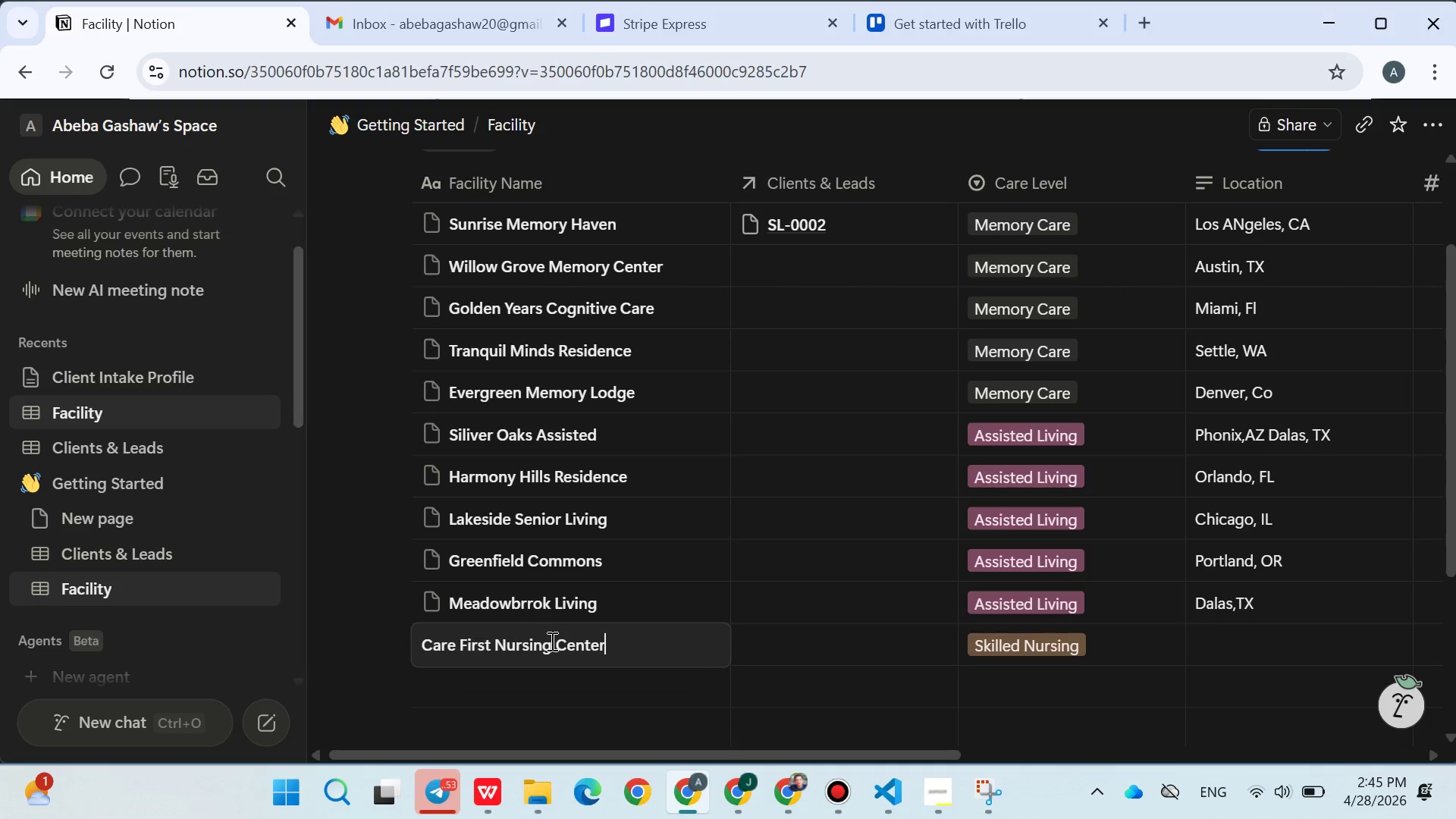 
key(Enter)
 